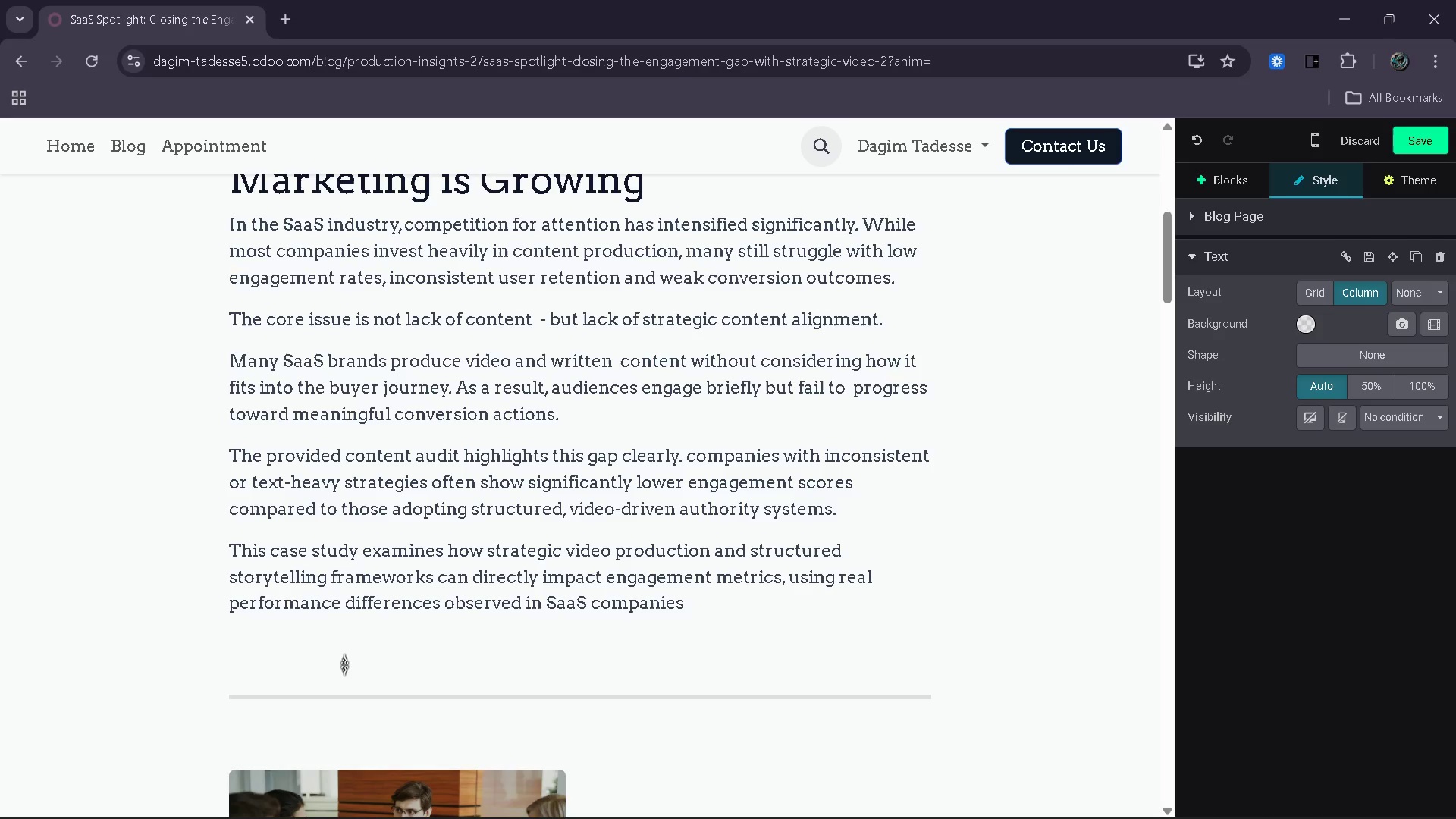 
wait(50.59)
 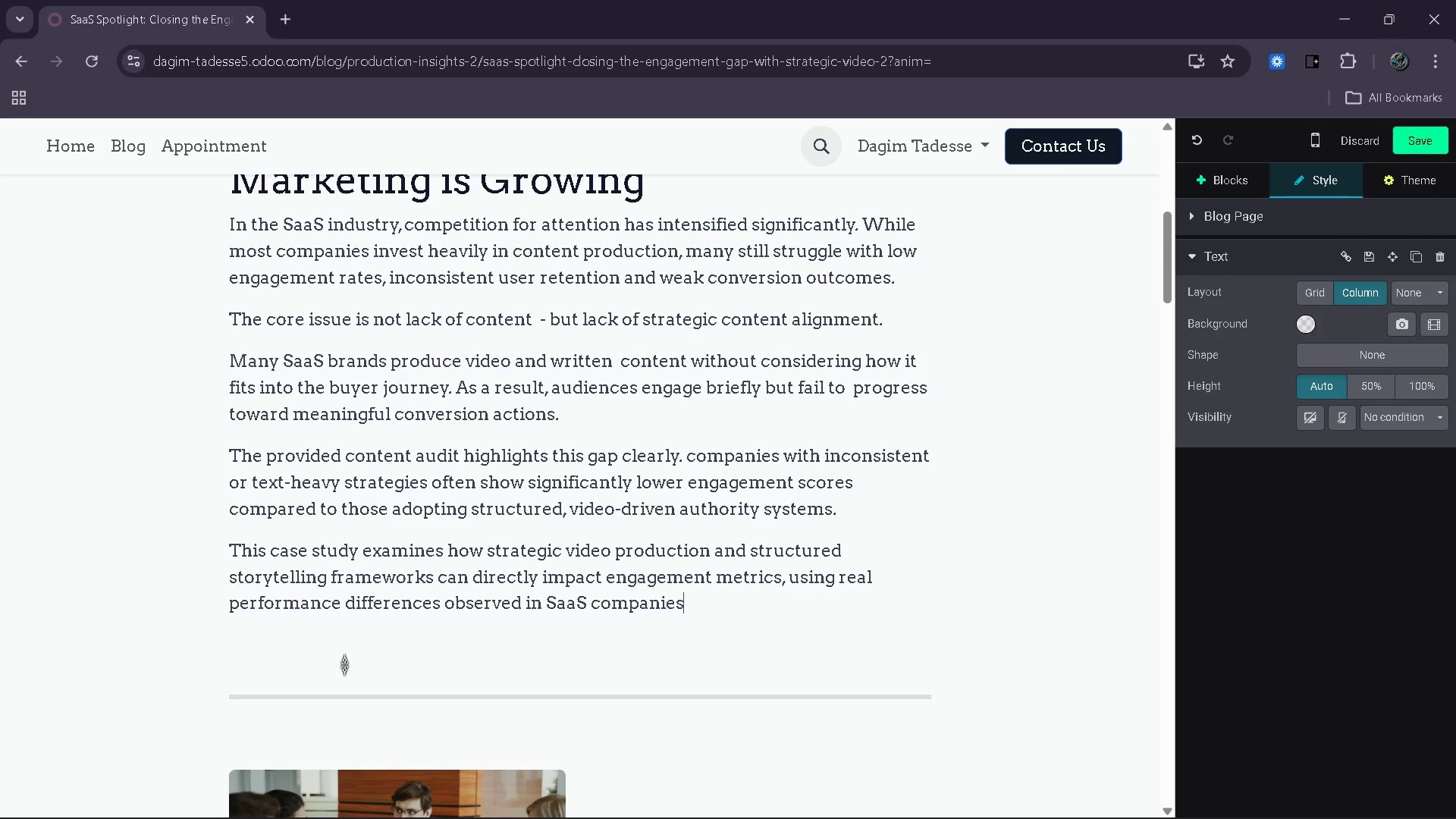 
type( within the dataset.)
 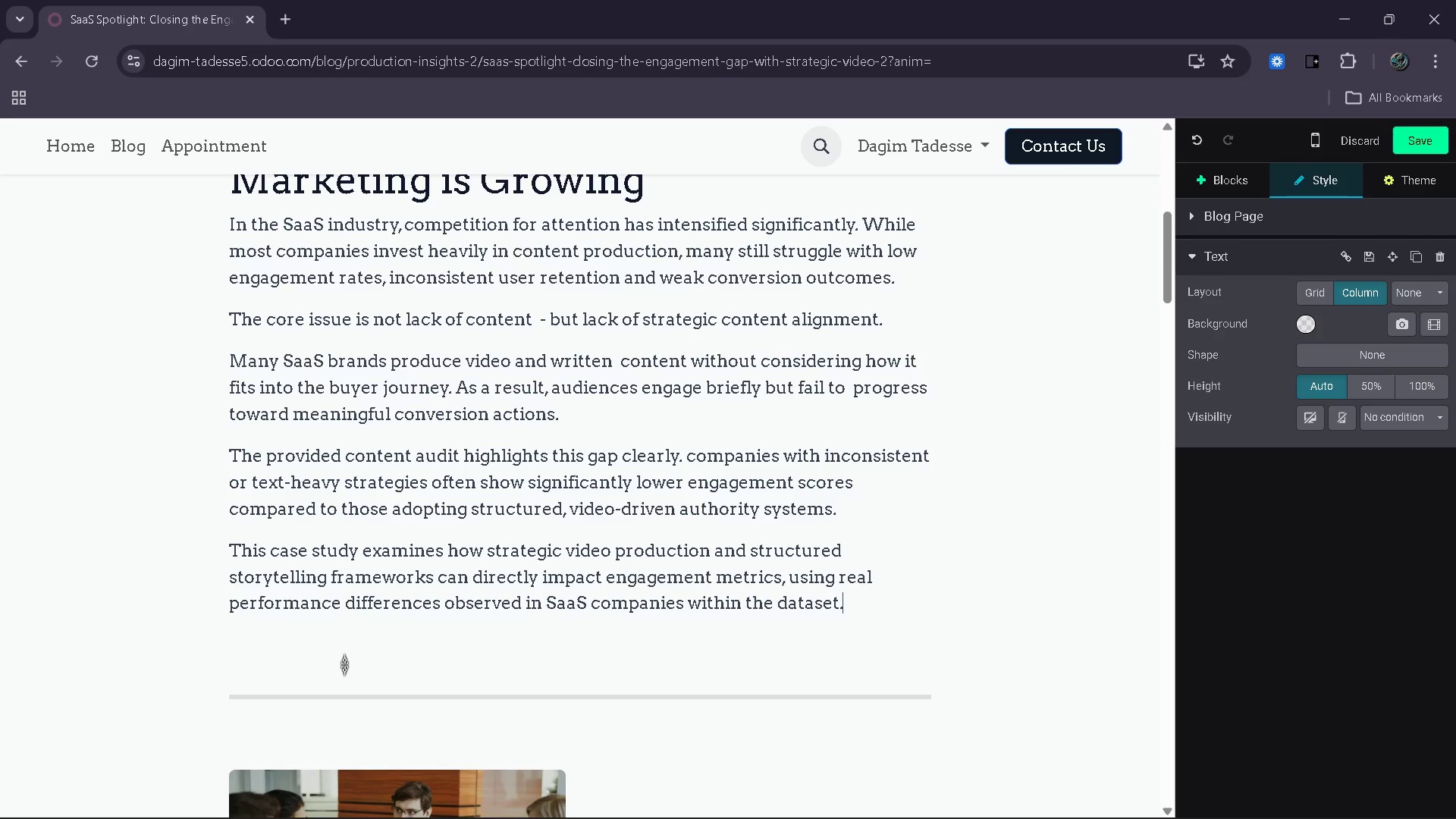 
key(Enter)
 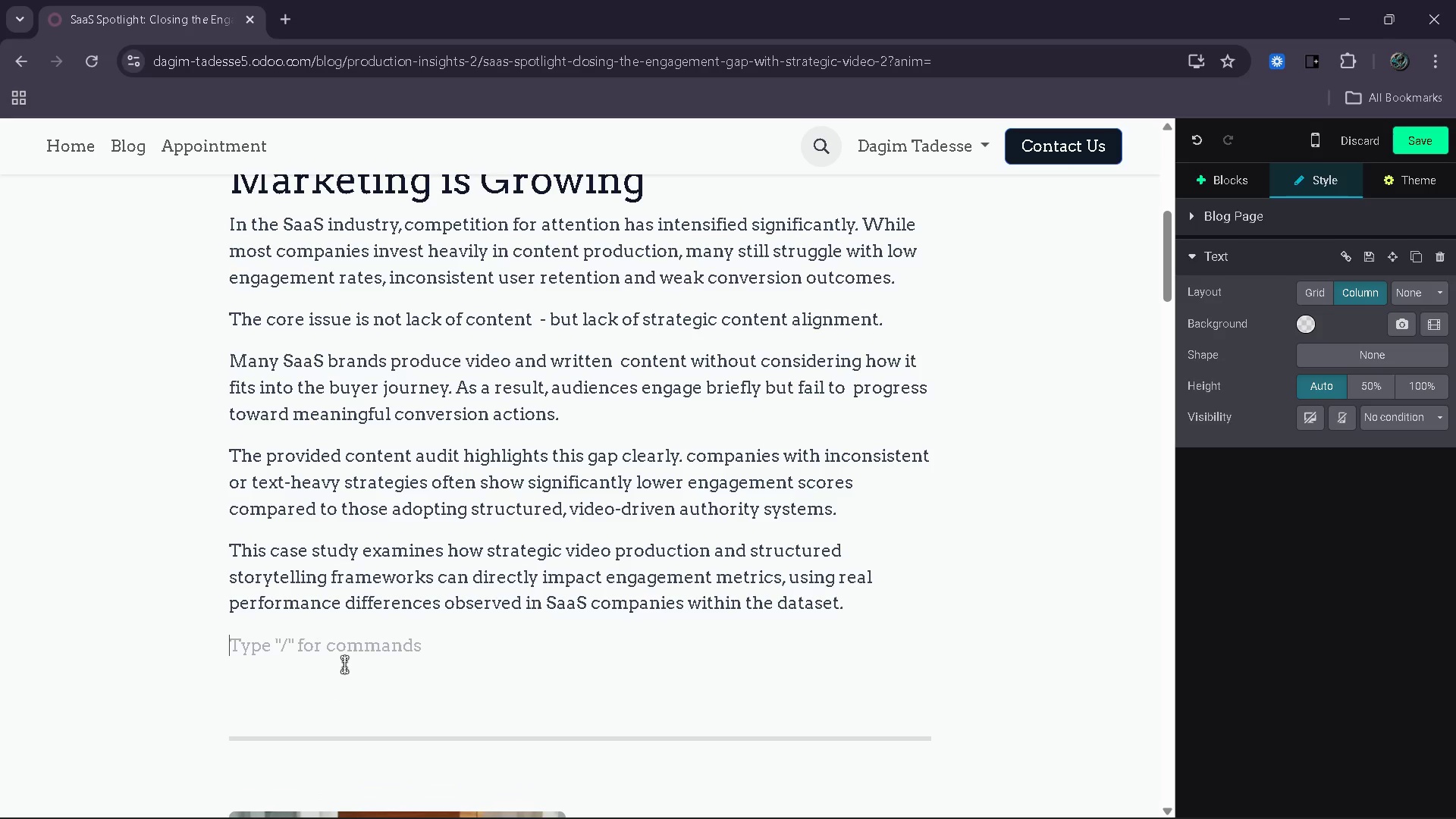 
type(The goal a)
key(Backspace)
type(us)
key(Backspace)
key(Backspace)
type(is to demonstrate that engagement gaps are not accidental-they are)
 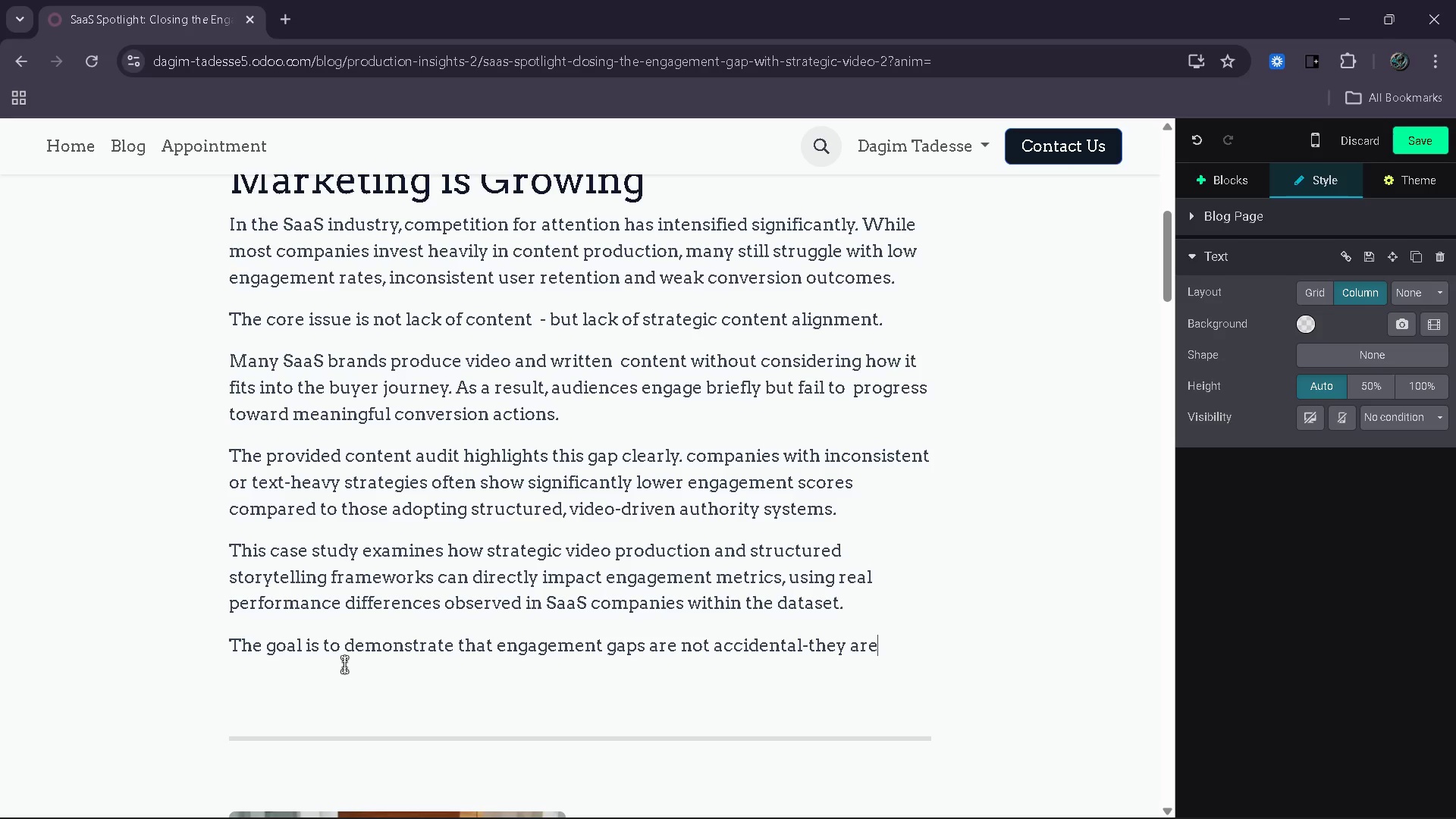 
hold_key(key=ArrowLeft, duration=0.64)
 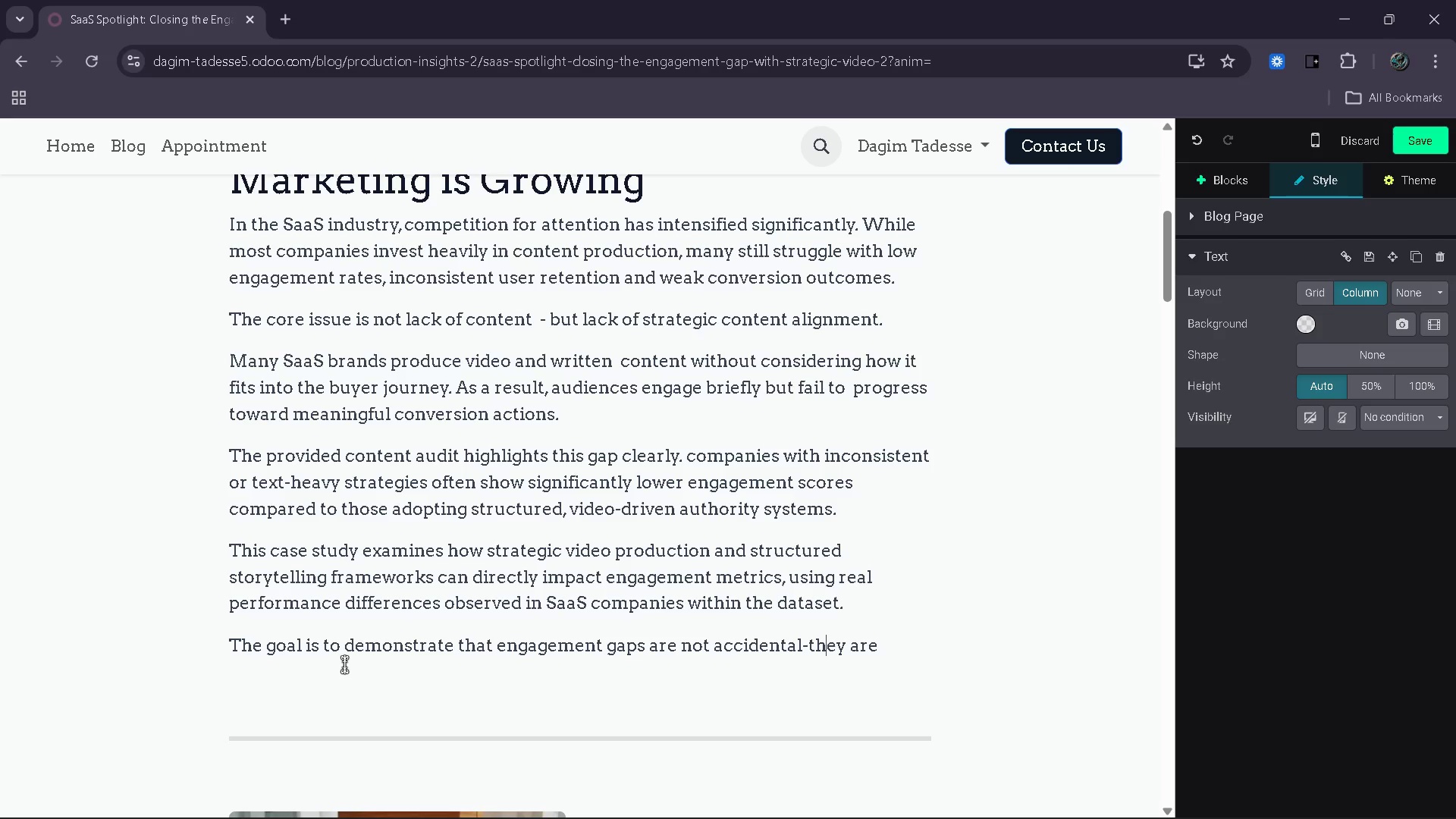 
key(ArrowLeft)
 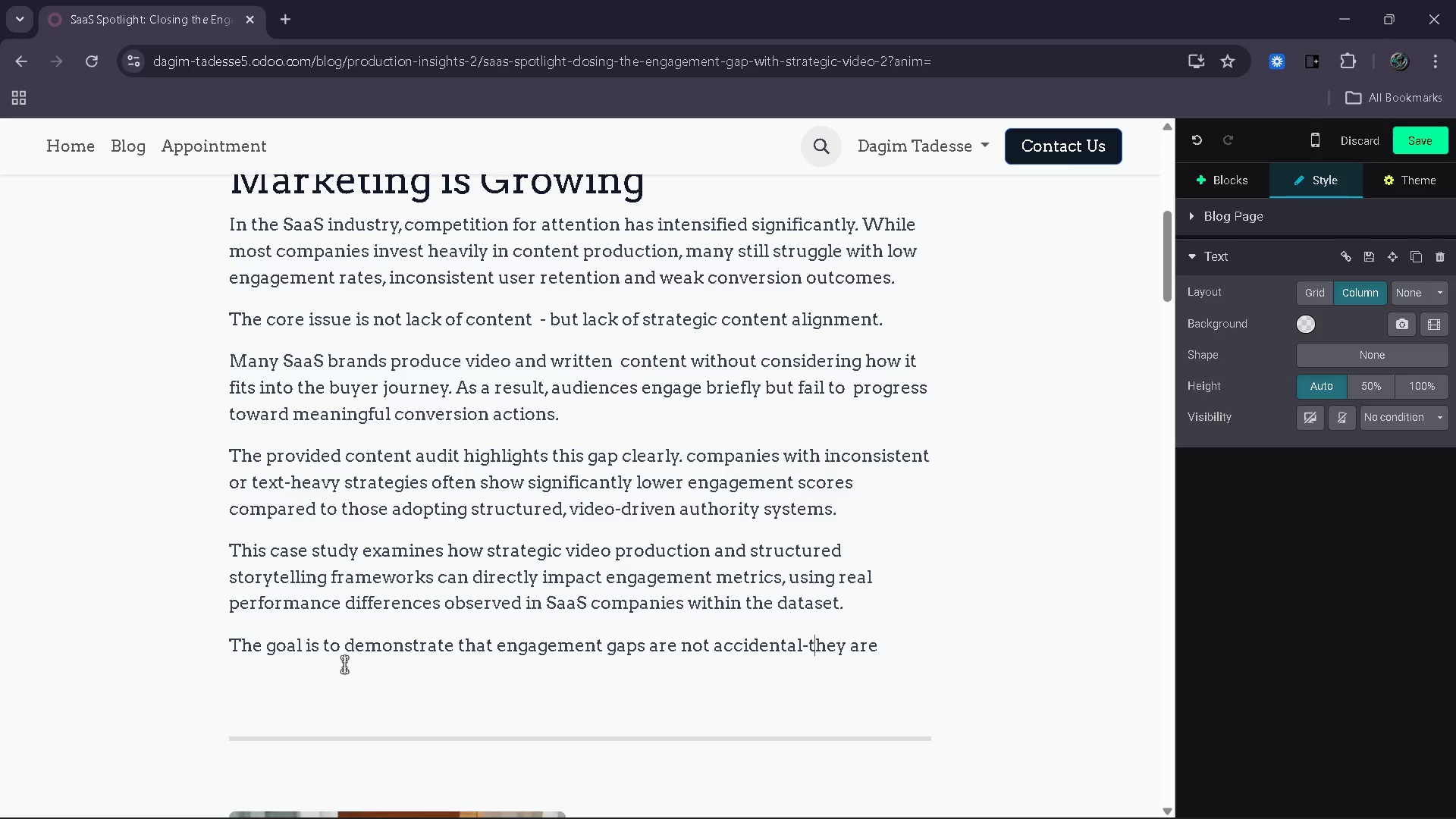 
key(ArrowLeft)
 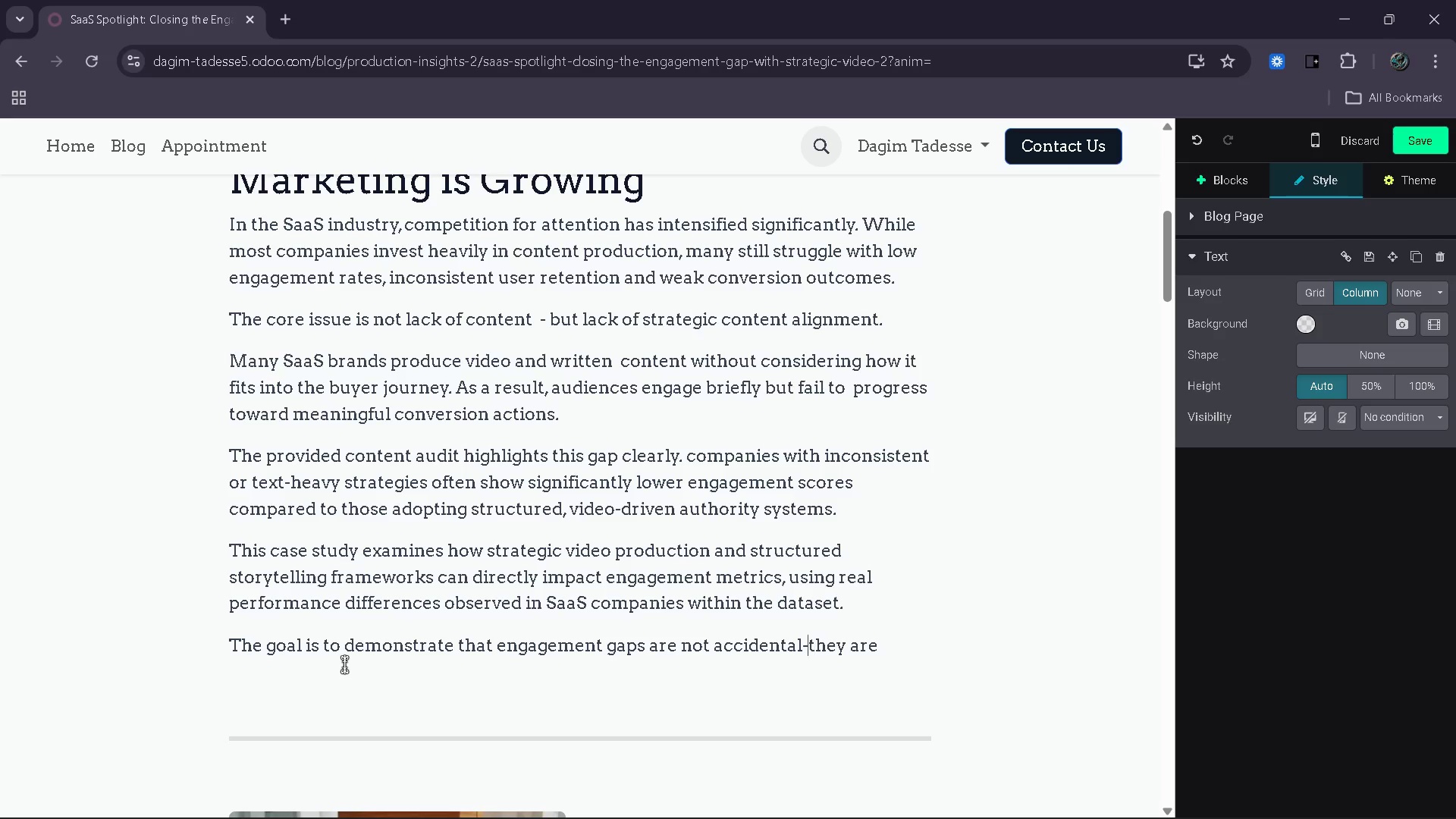 
key(ArrowLeft)
 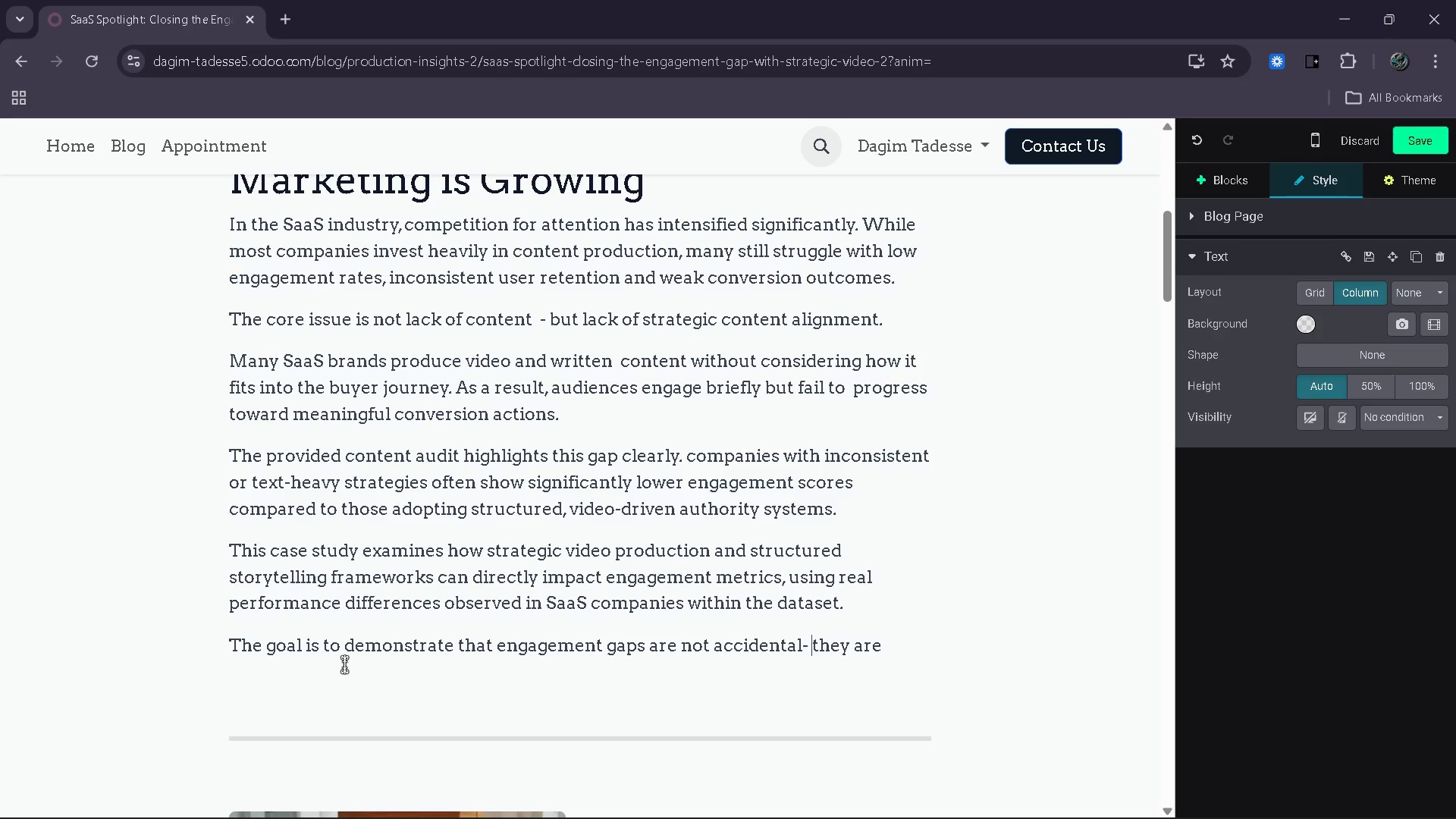 
key(Space)
 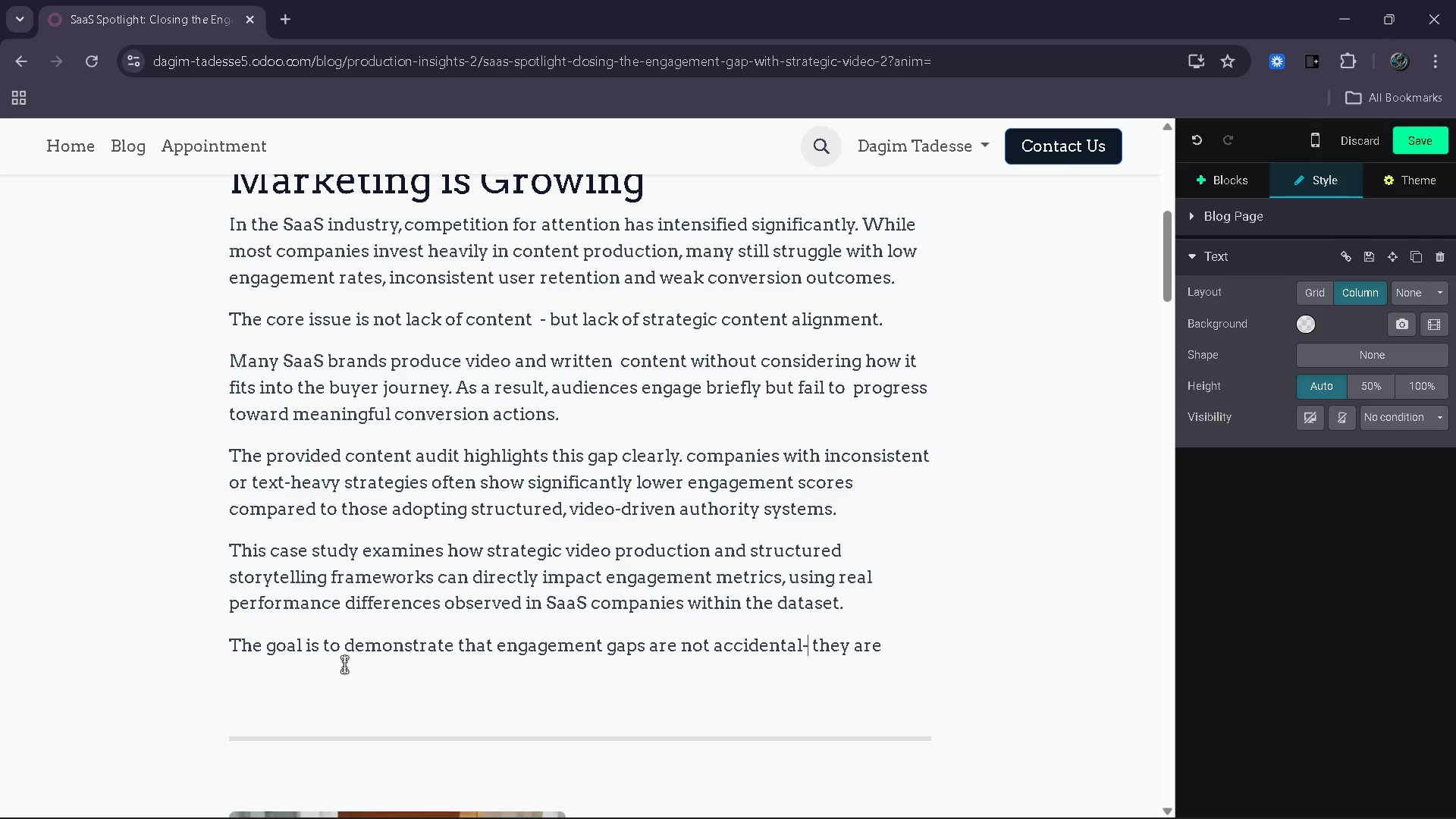 
key(ArrowLeft)
 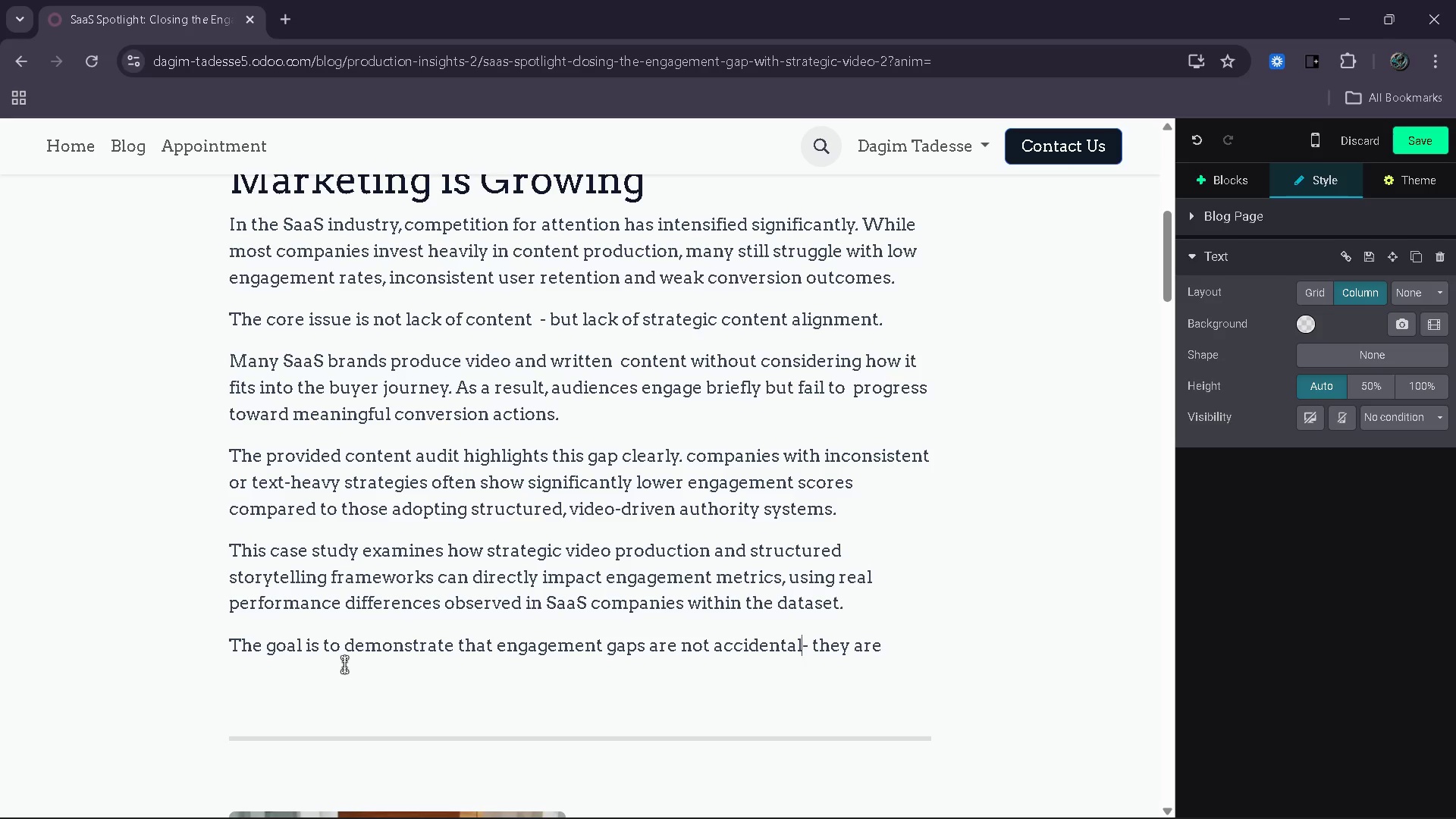 
key(ArrowLeft)
 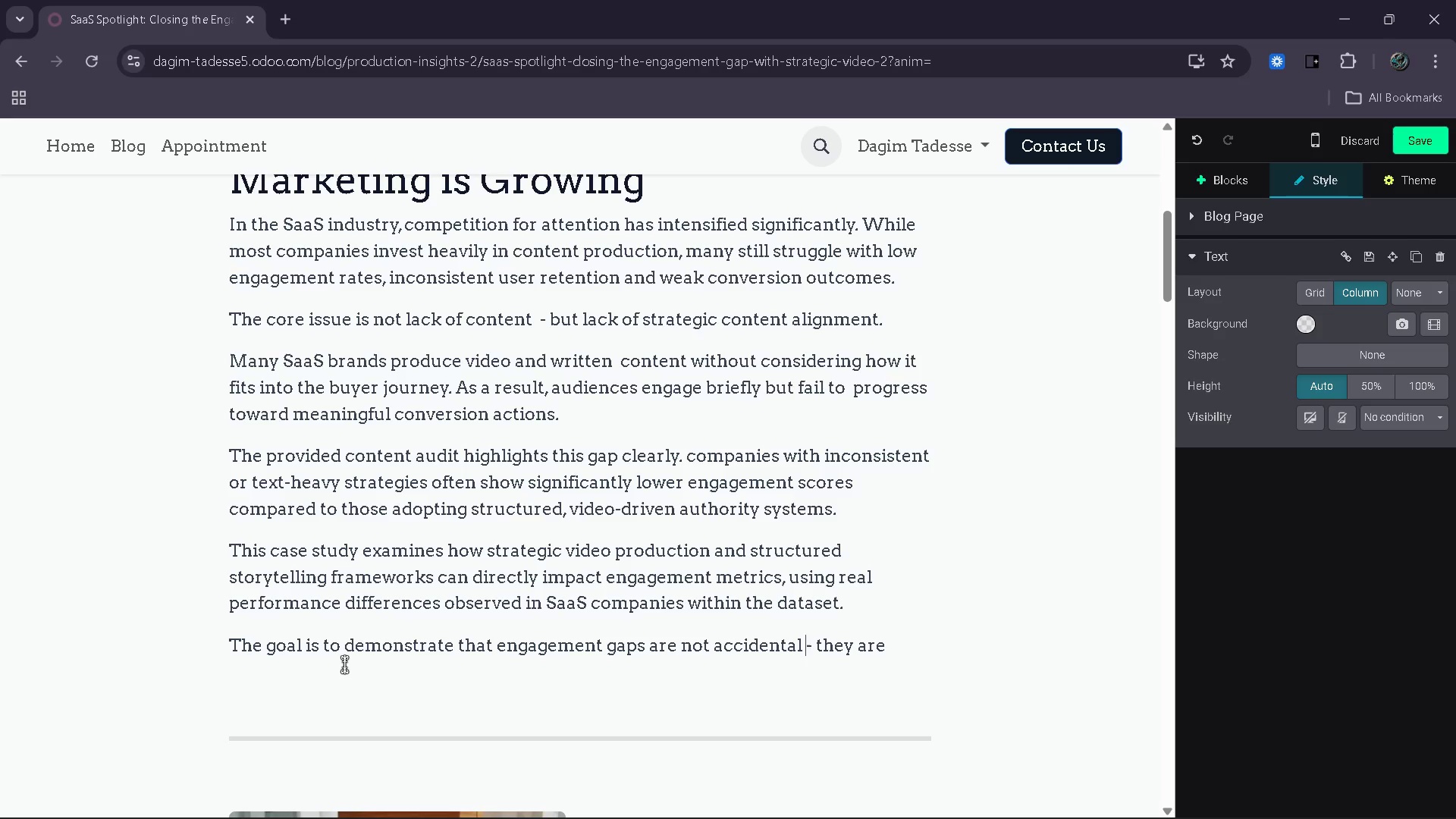 
type( [End]the resl)
key(Backspace)
type(ult)
 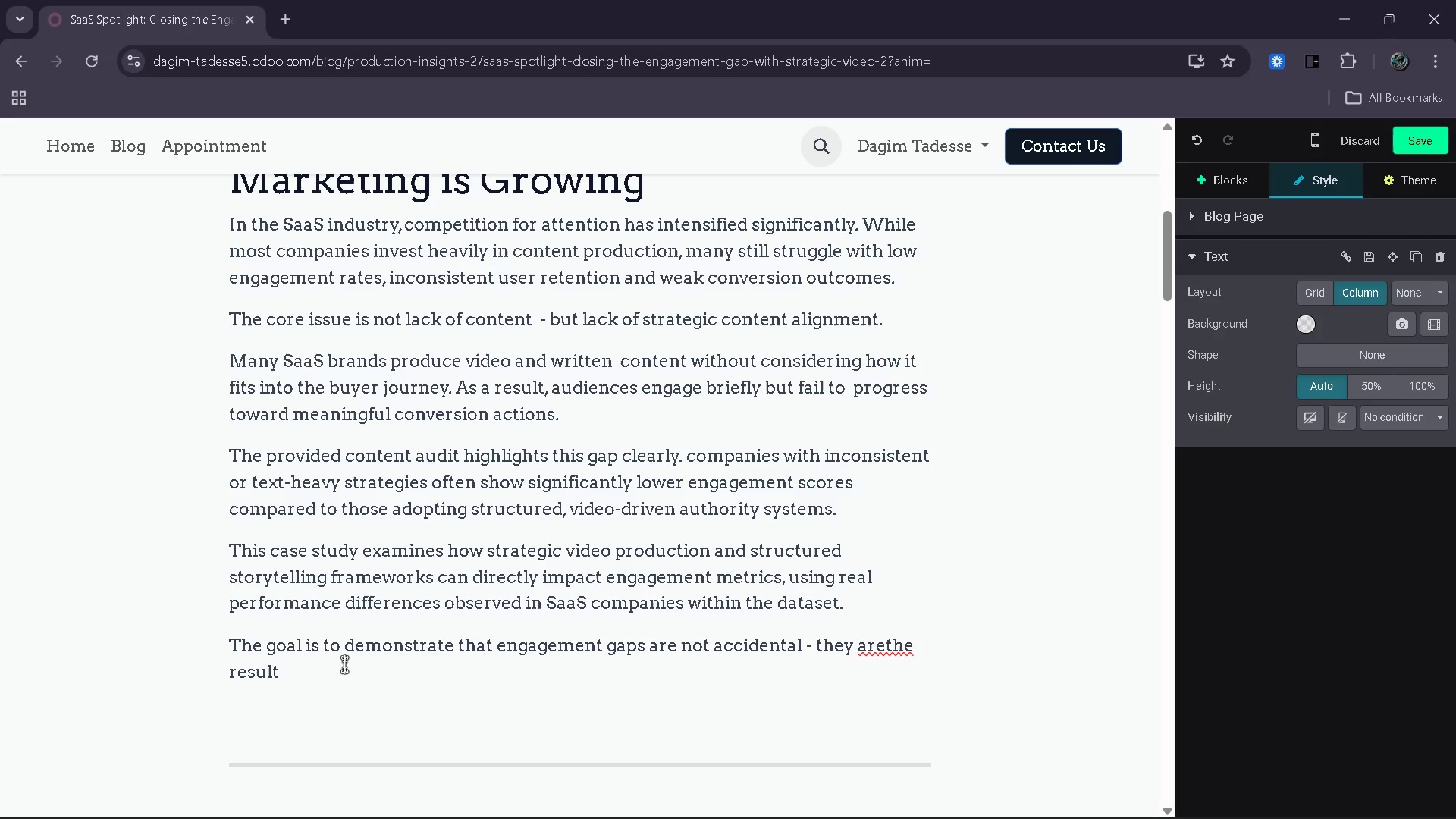 
key(Control+ArrowLeft)
 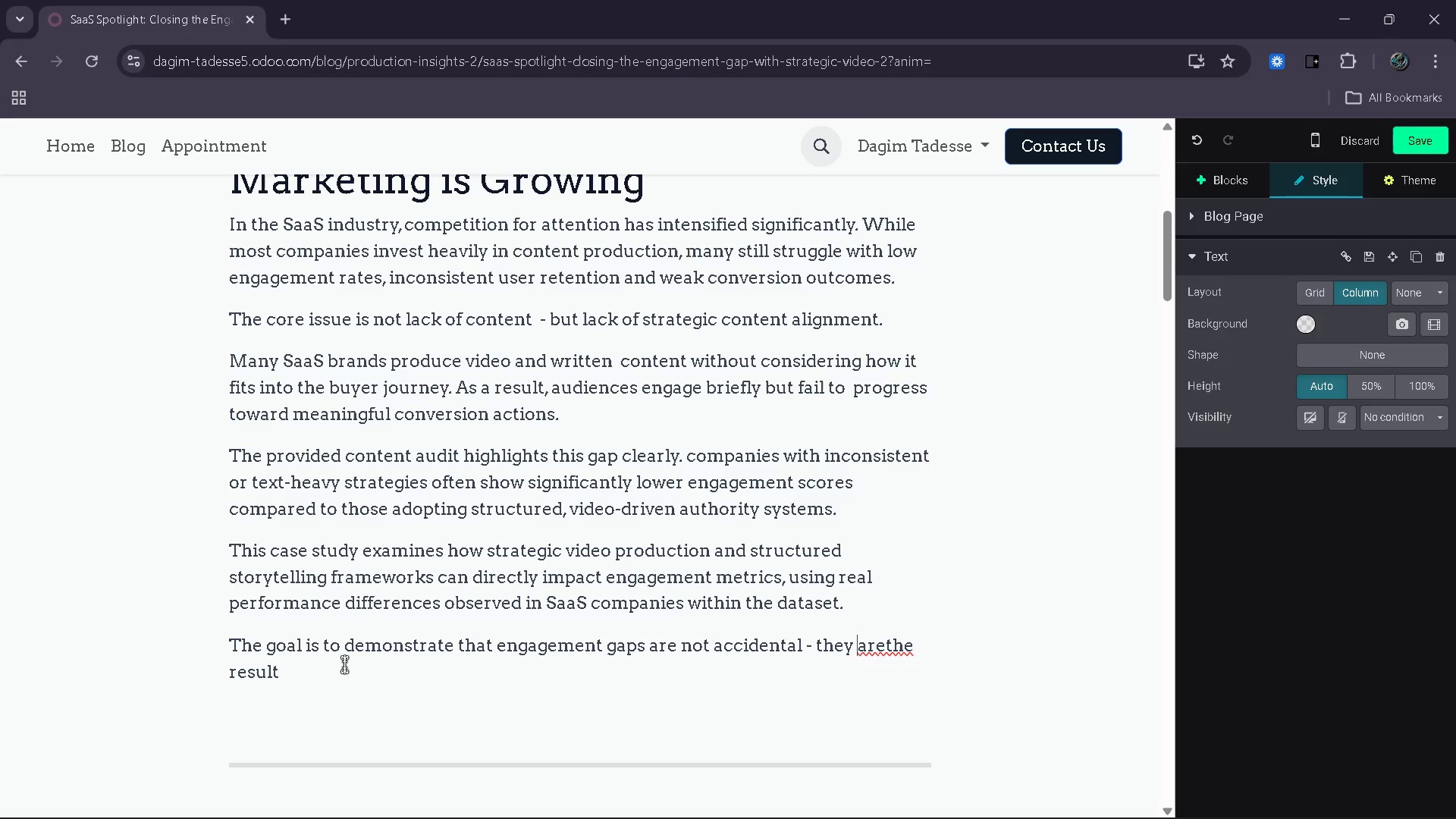 
key(Control+ArrowLeft)
 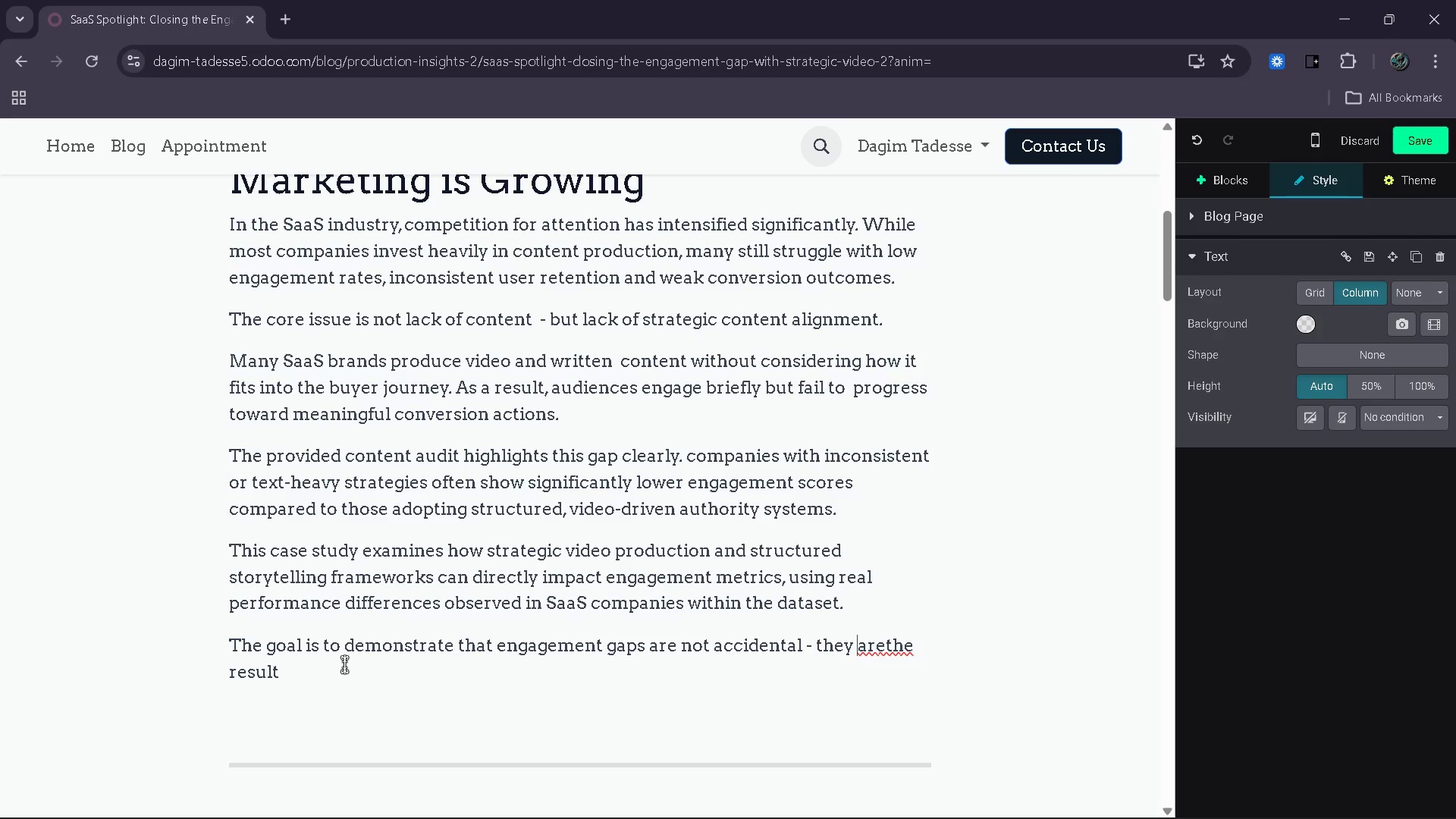 
key(ArrowRight)
 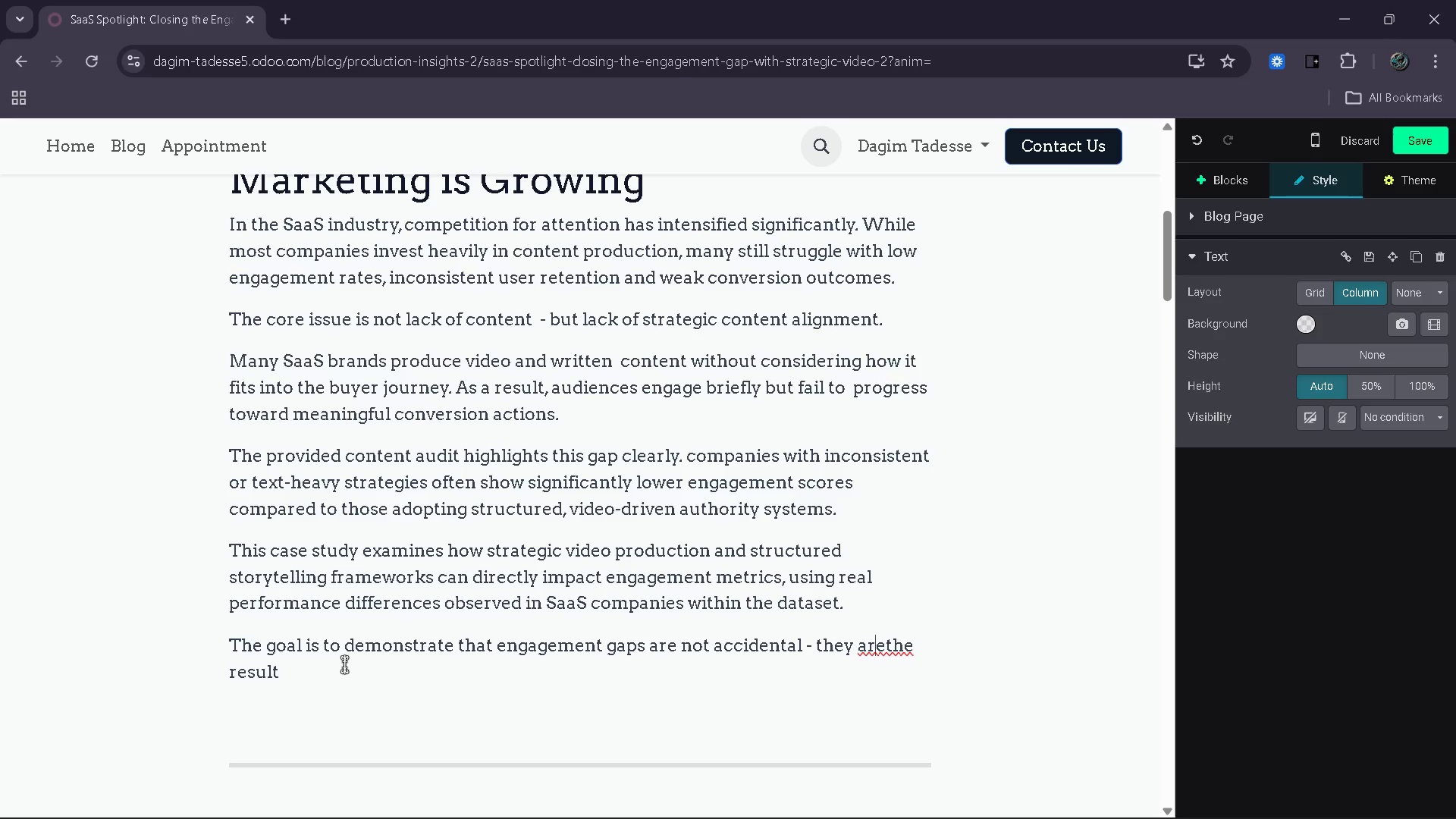 
key(ArrowRight)
 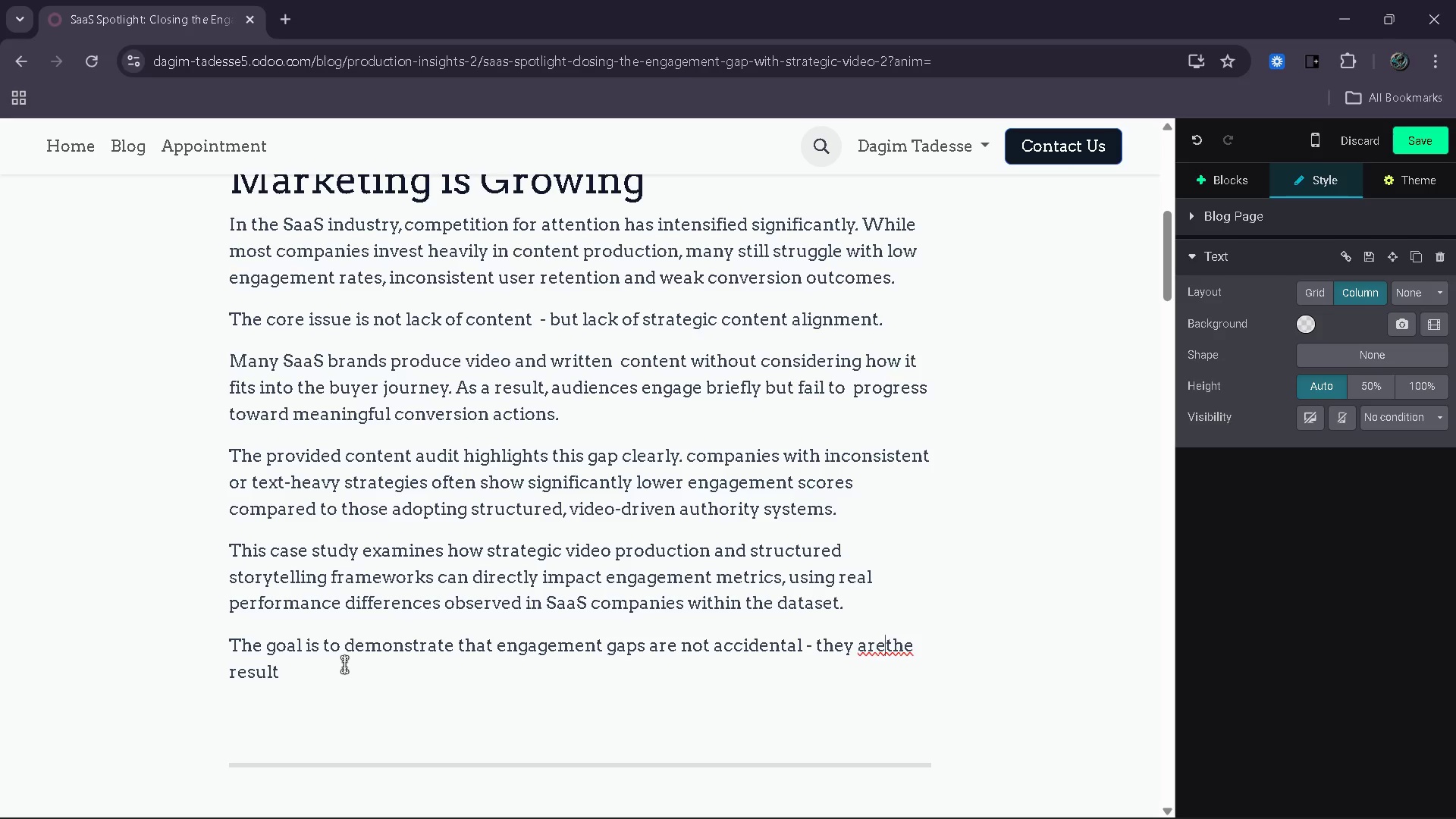 
key(ArrowRight)
 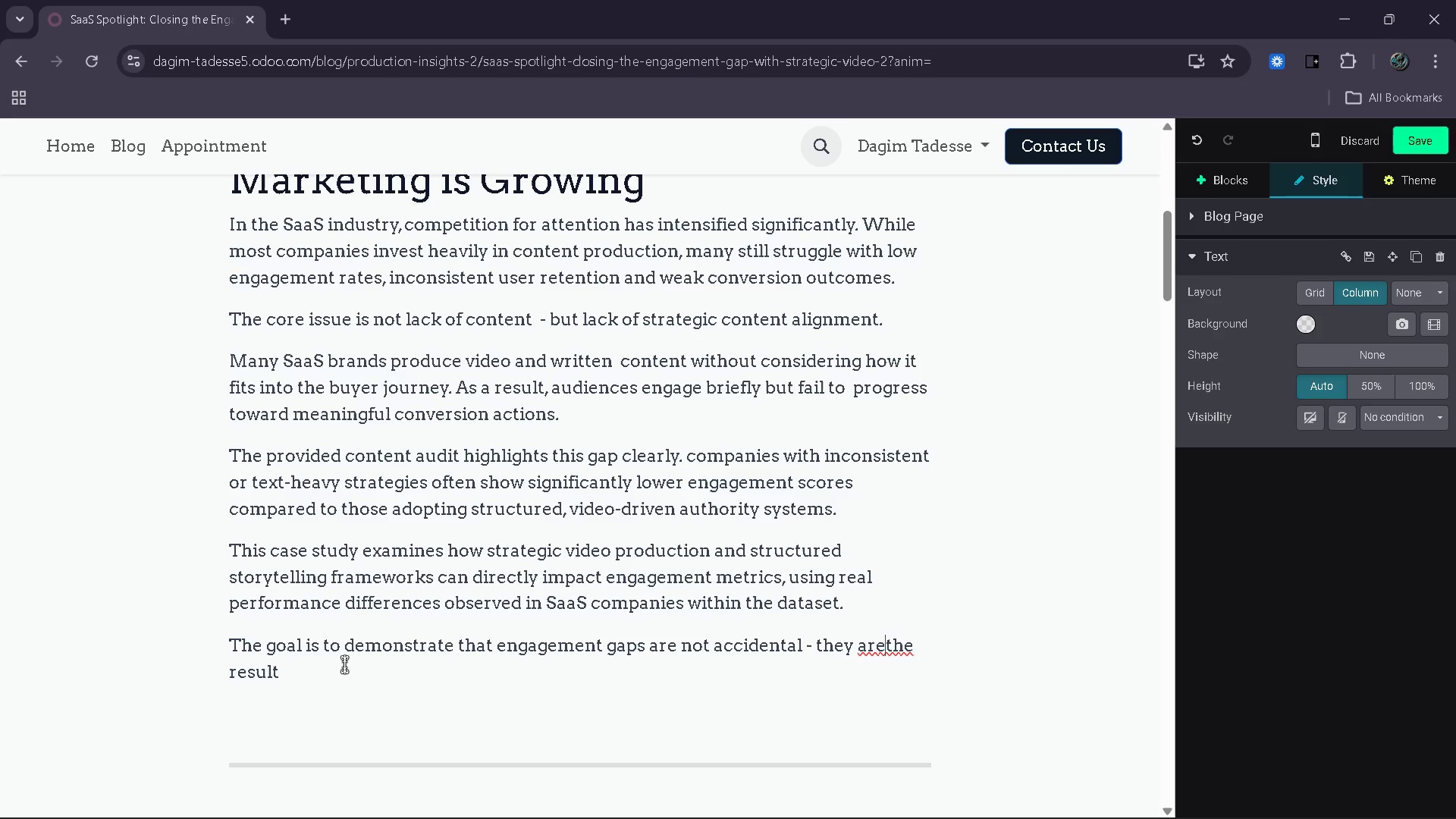 
key(Space)
 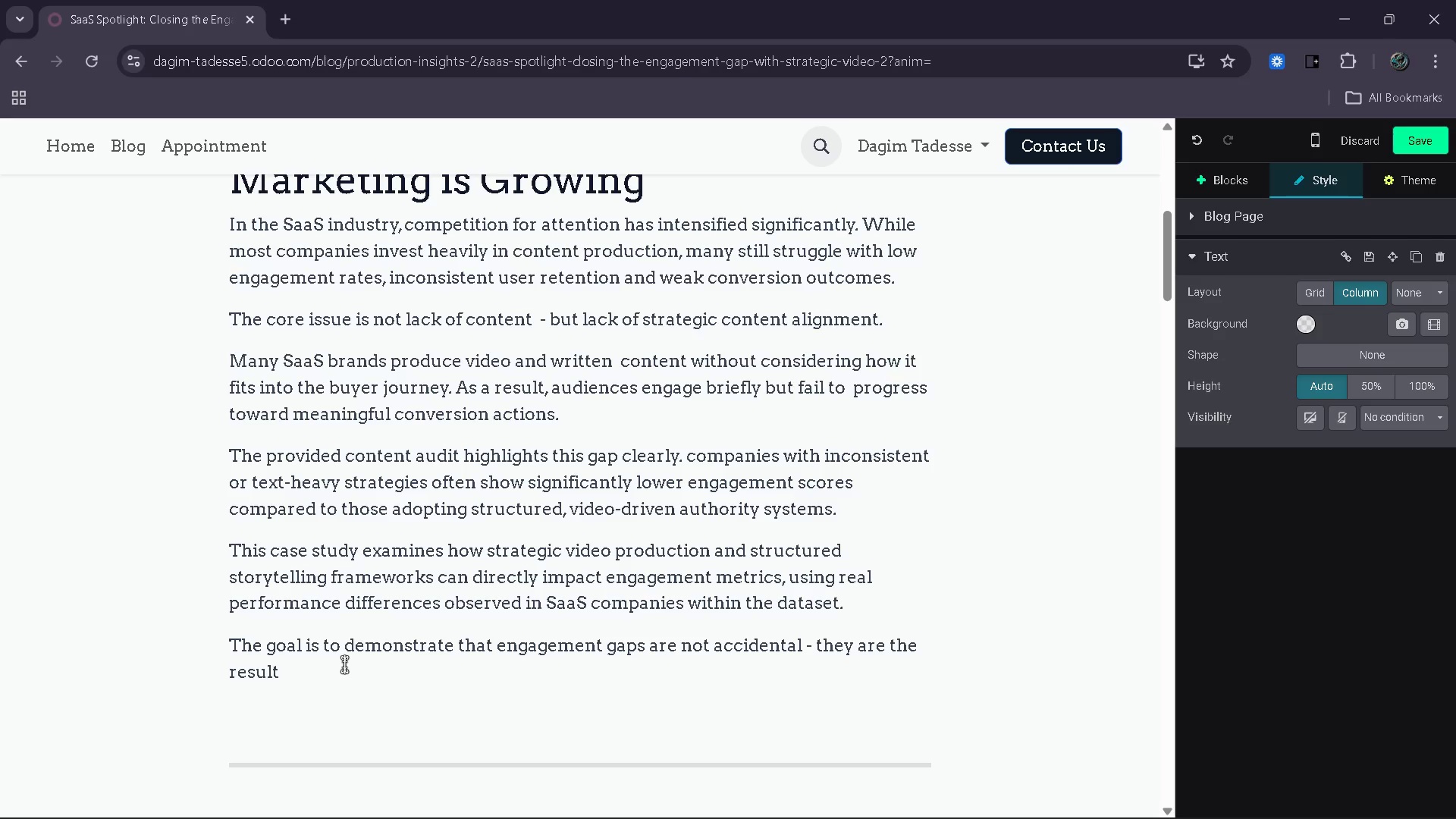 
key(ArrowDown)
 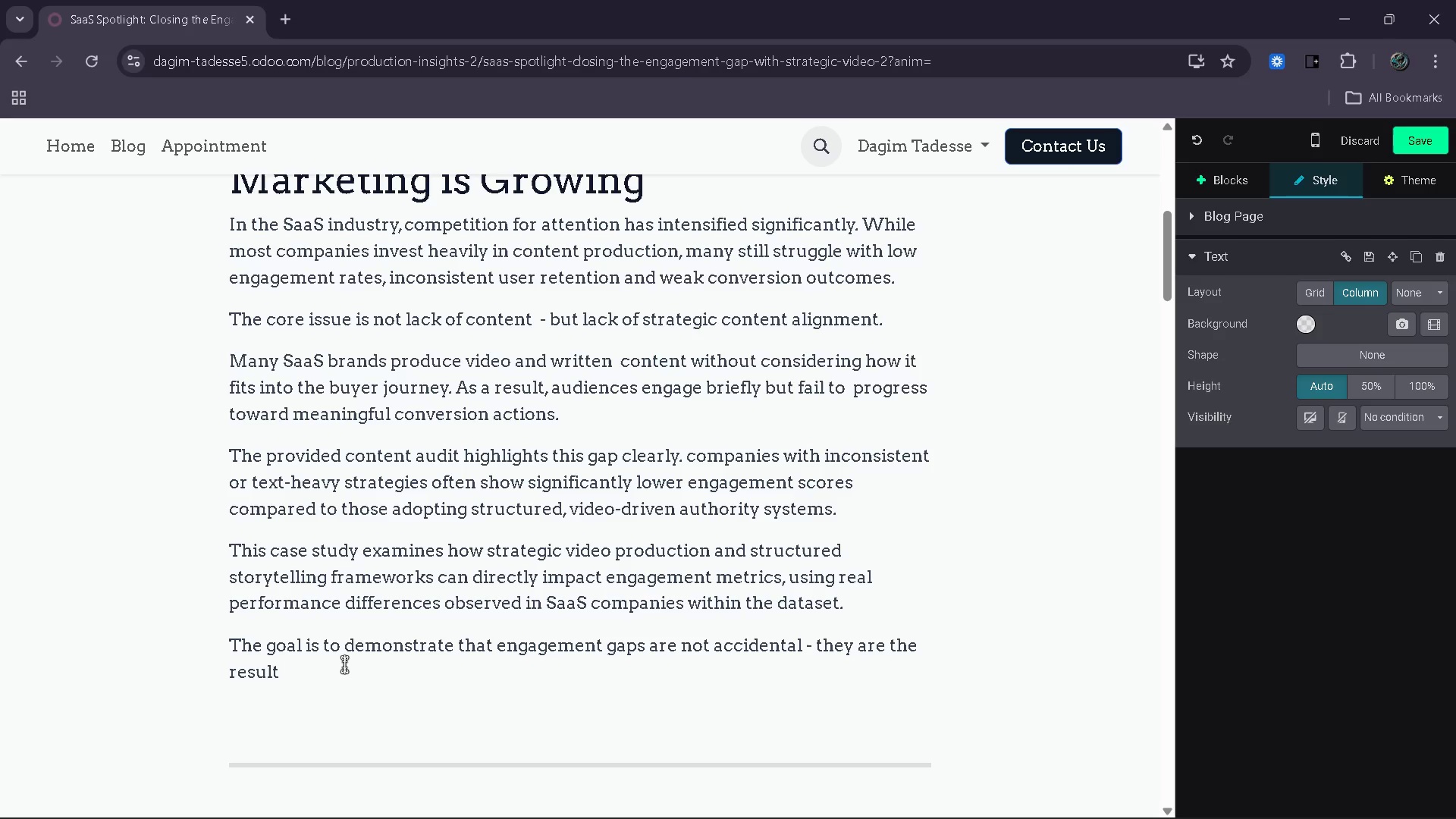 
wait(8.97)
 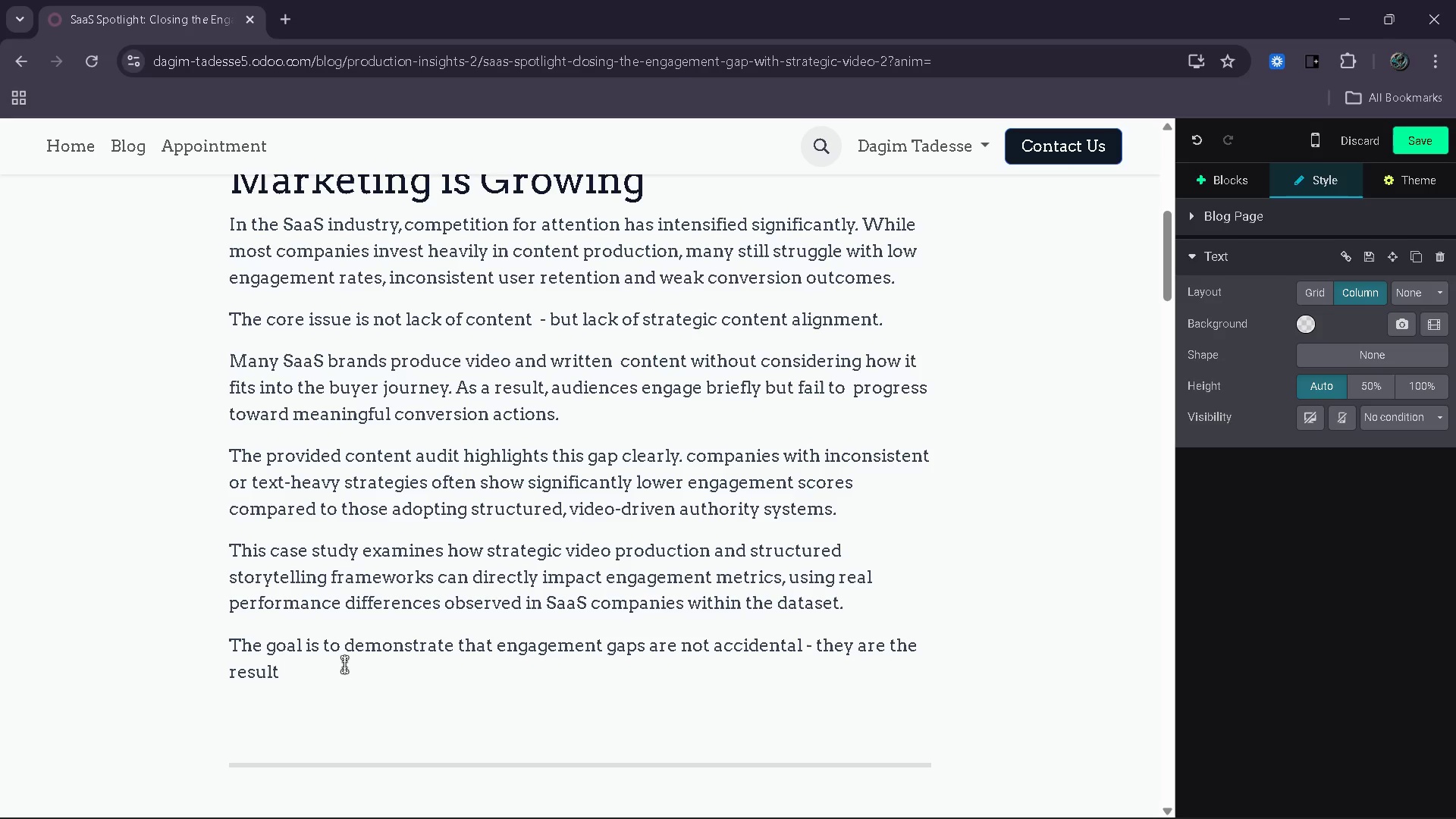 
type( of structureal )
key(Backspace)
key(Backspace)
key(Backspace)
key(Backspace)
type(al )
 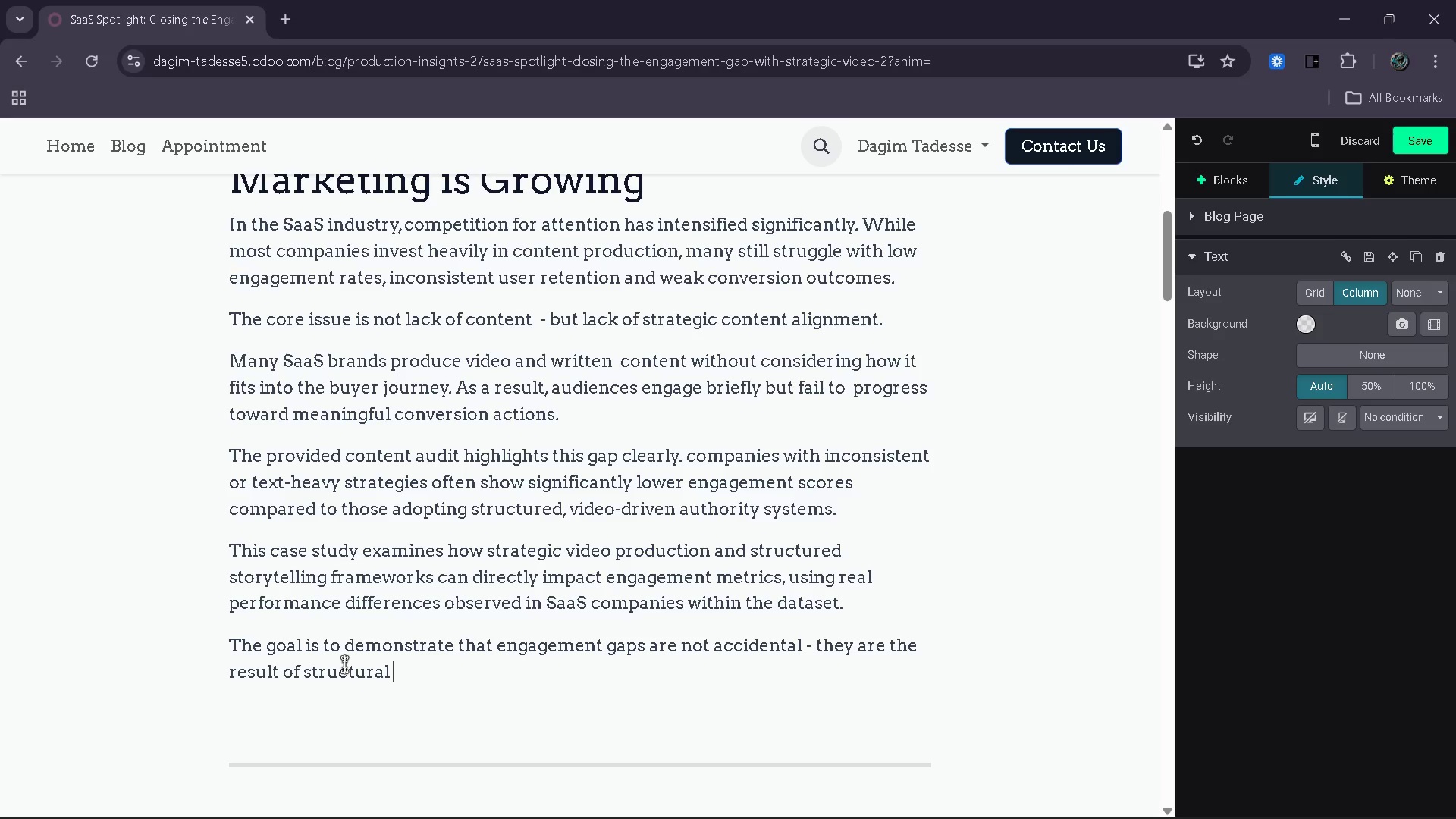 
type(content decisions.)
 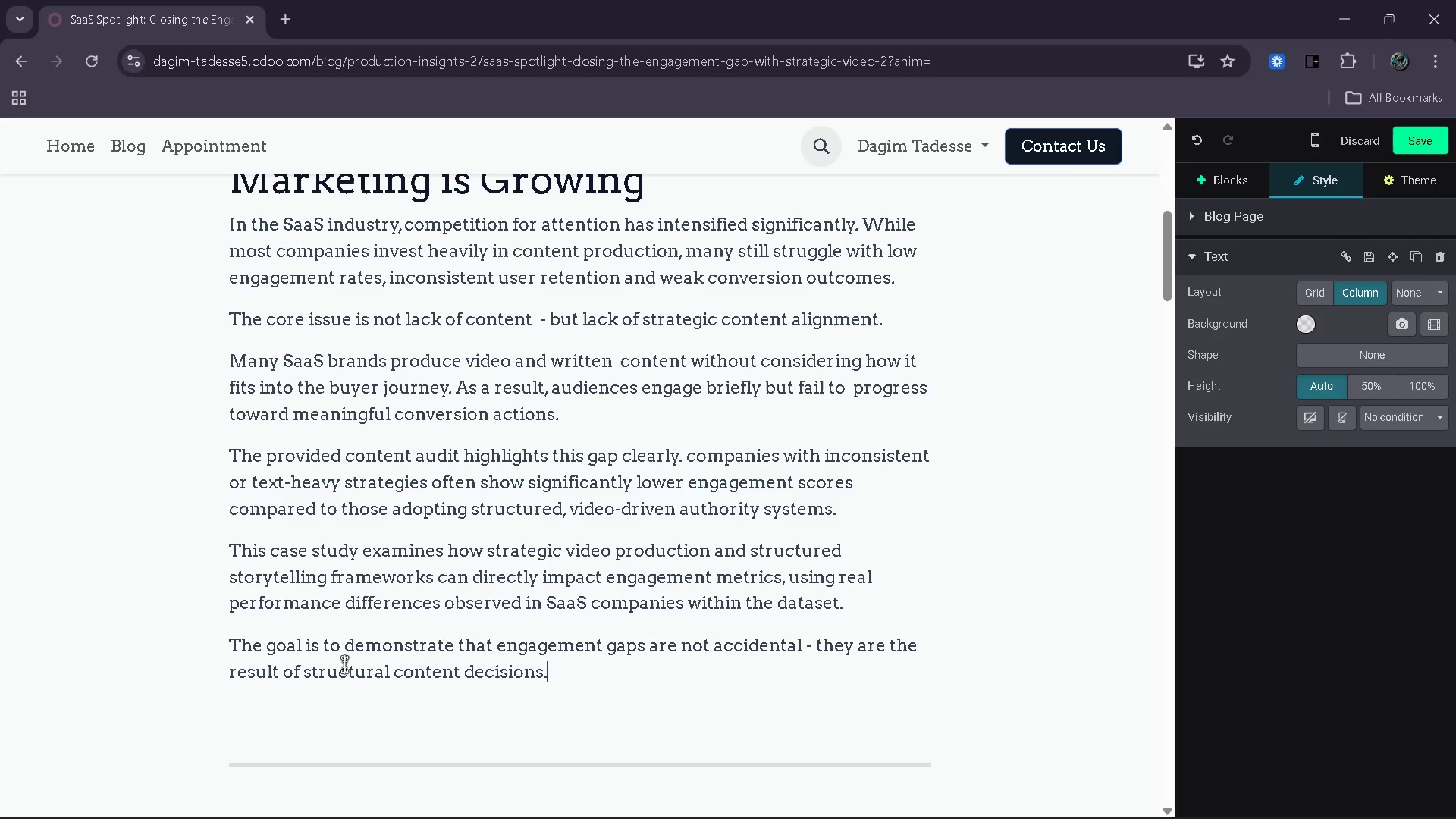 
wait(21.22)
 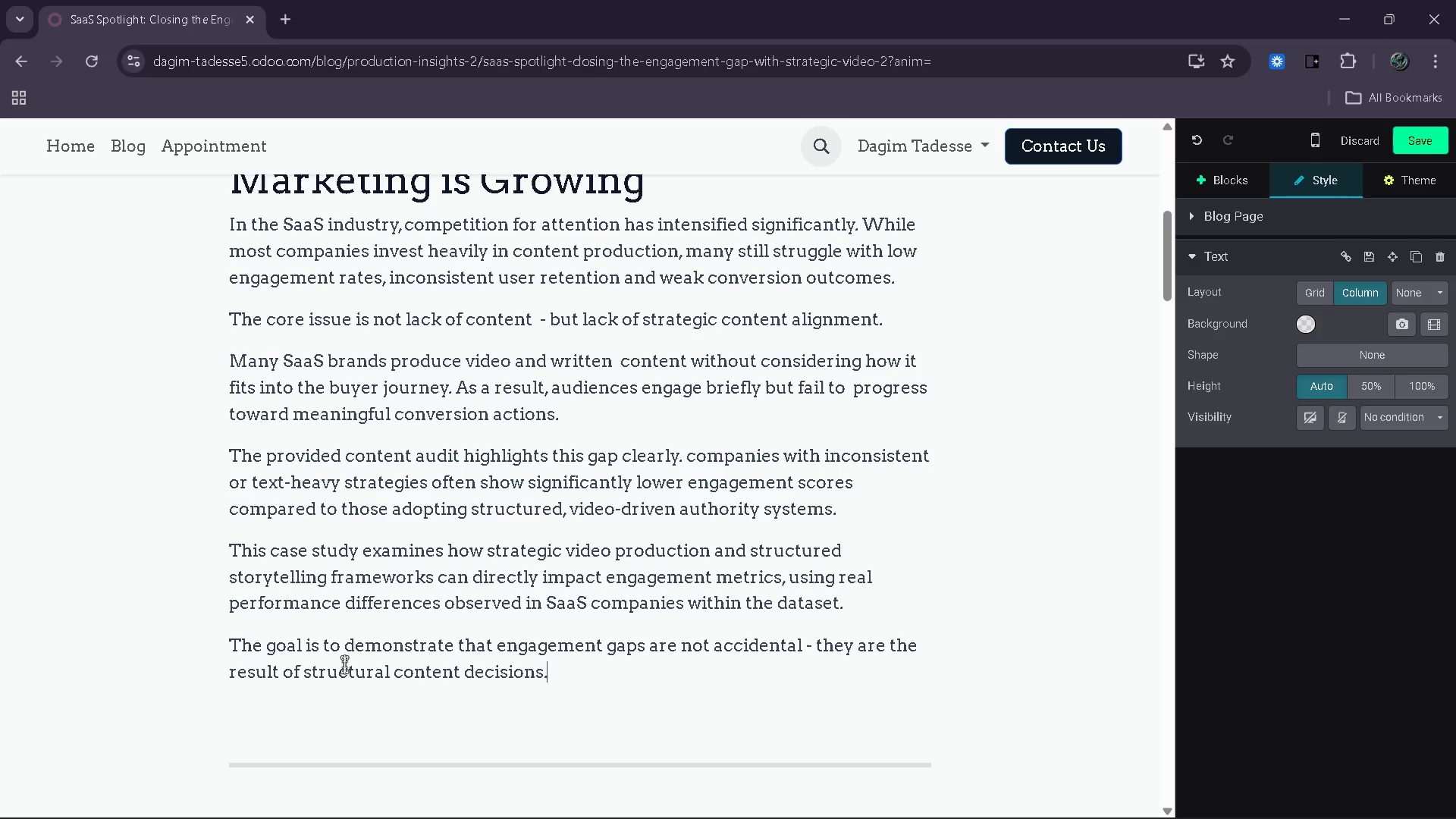 
scroll: coordinate [344, 664], scroll_direction: down, amount: 4.0
 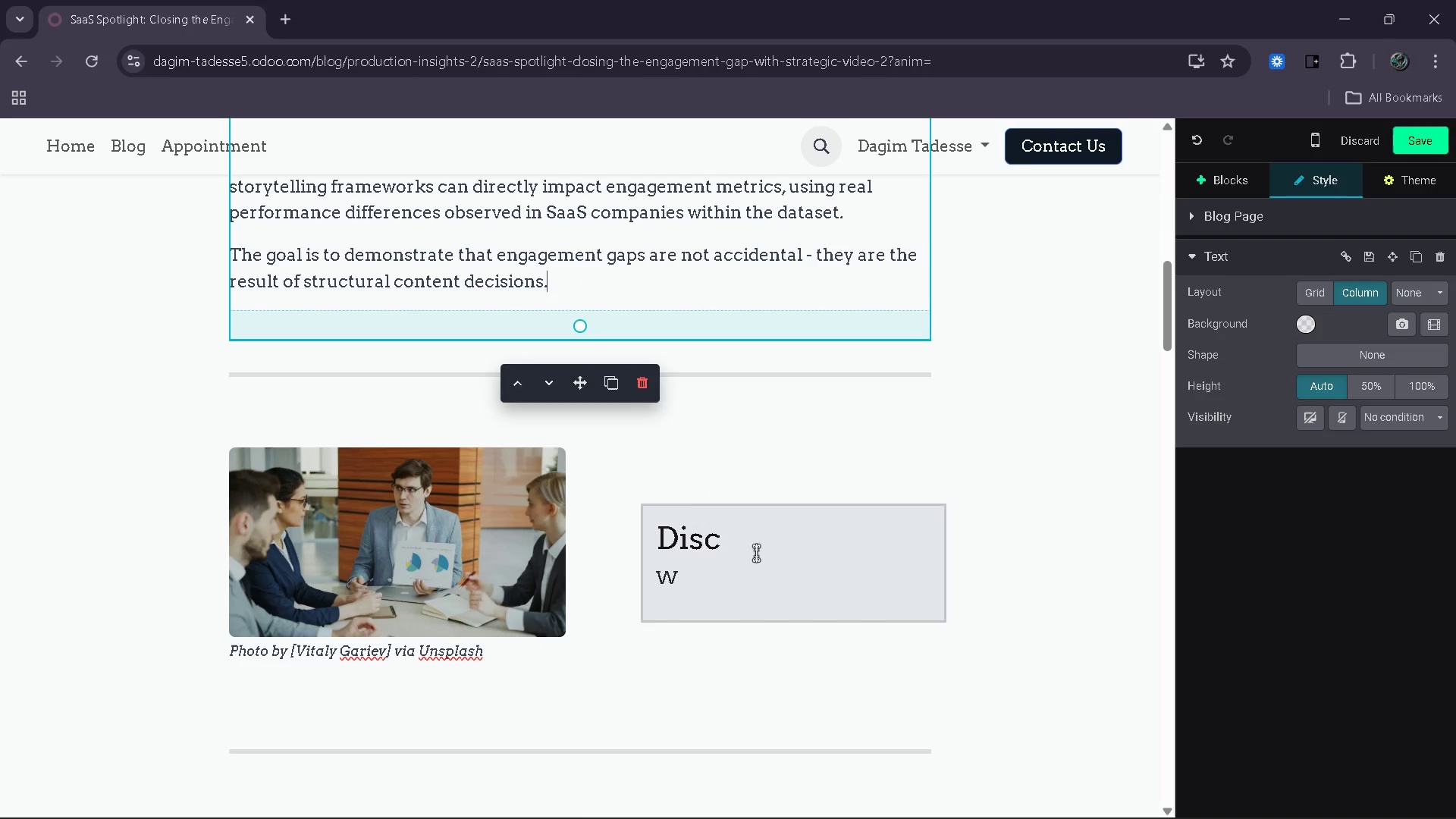 
left_click([775, 535])
 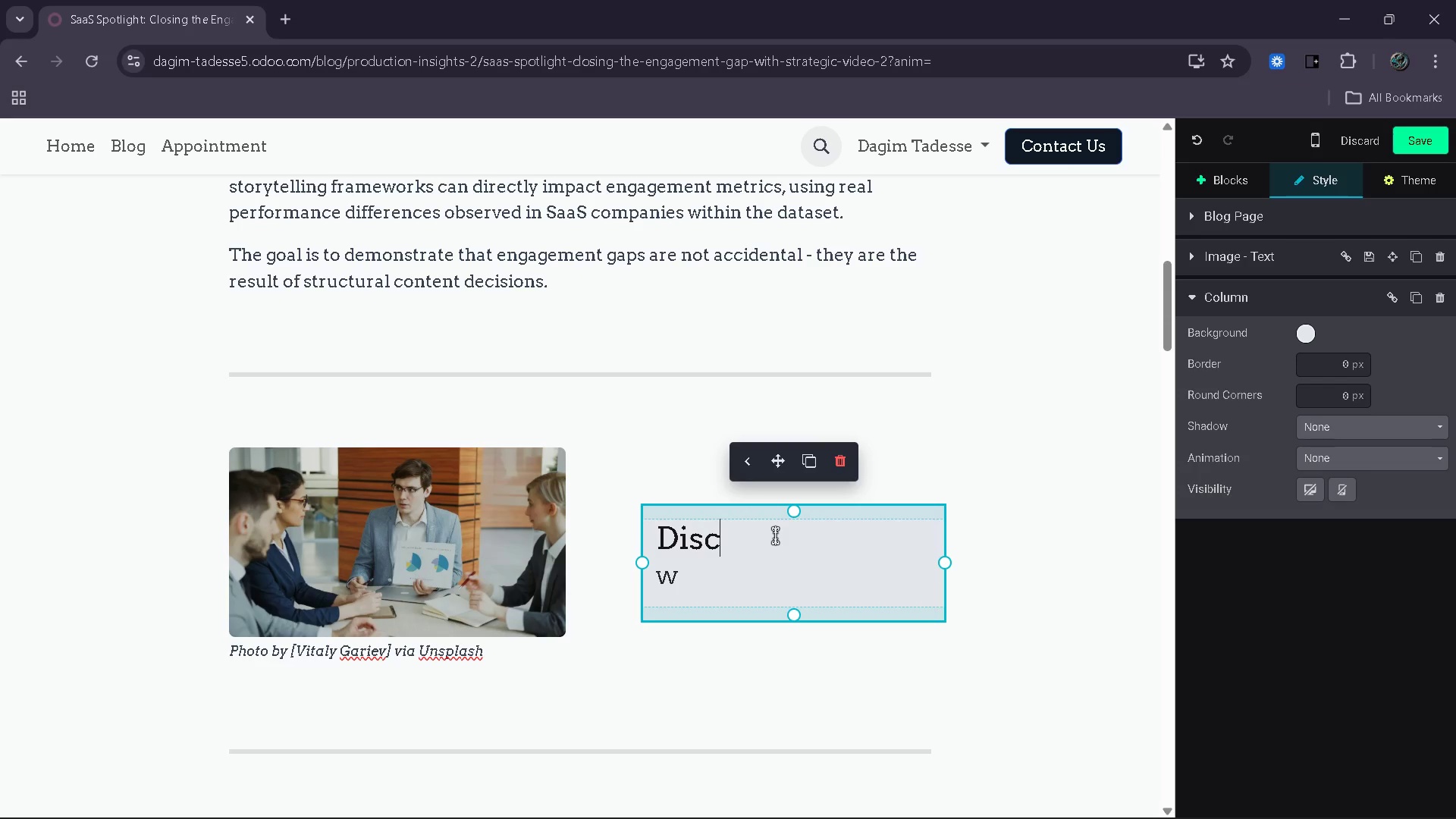 
wait(15.62)
 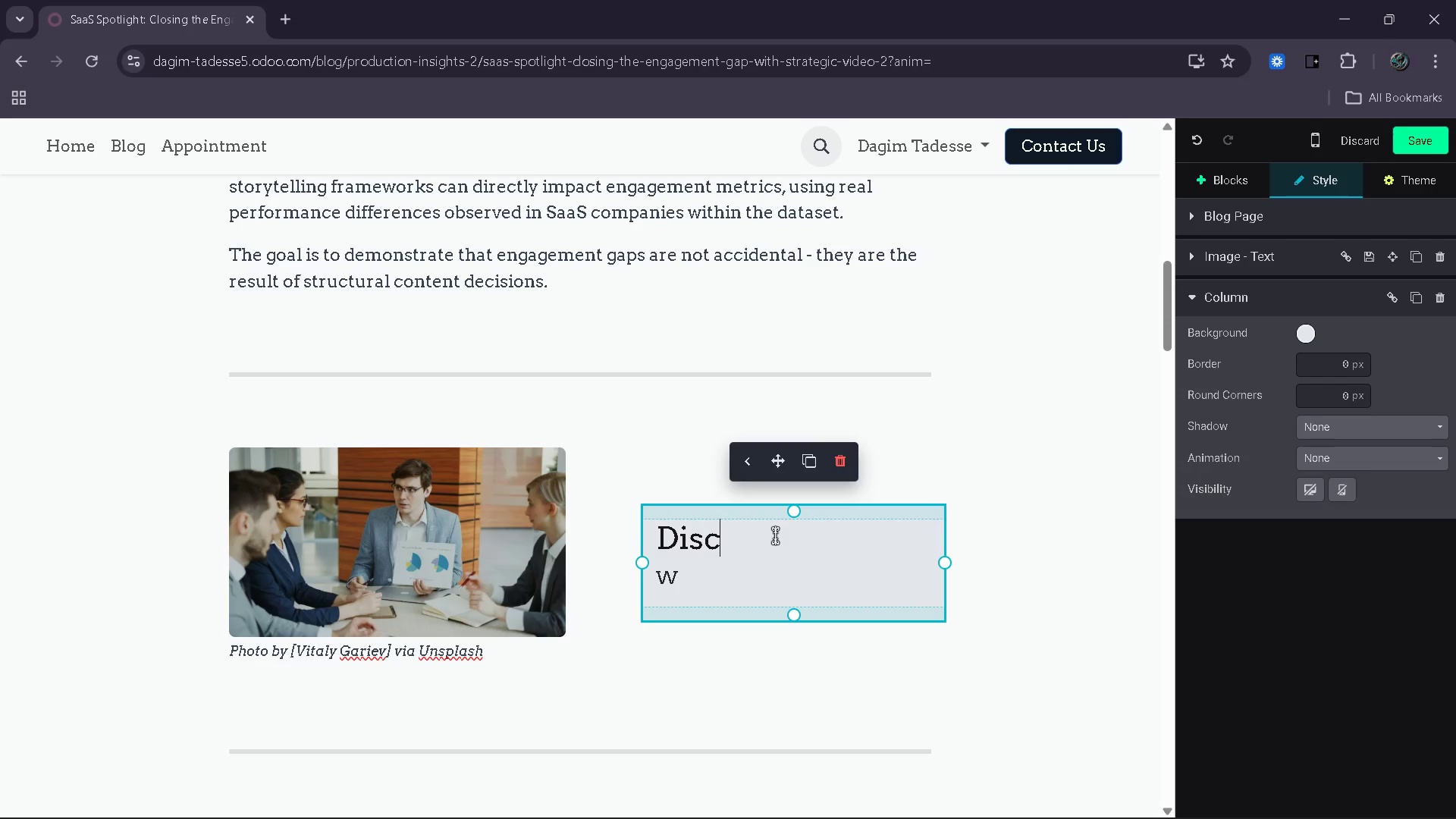 
key(Backspace)
key(Backspace)
key(Backspace)
type(ata-Driven Content Strategy Outperforms Static Marketing)
 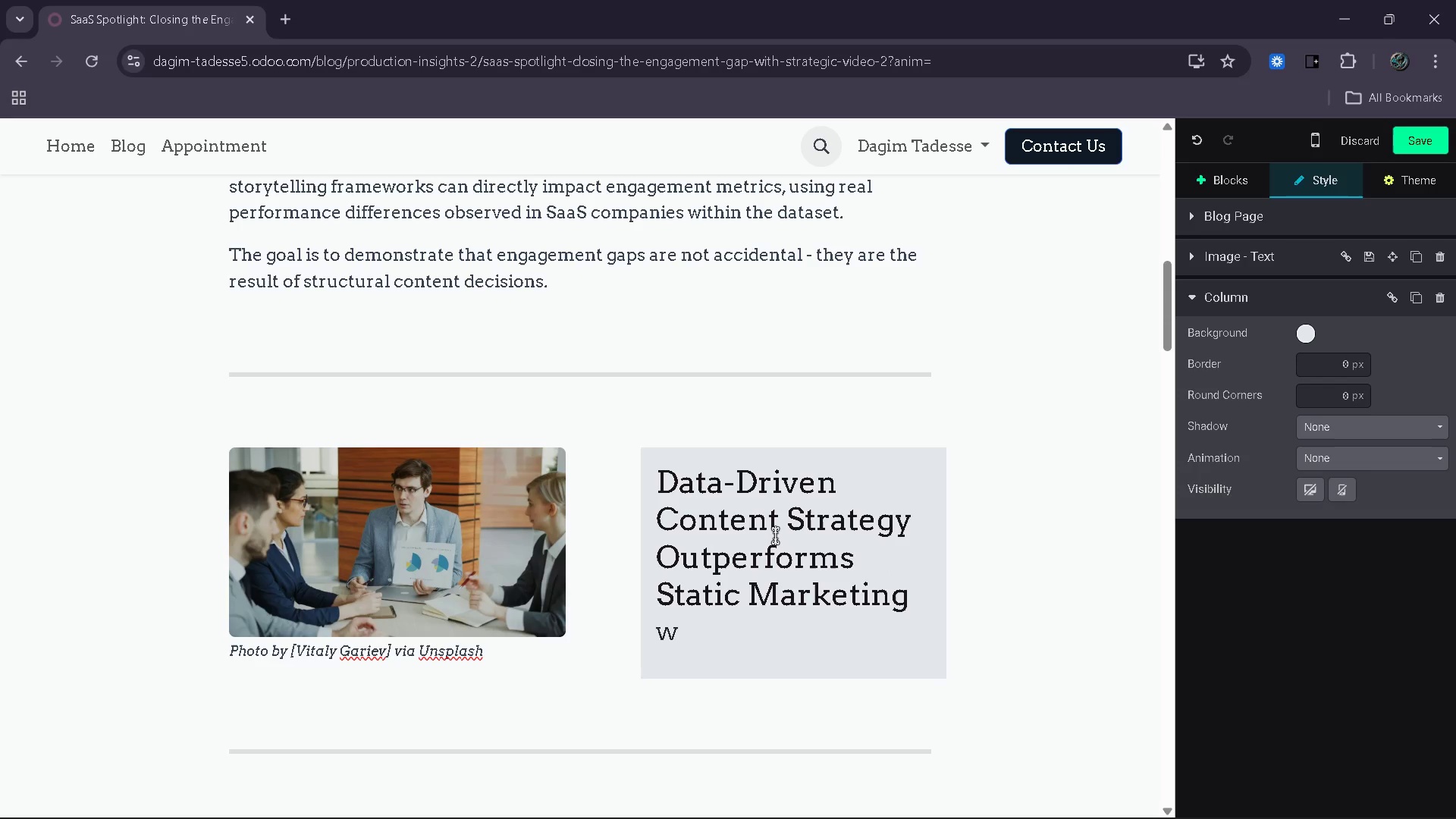 
key(ArrowDown)
 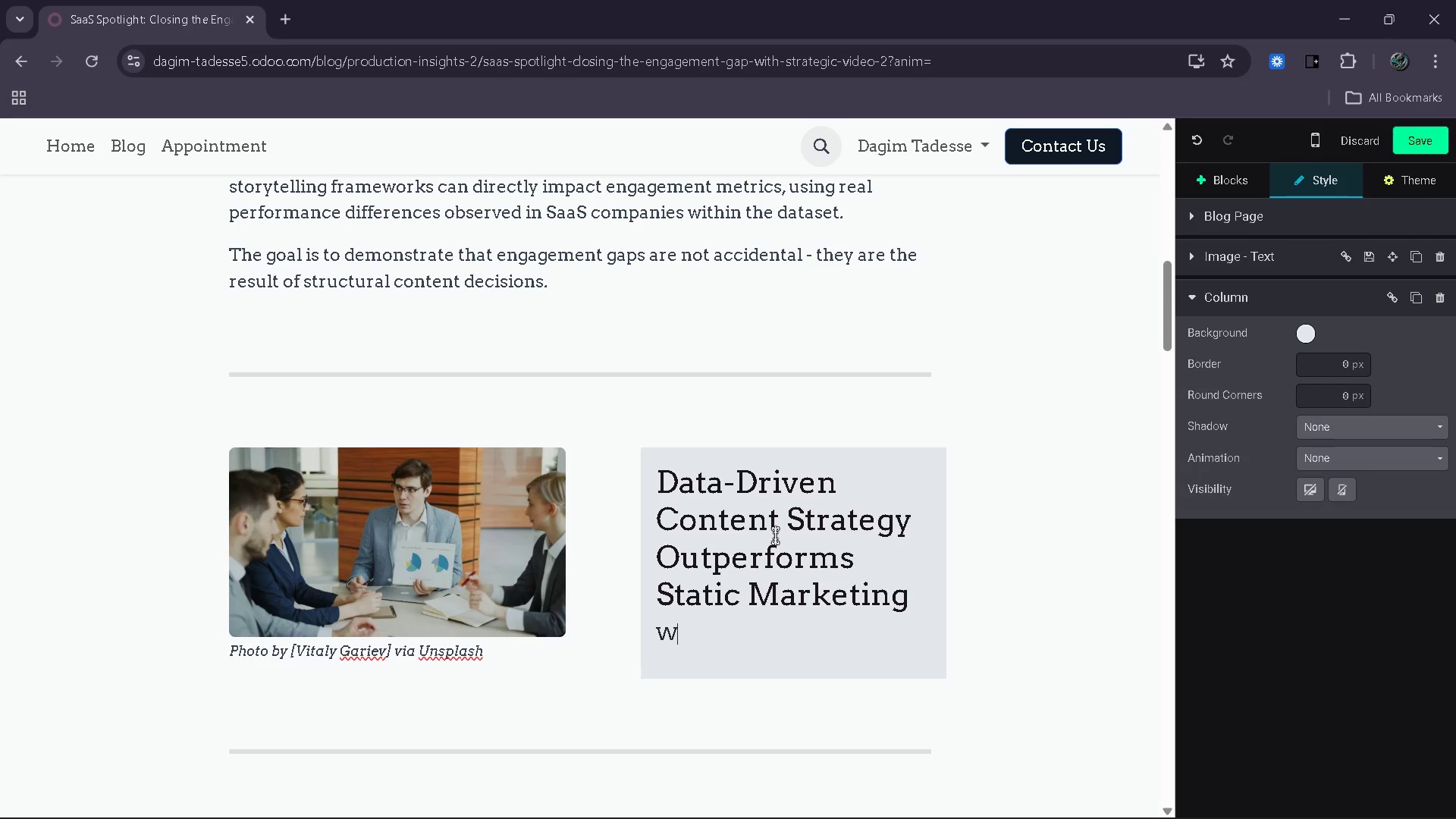 
wait(5.61)
 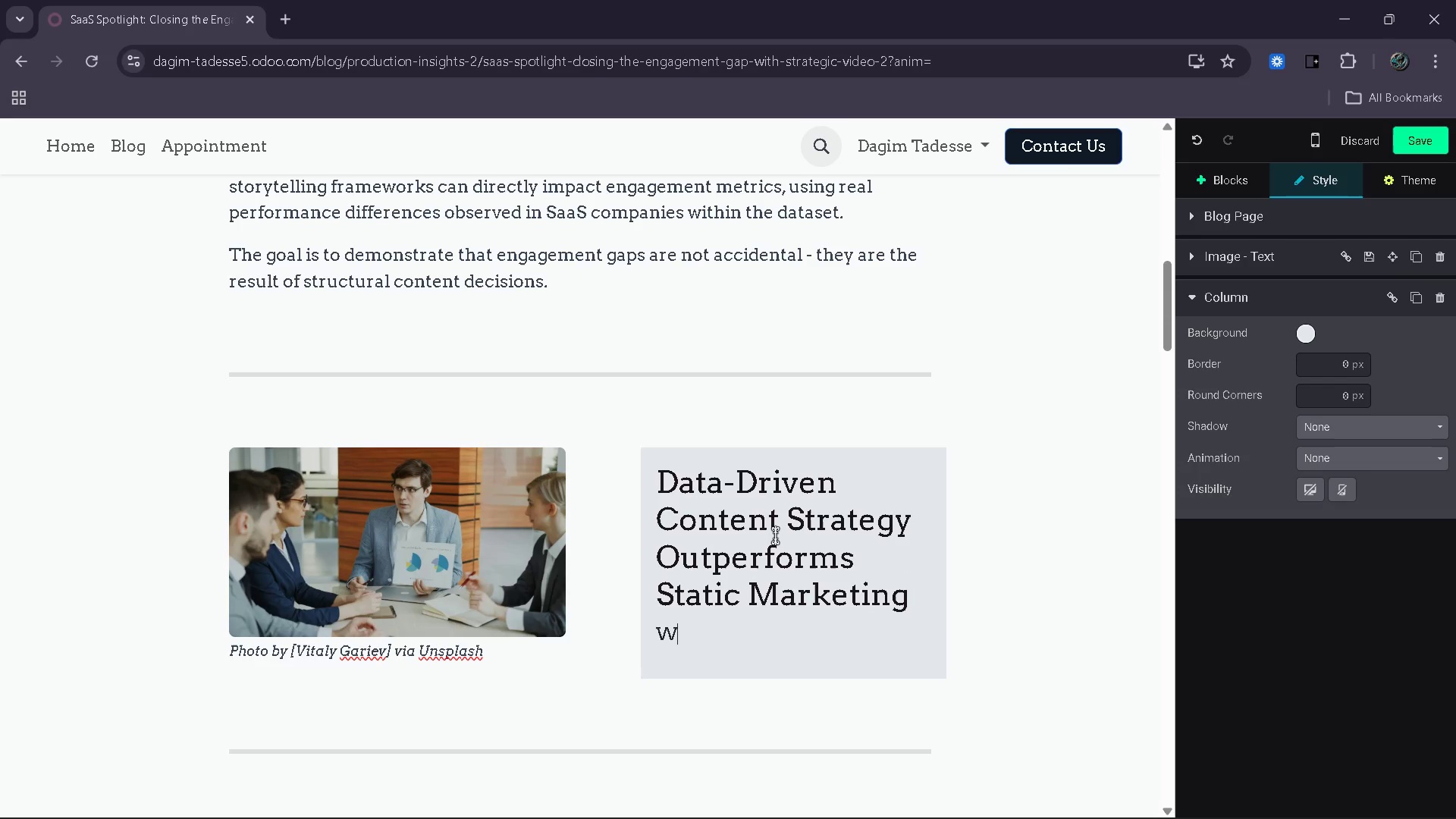 
key(Backspace)
 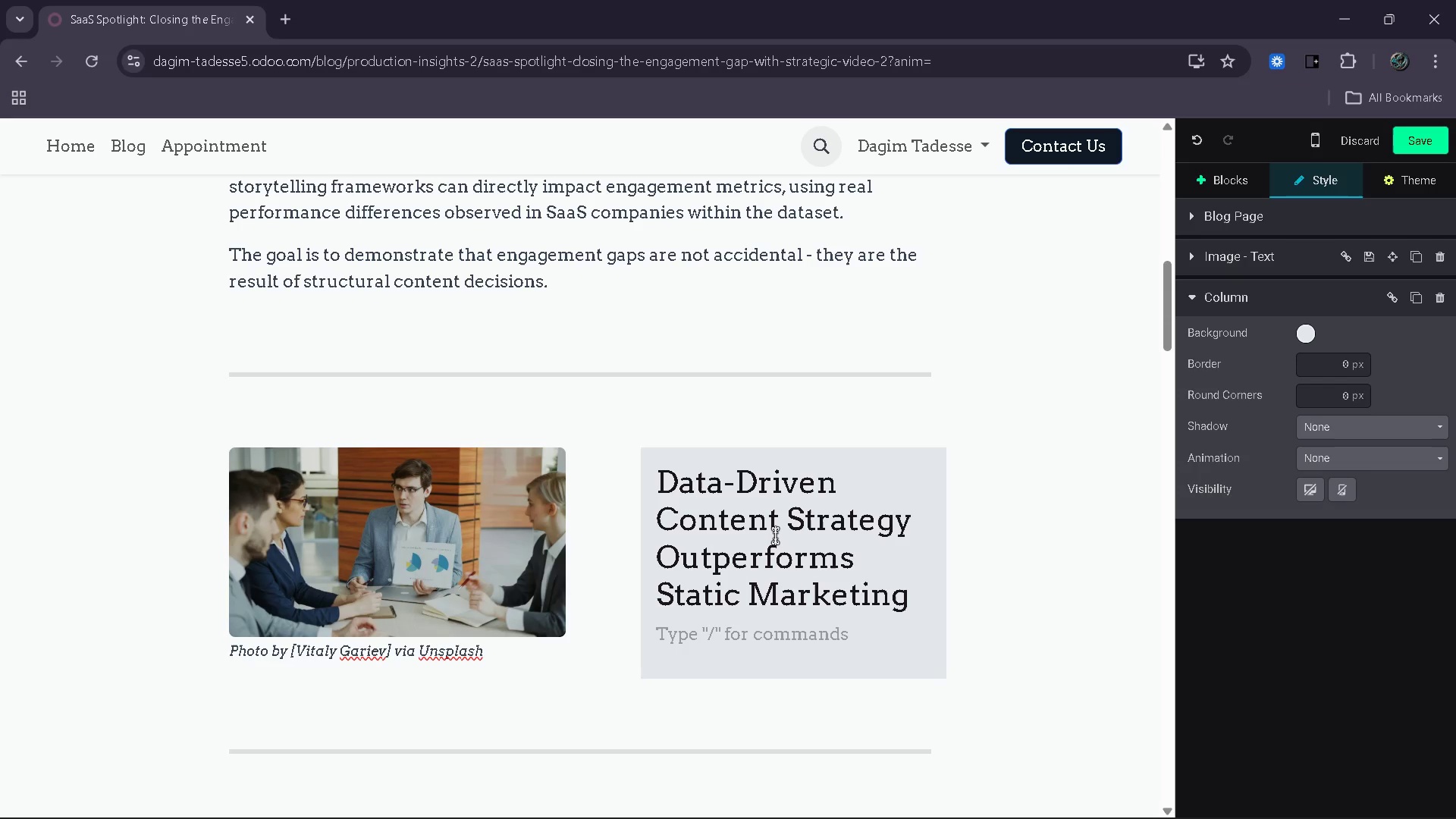 
wait(5.73)
 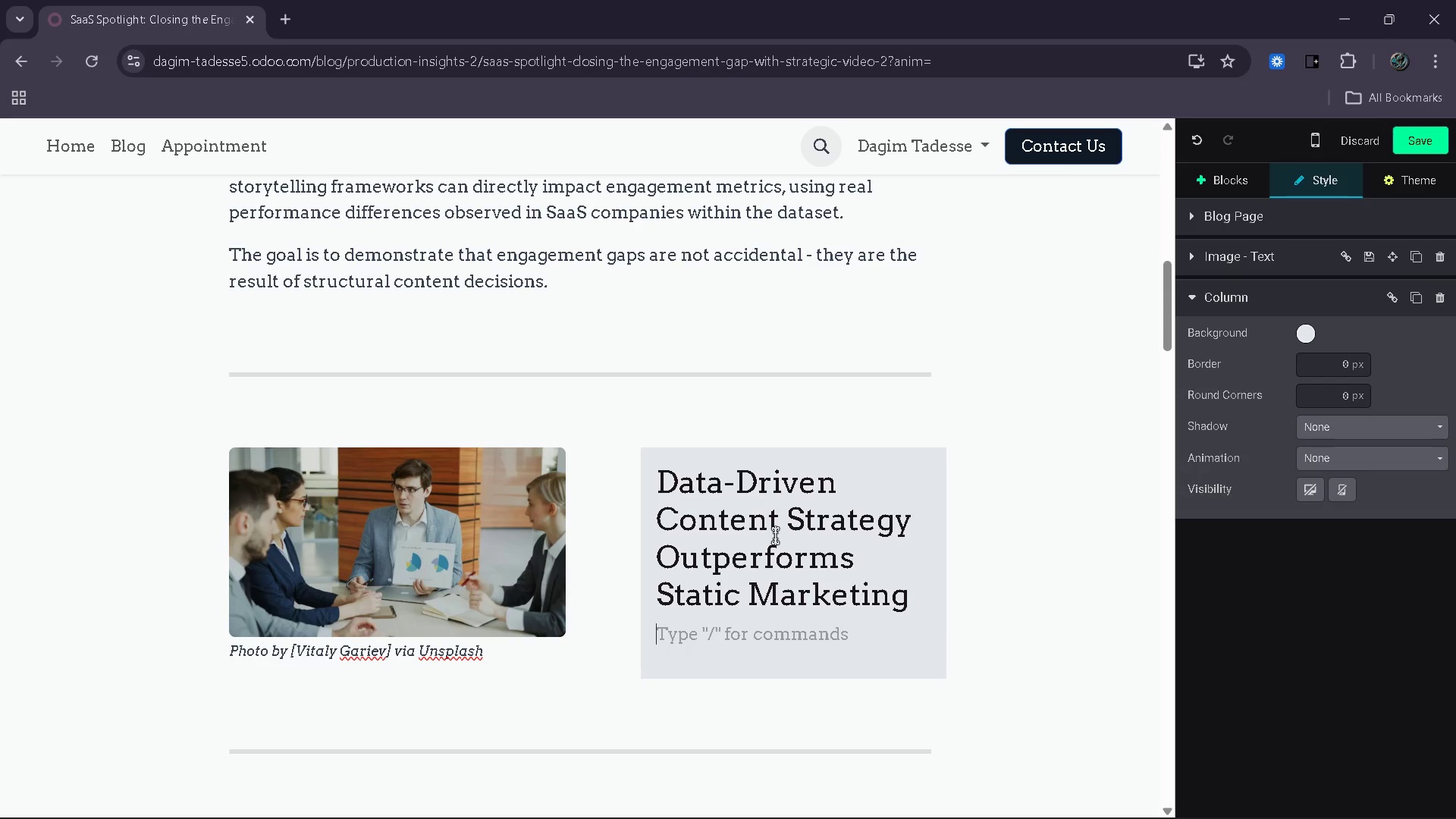 
type(Strategic video production allows SaaS companies to convert engagement data into actionable growth systems.)
 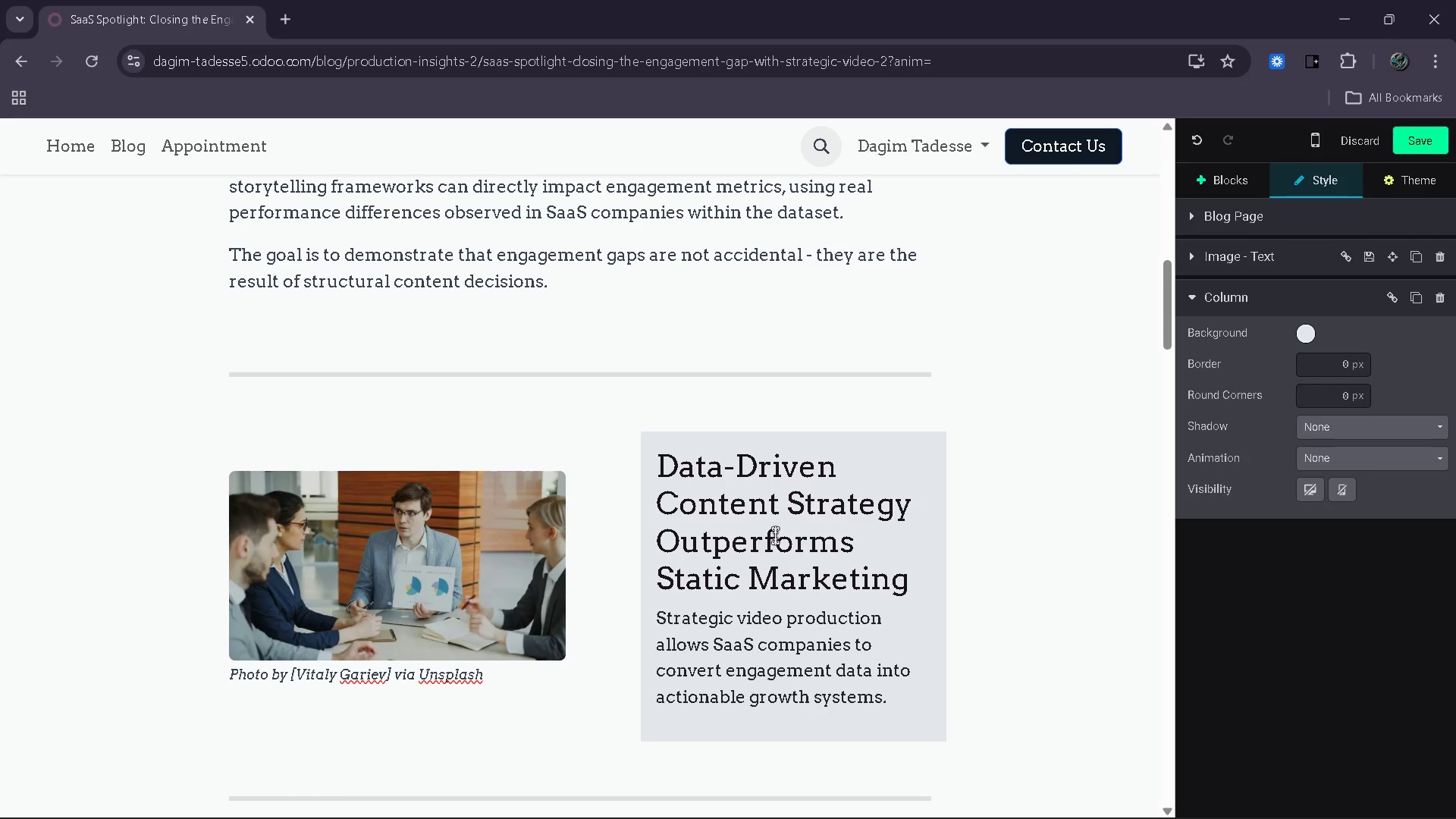 
wait(6.34)
 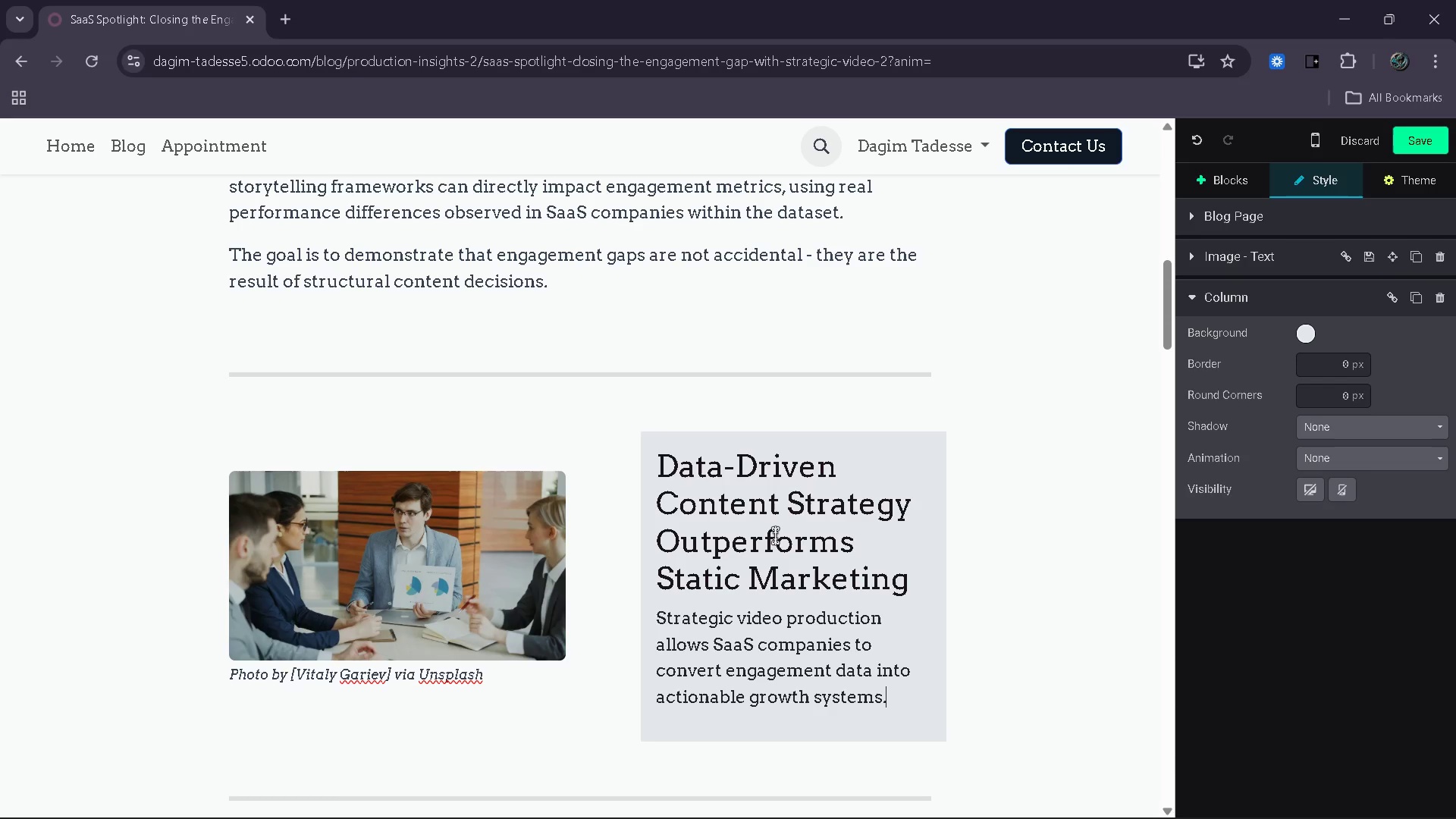 
scroll: coordinate [689, 655], scroll_direction: down, amount: 2.0
 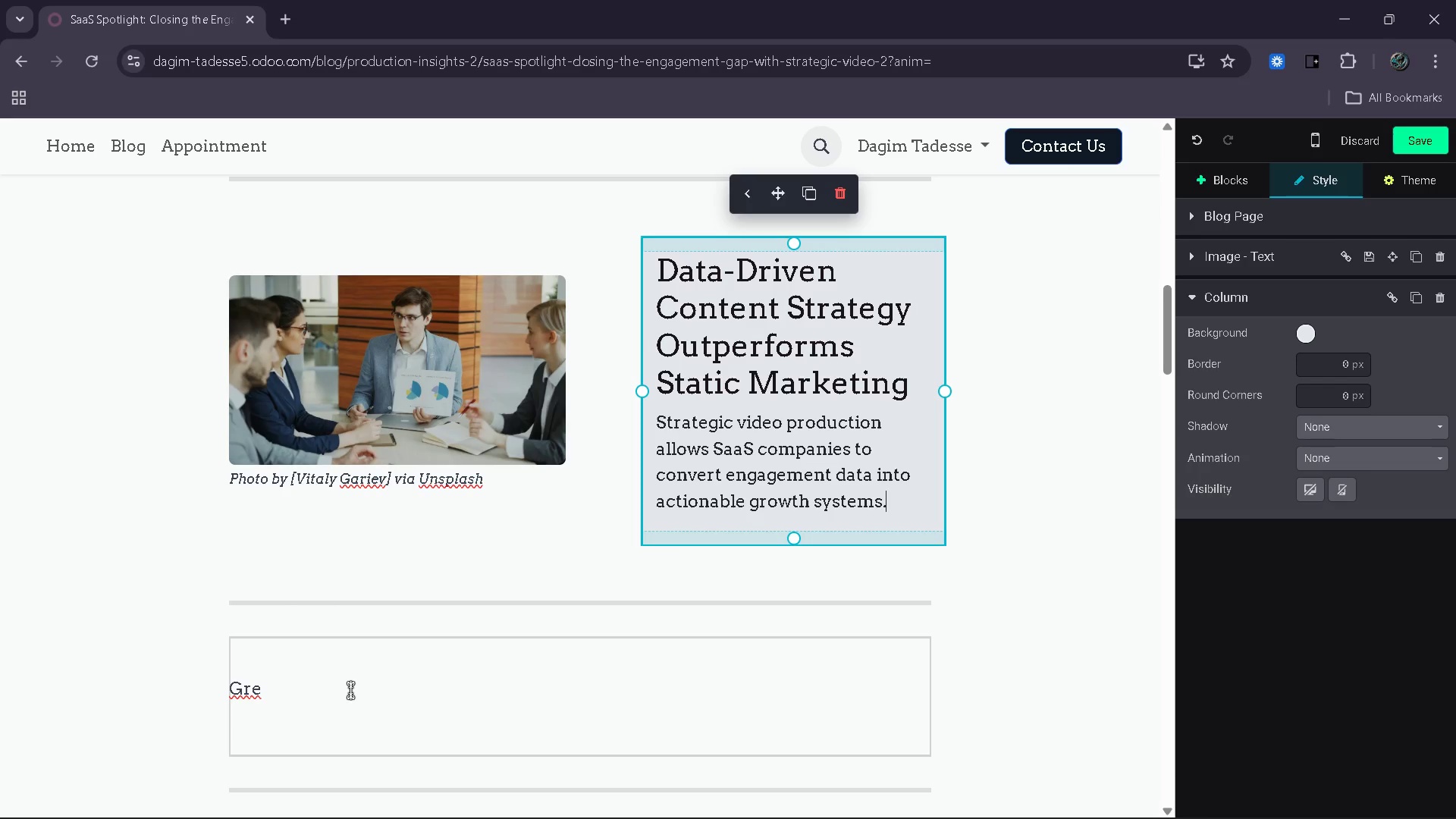 
left_click([350, 690])
 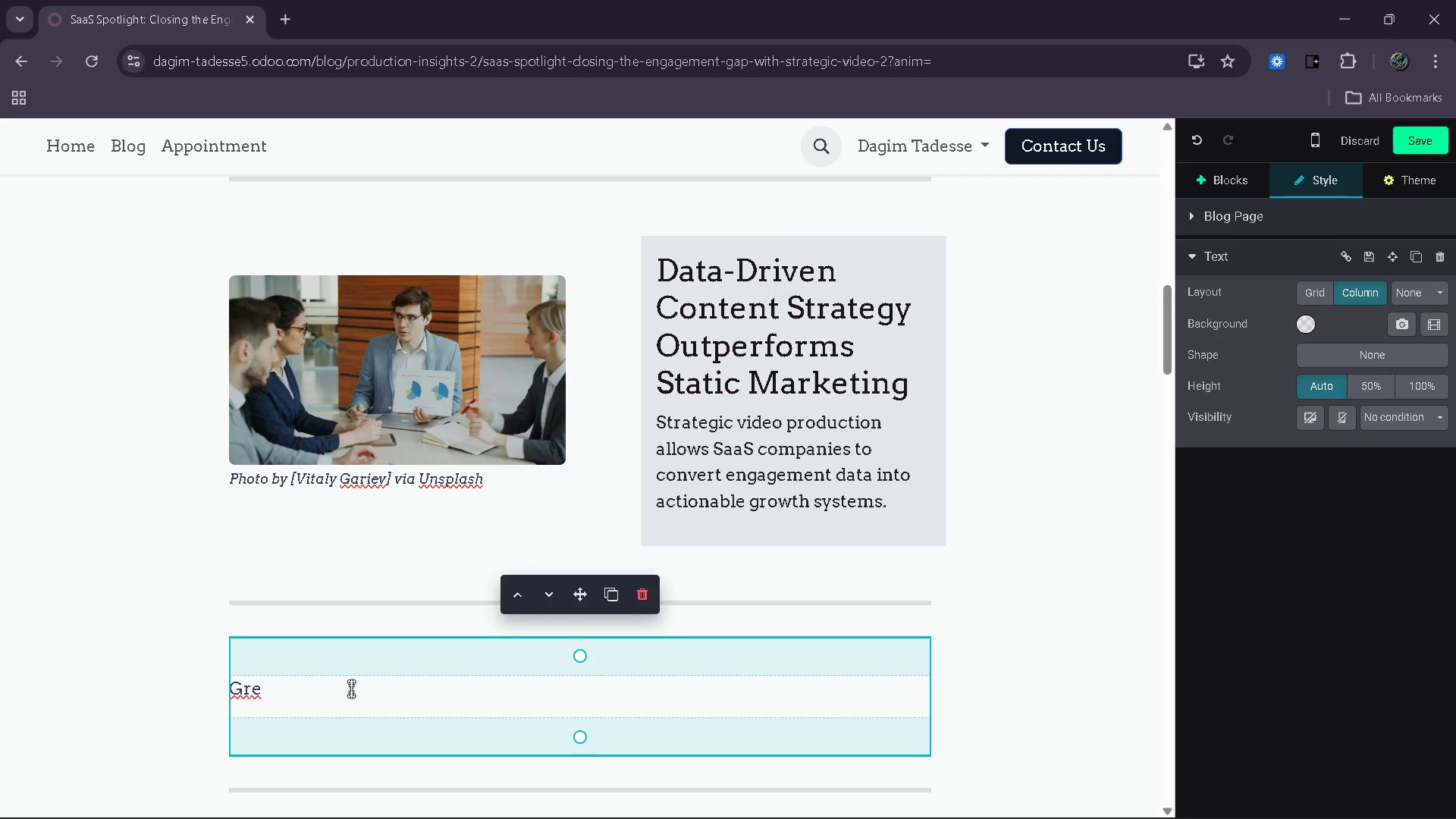 
key(Backspace)
 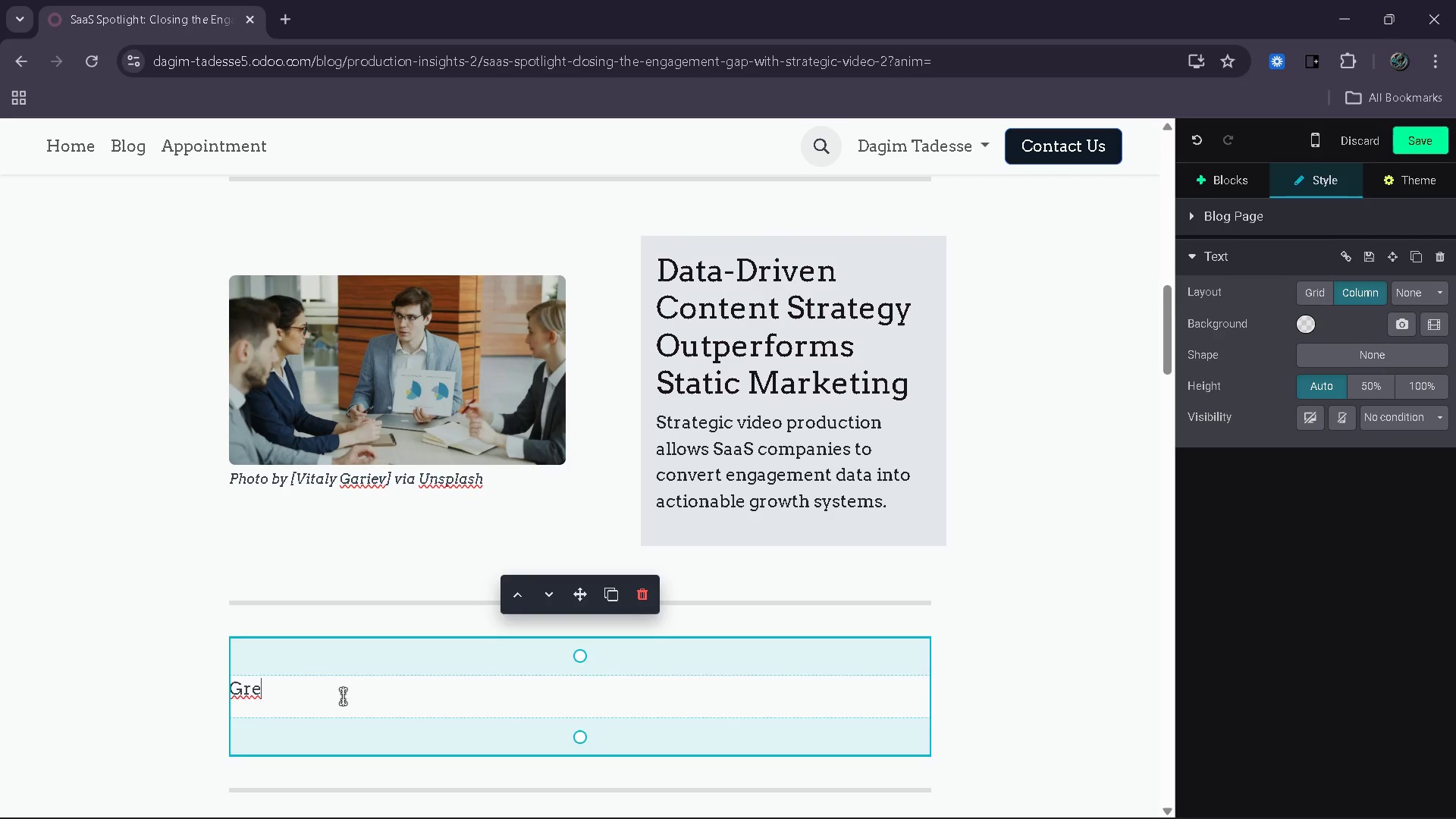 
key(Backspace)
 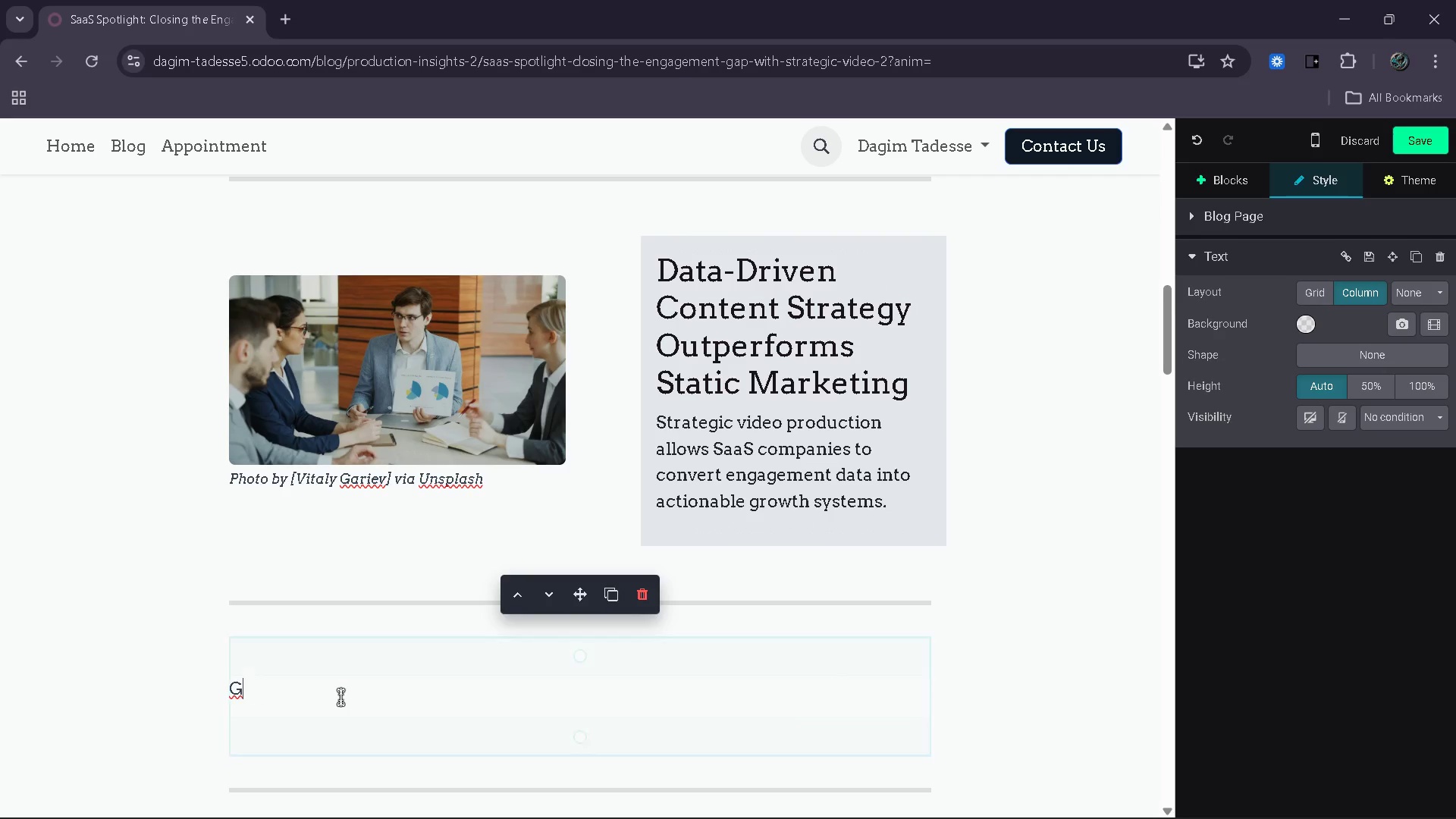 
key(Backspace)
 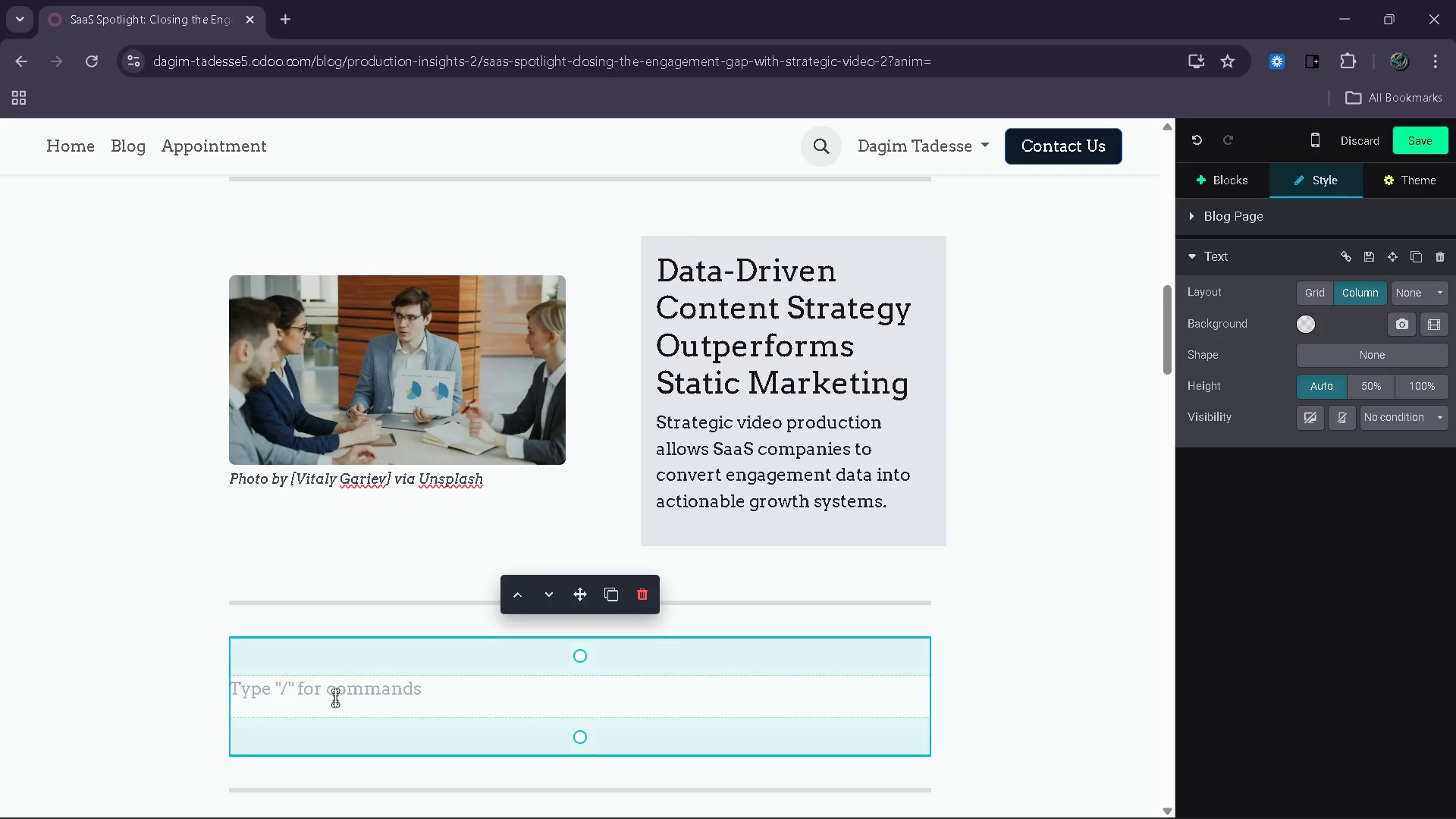 
type(Under)
 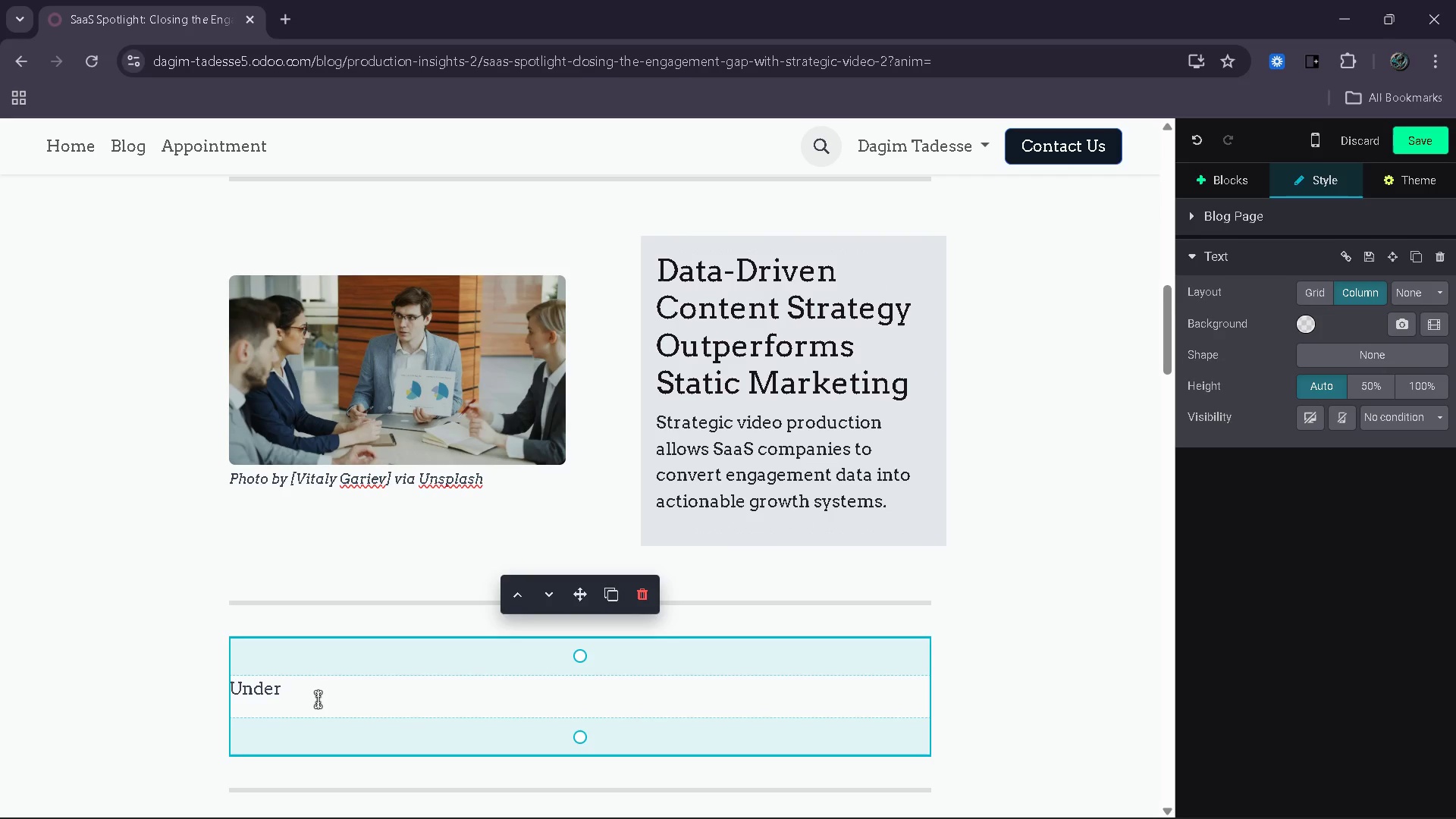 
type(standing )
 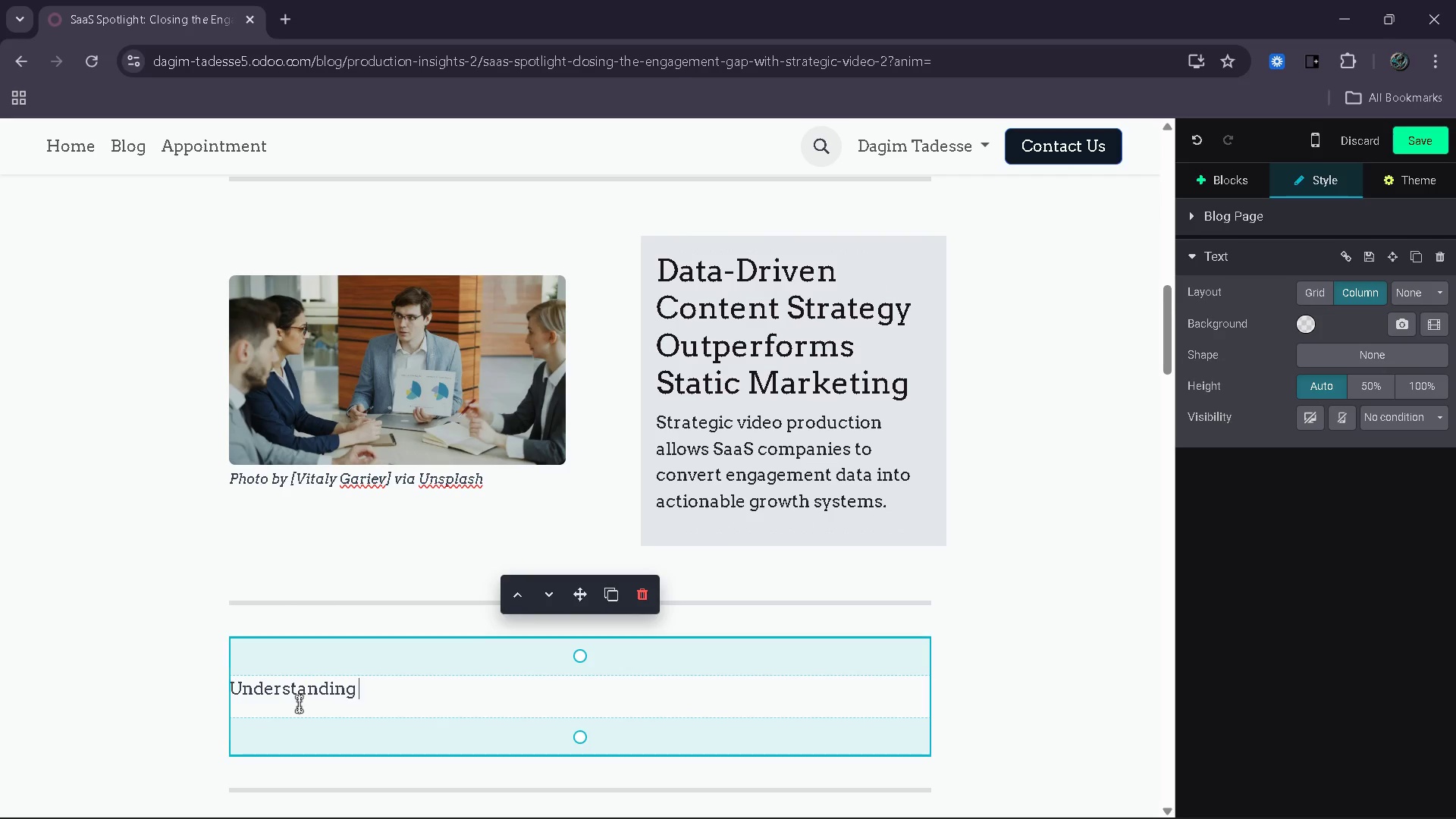 
type(the E)
 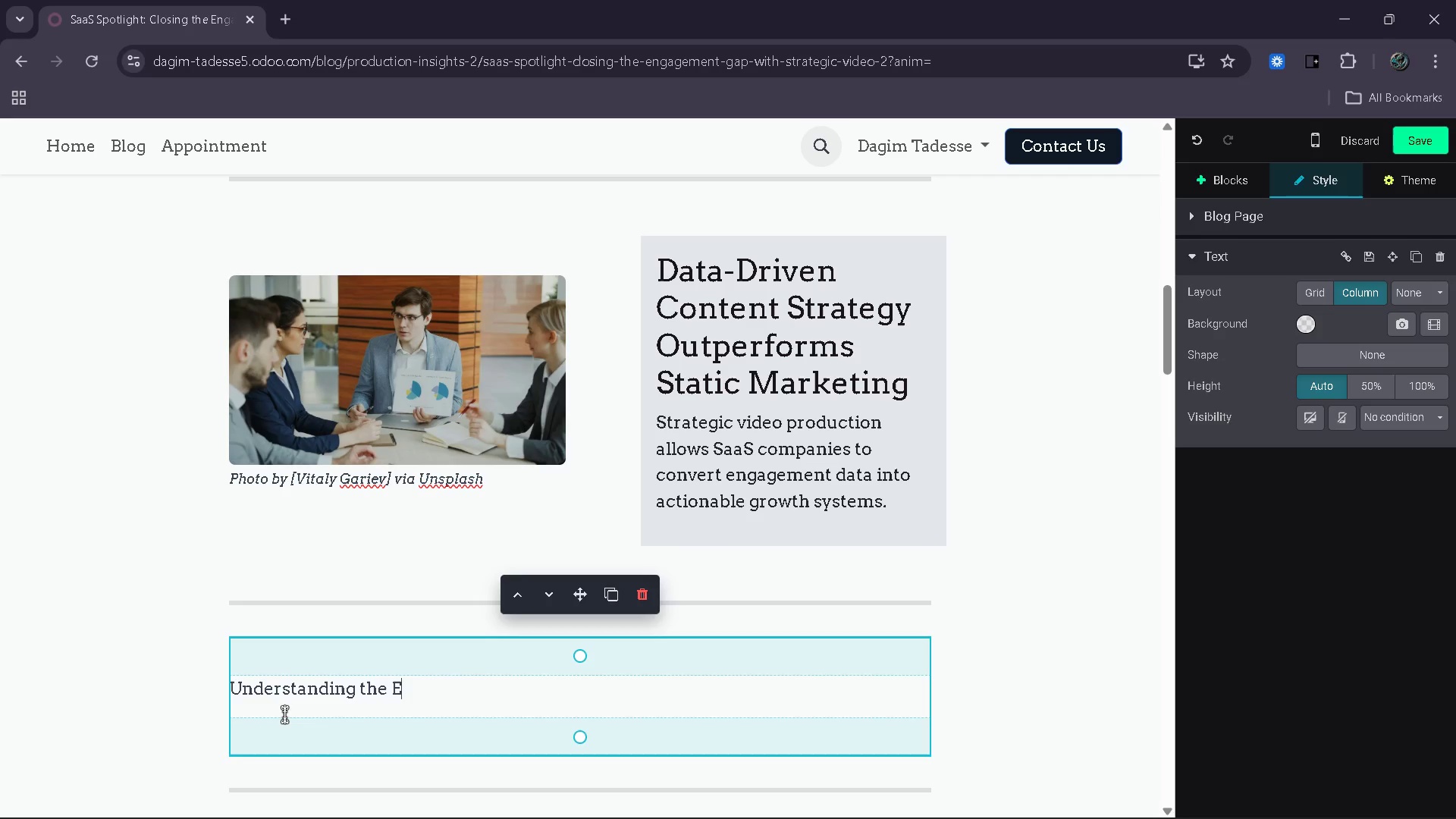 
 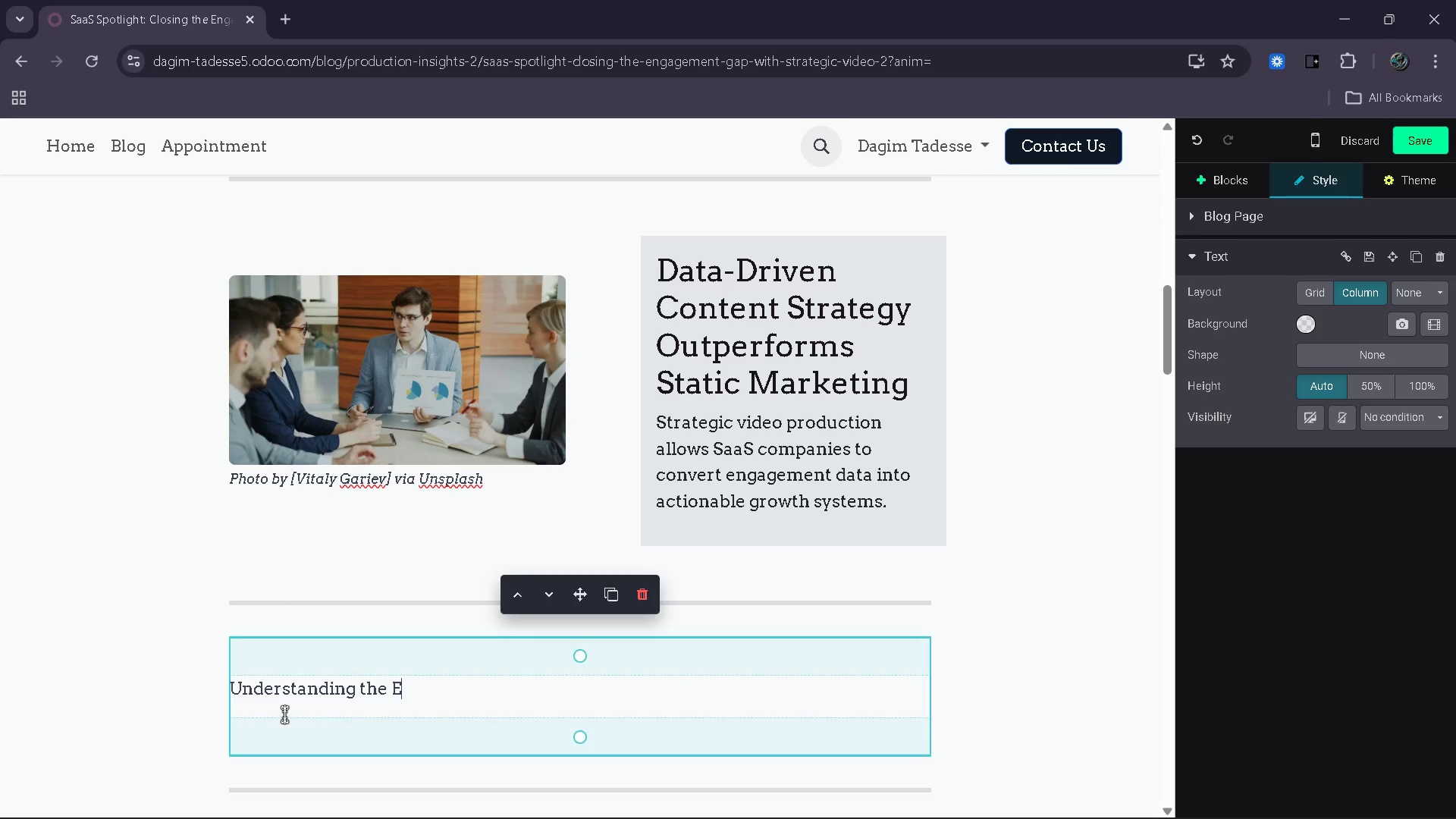 
type(ngagement Gap )
 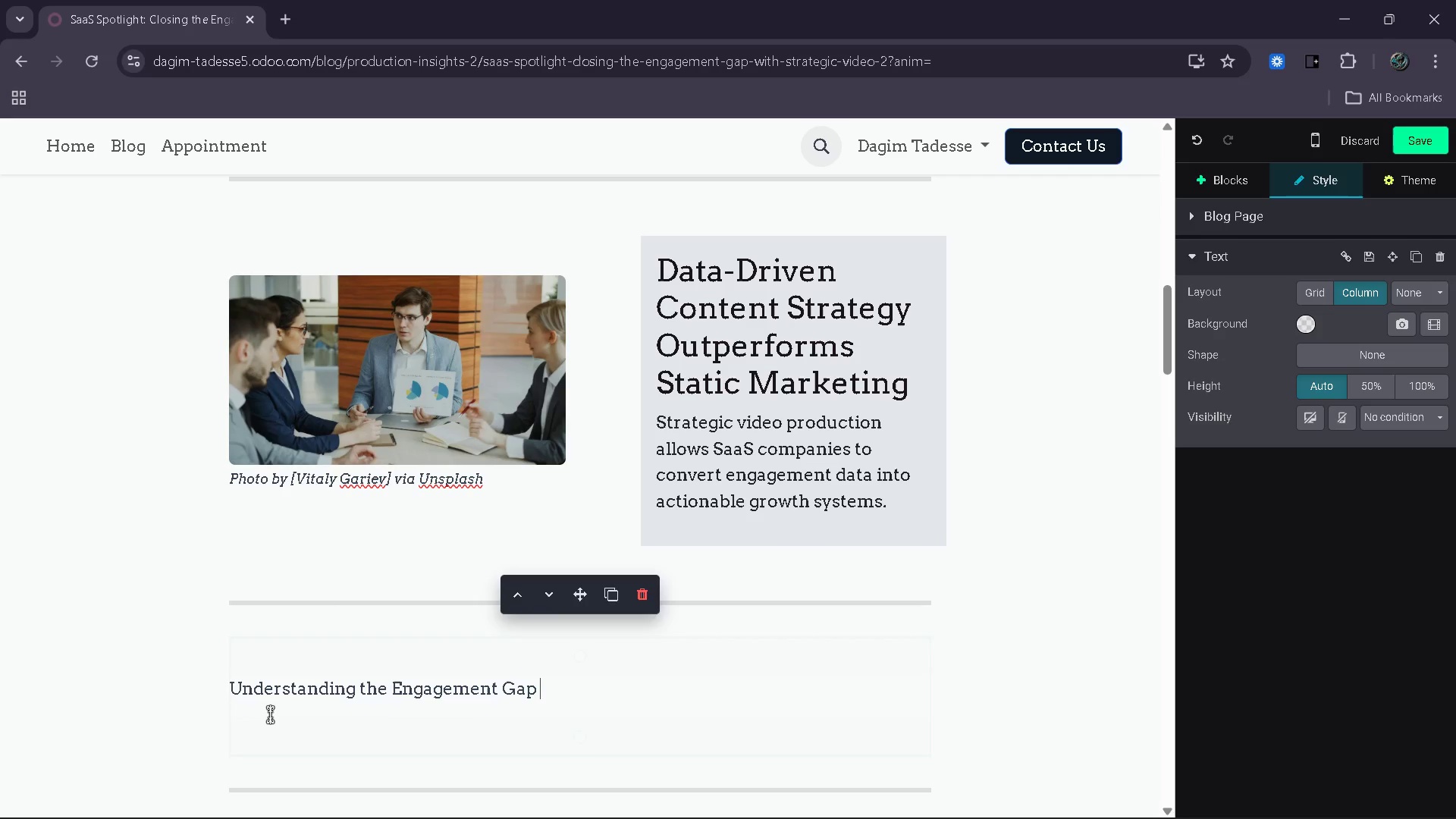 
type(Problem)
 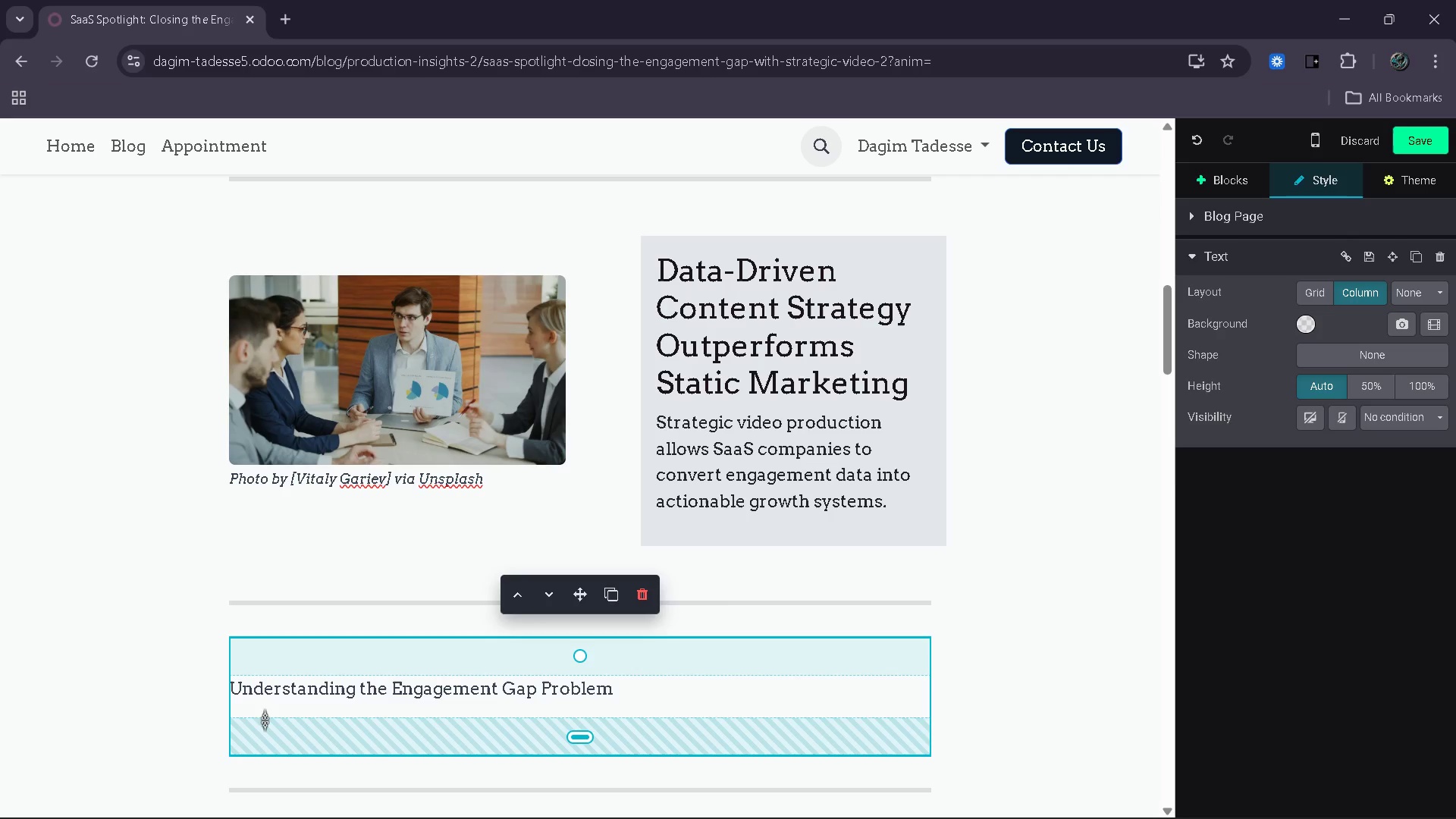 
key(Control+Shift+ArrowLeft)
 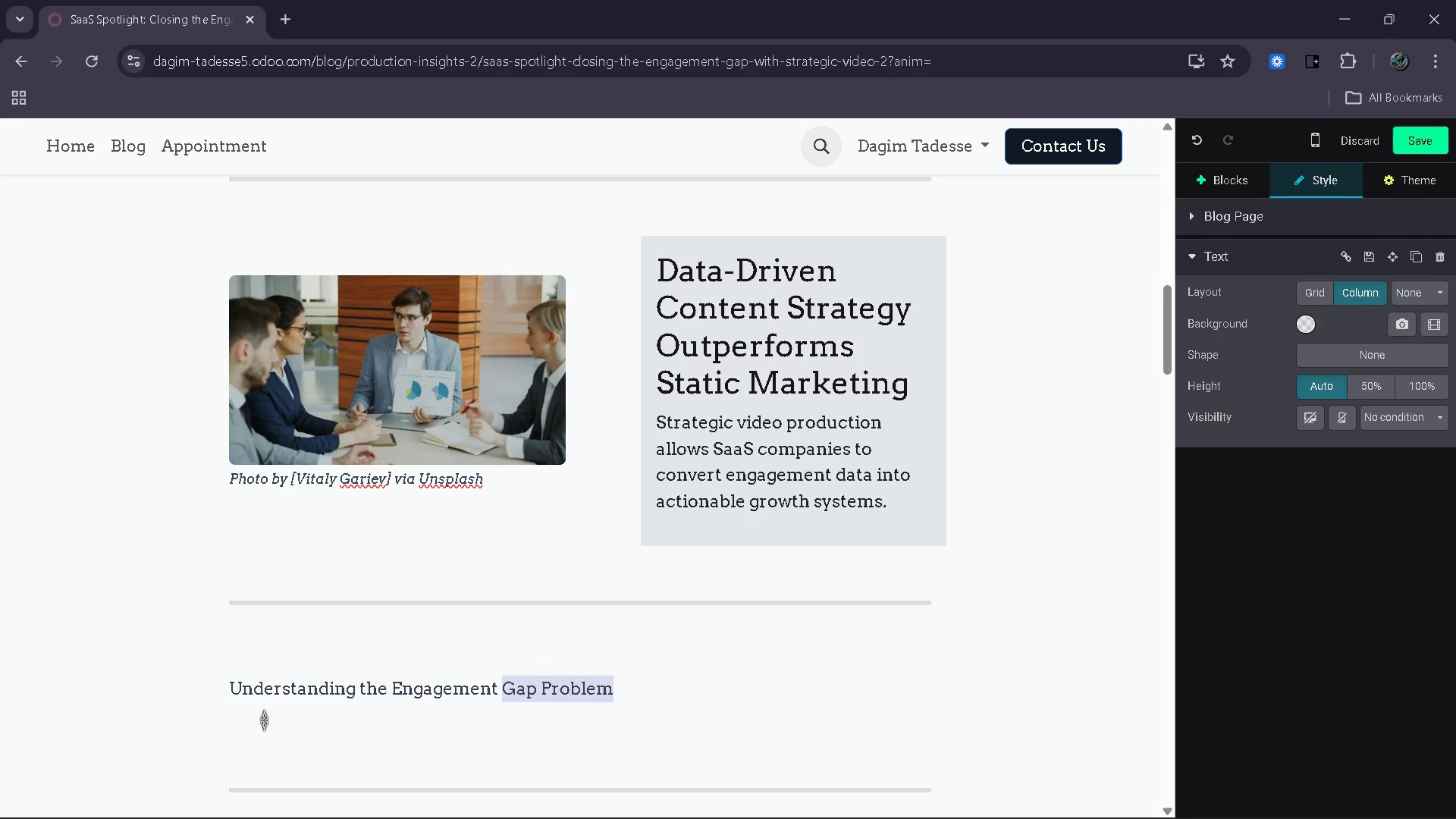 
key(Control+Shift+ArrowLeft)
 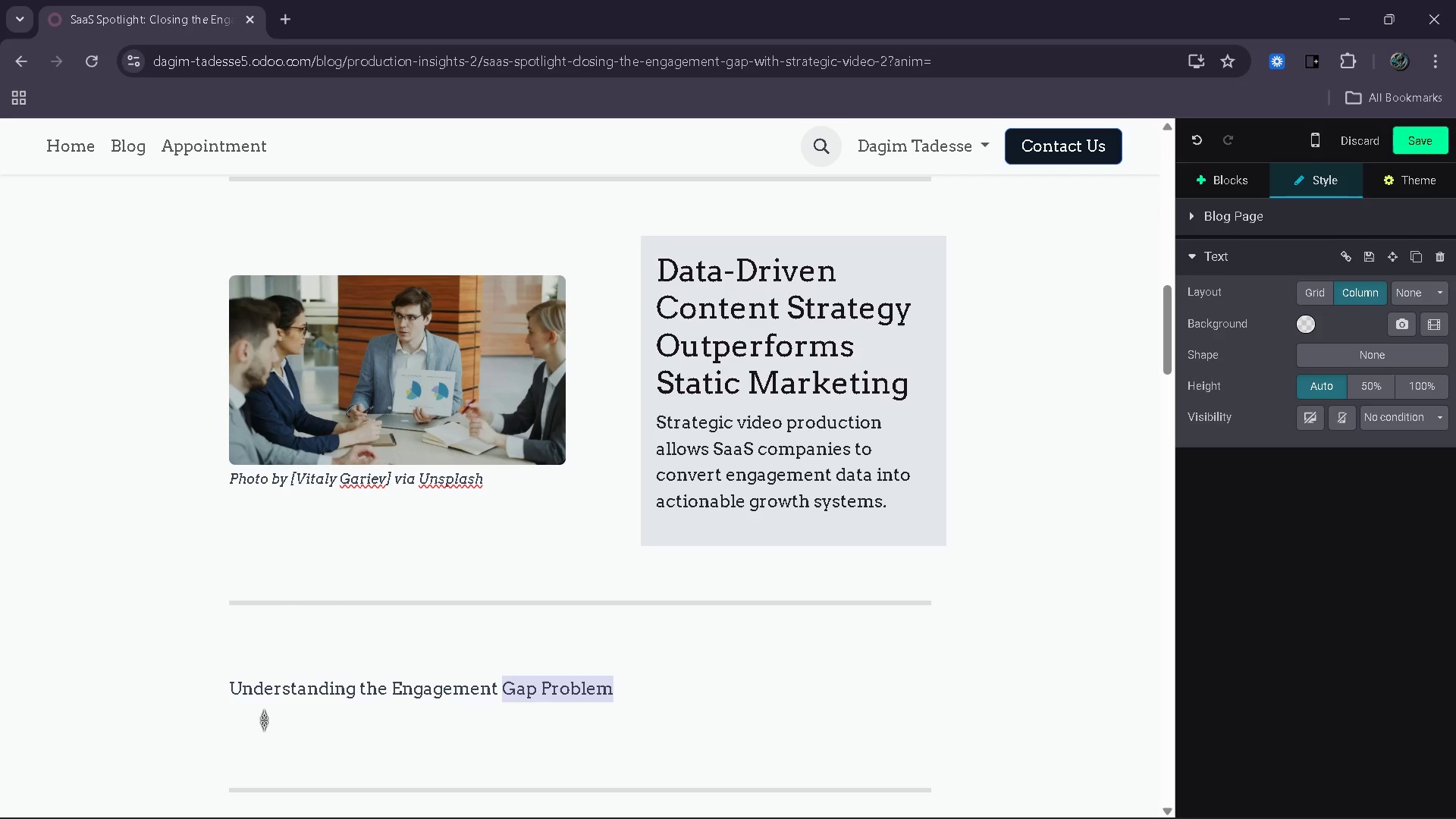 
key(Control+Shift+ArrowLeft)
 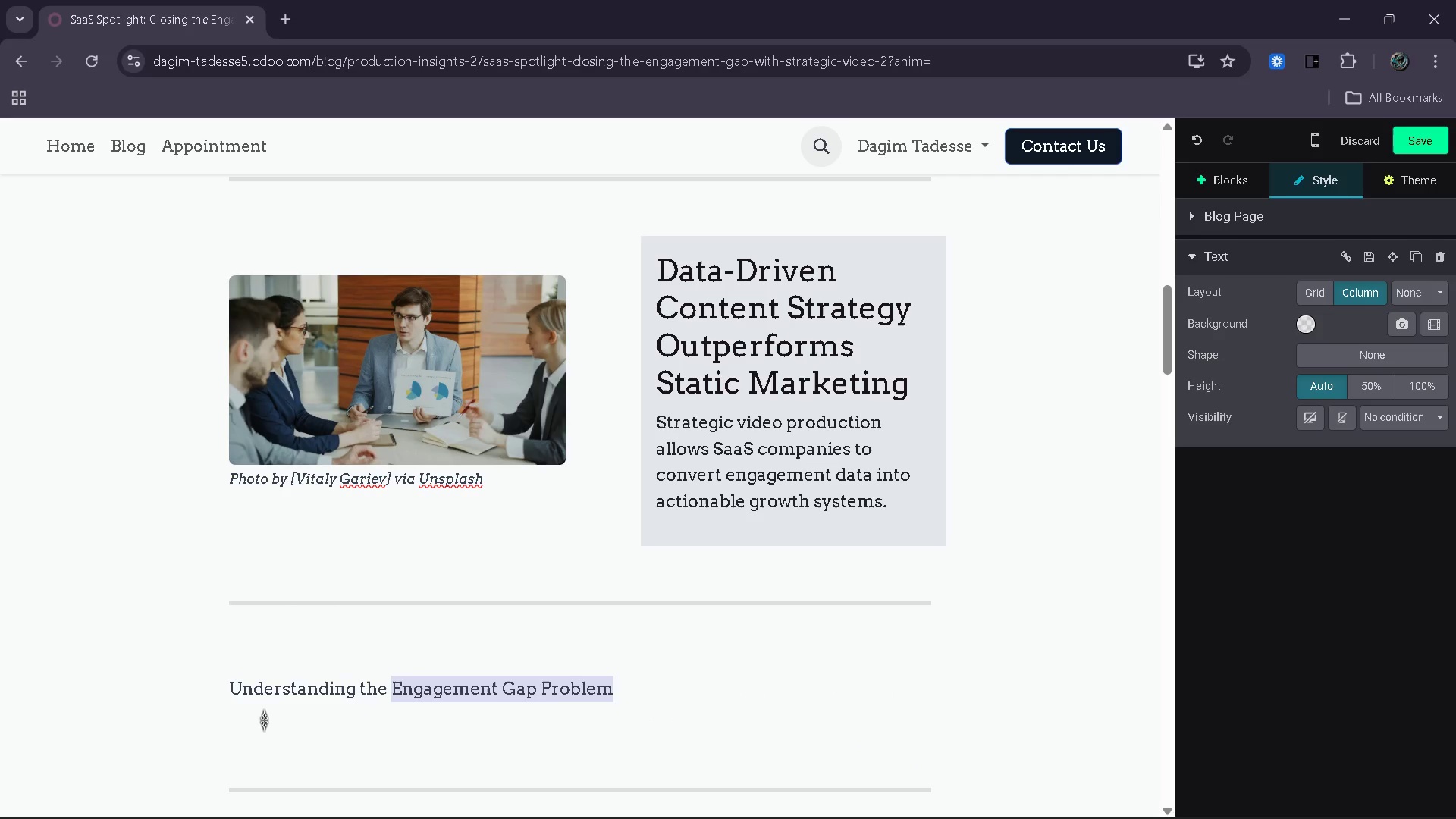 
key(Control+Shift+ArrowLeft)
 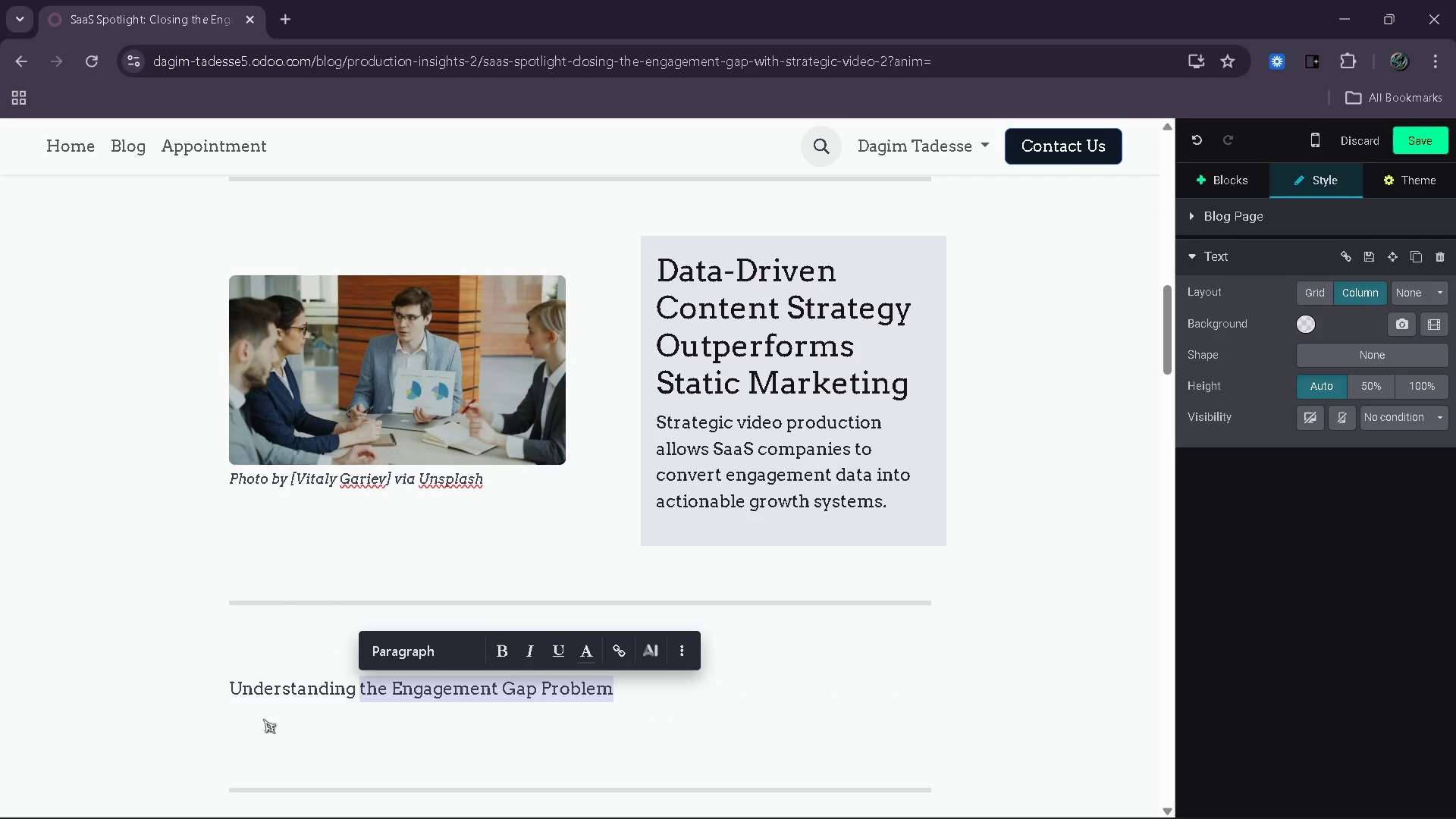 
key(Control+Shift+ArrowLeft)
 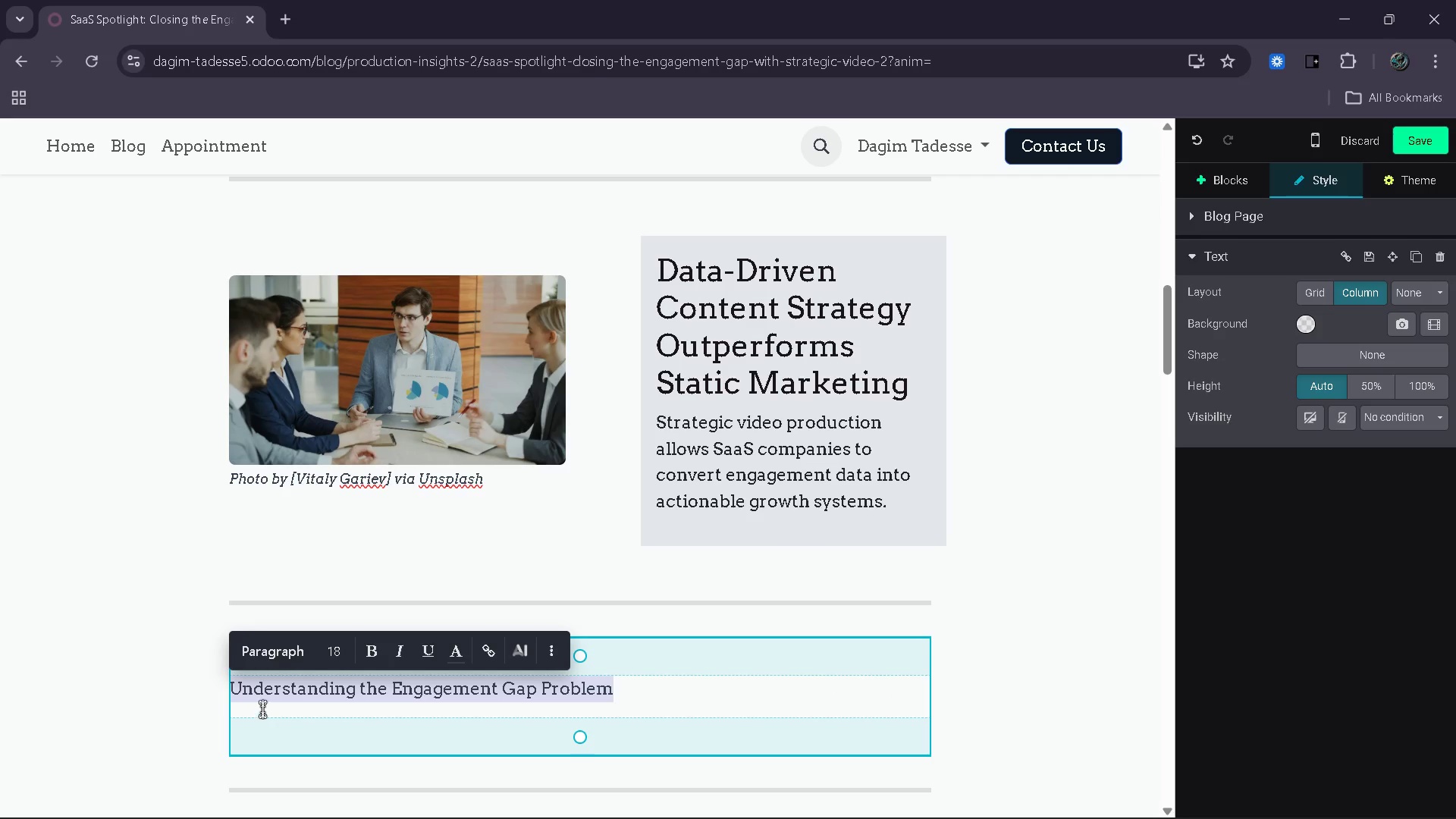 
left_click([292, 652])
 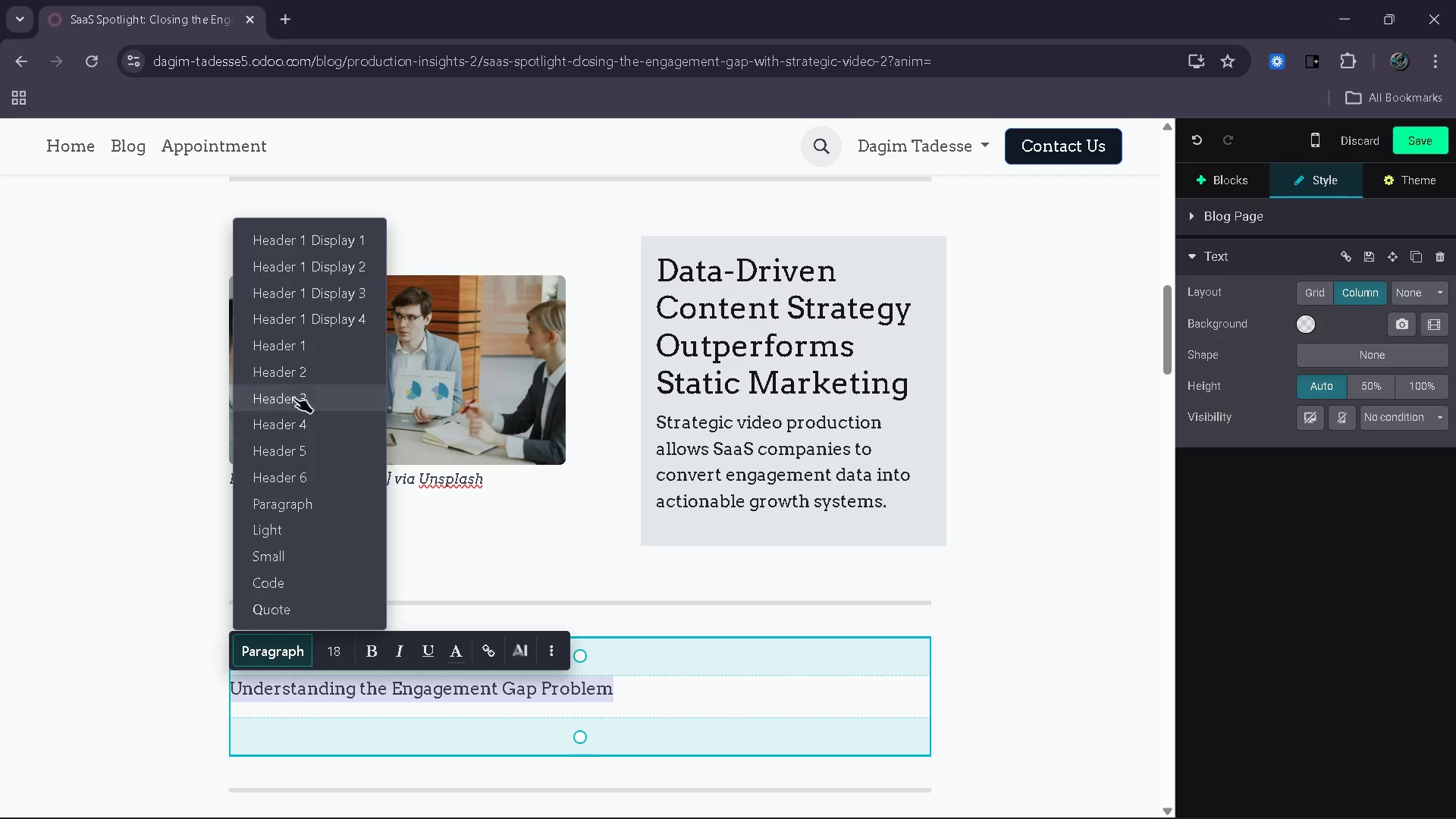 
left_click([292, 383])
 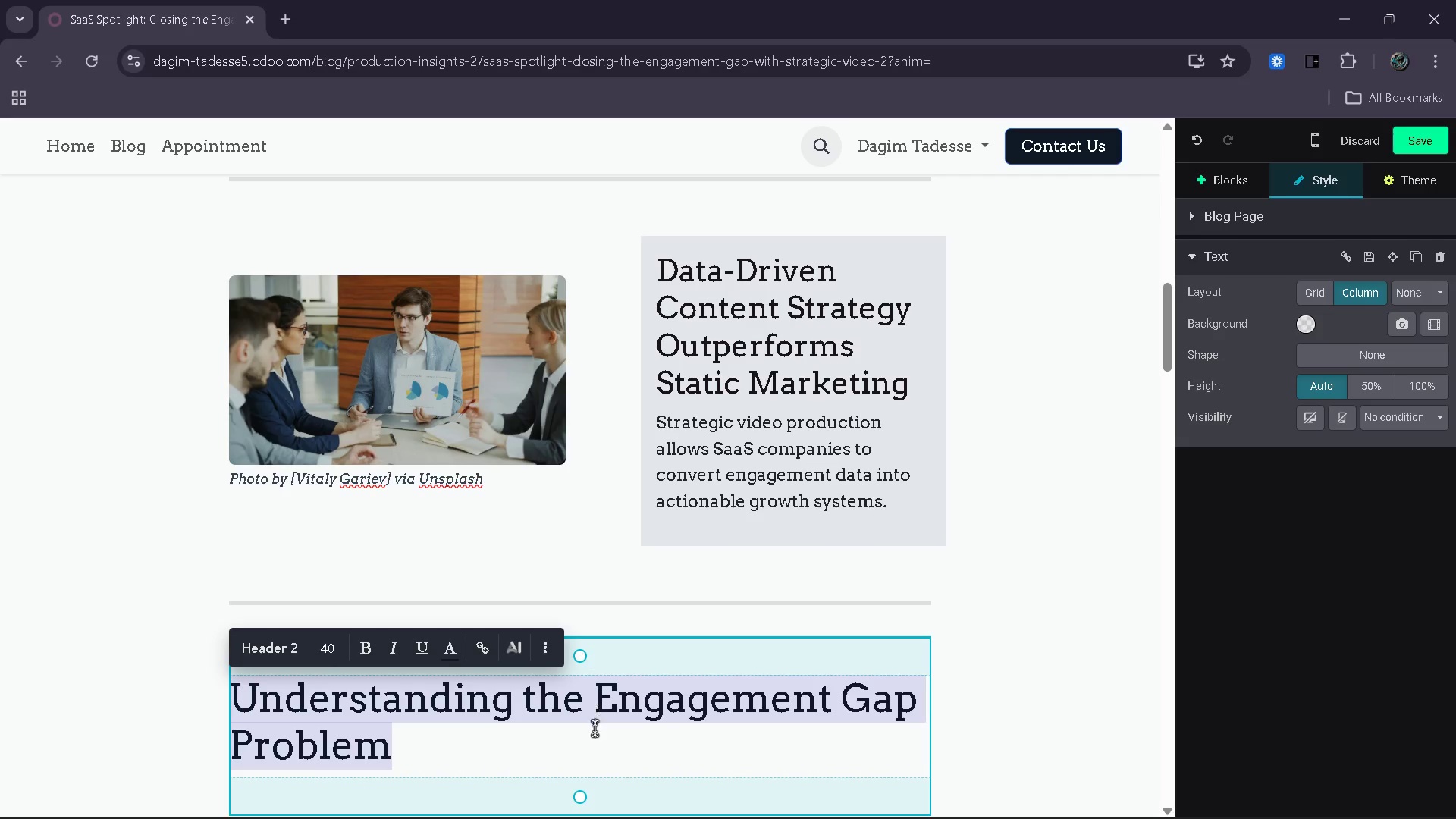 
left_click([559, 739])
 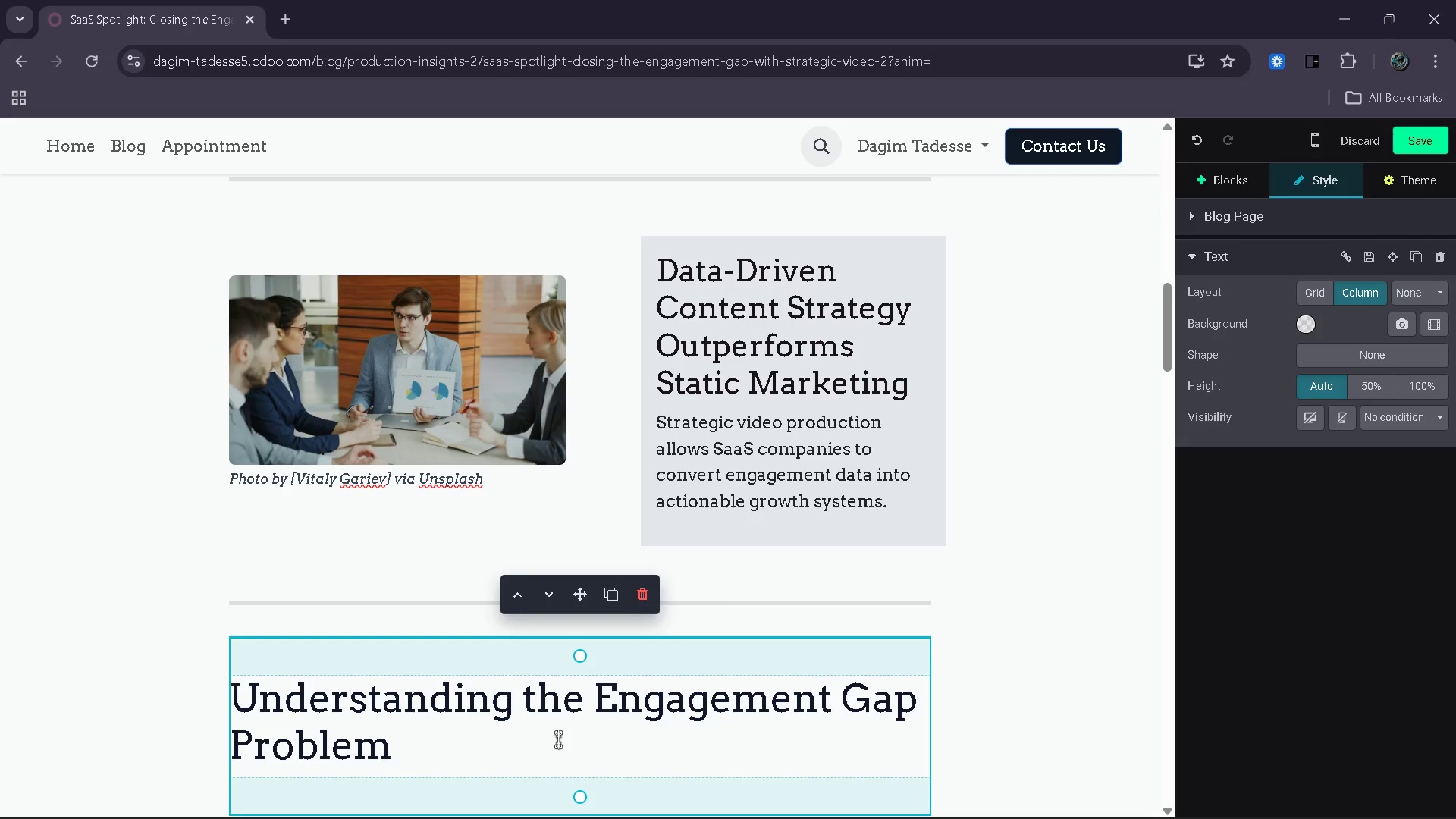 
key(Enter)
 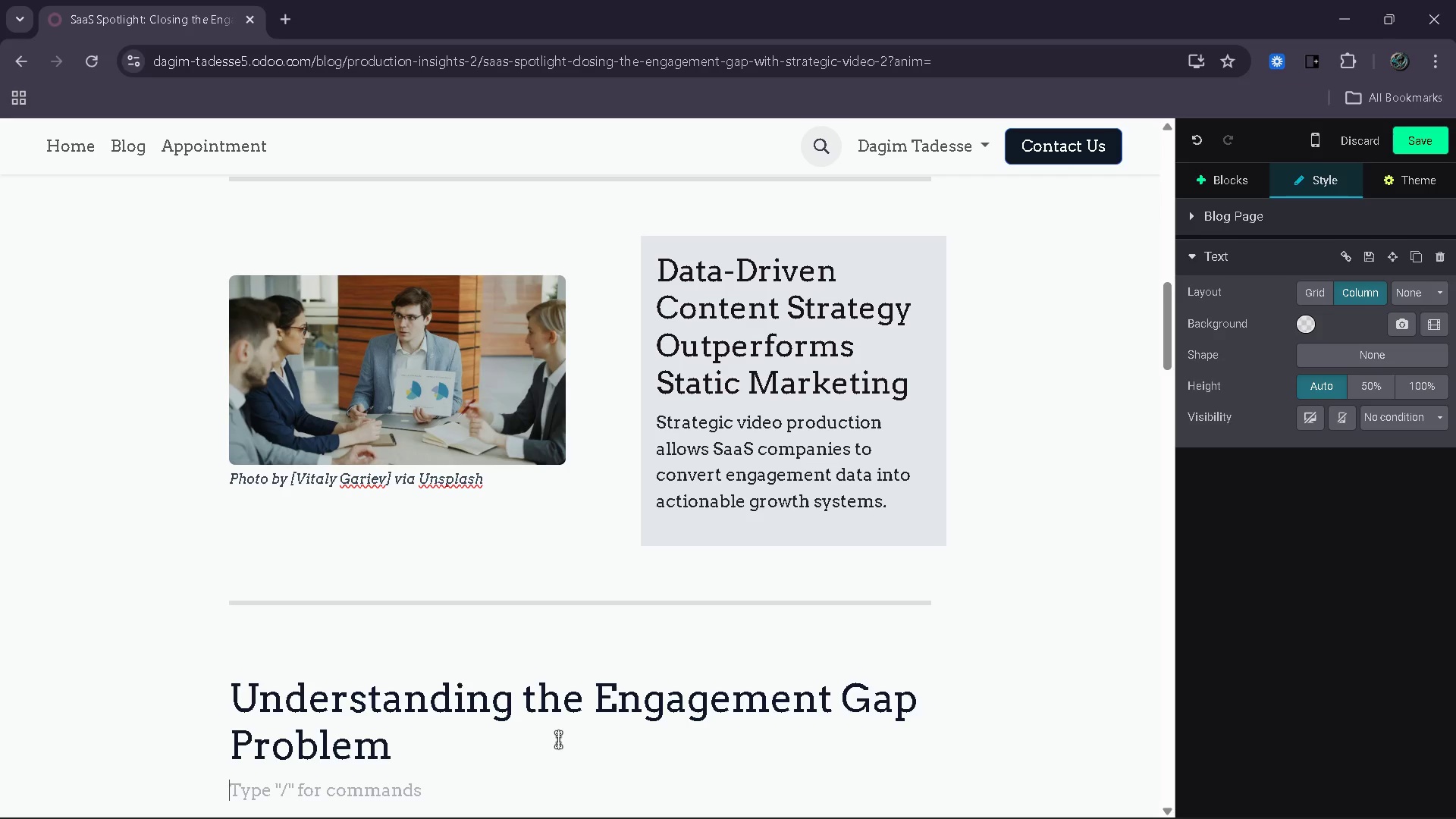 
scroll: coordinate [551, 736], scroll_direction: down, amount: 3.0
 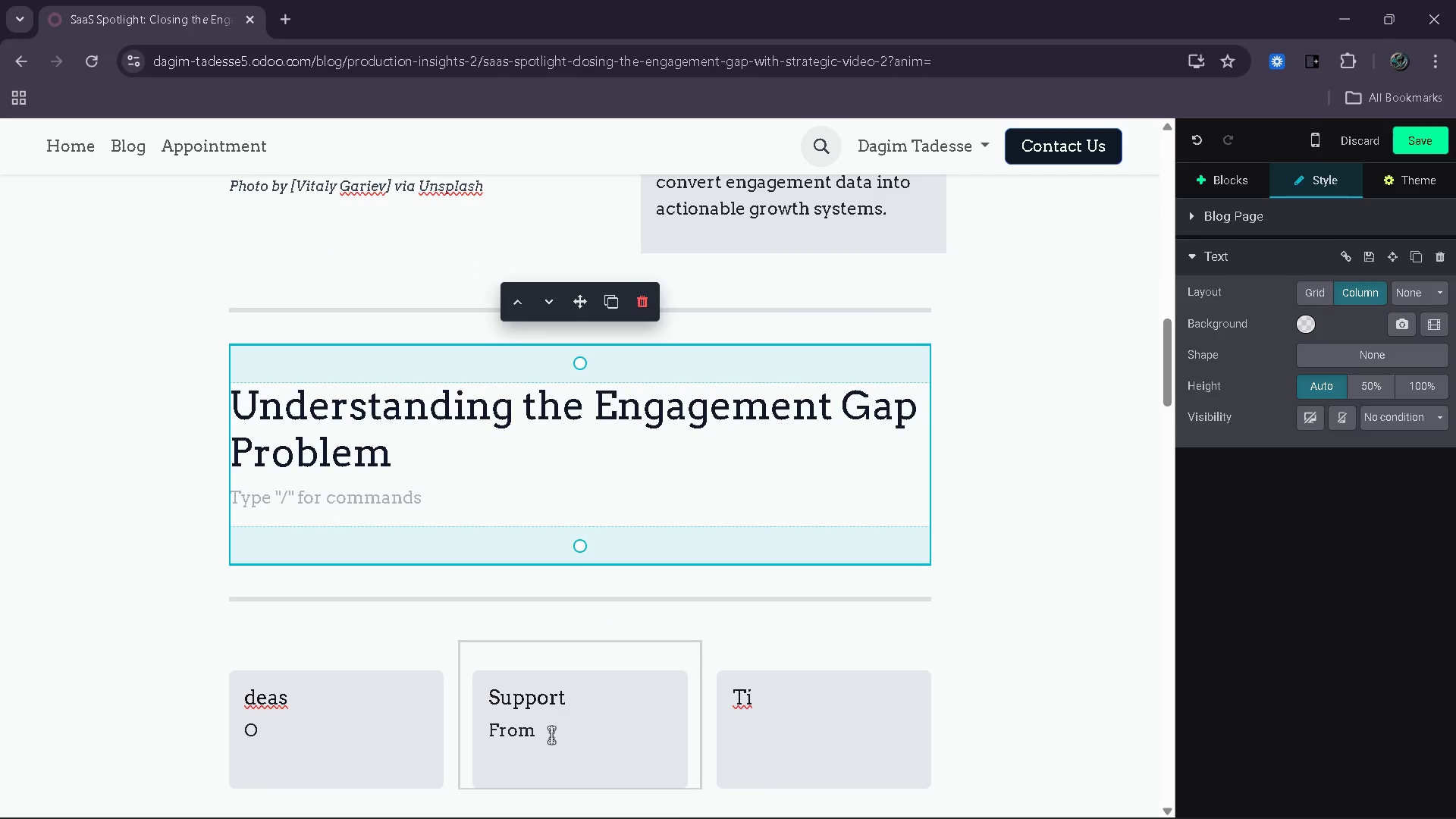 
type(The engagement gap in SaaS marketing refers to the differennce between contetn)
key(Backspace)
key(Backspace)
type(nt)
 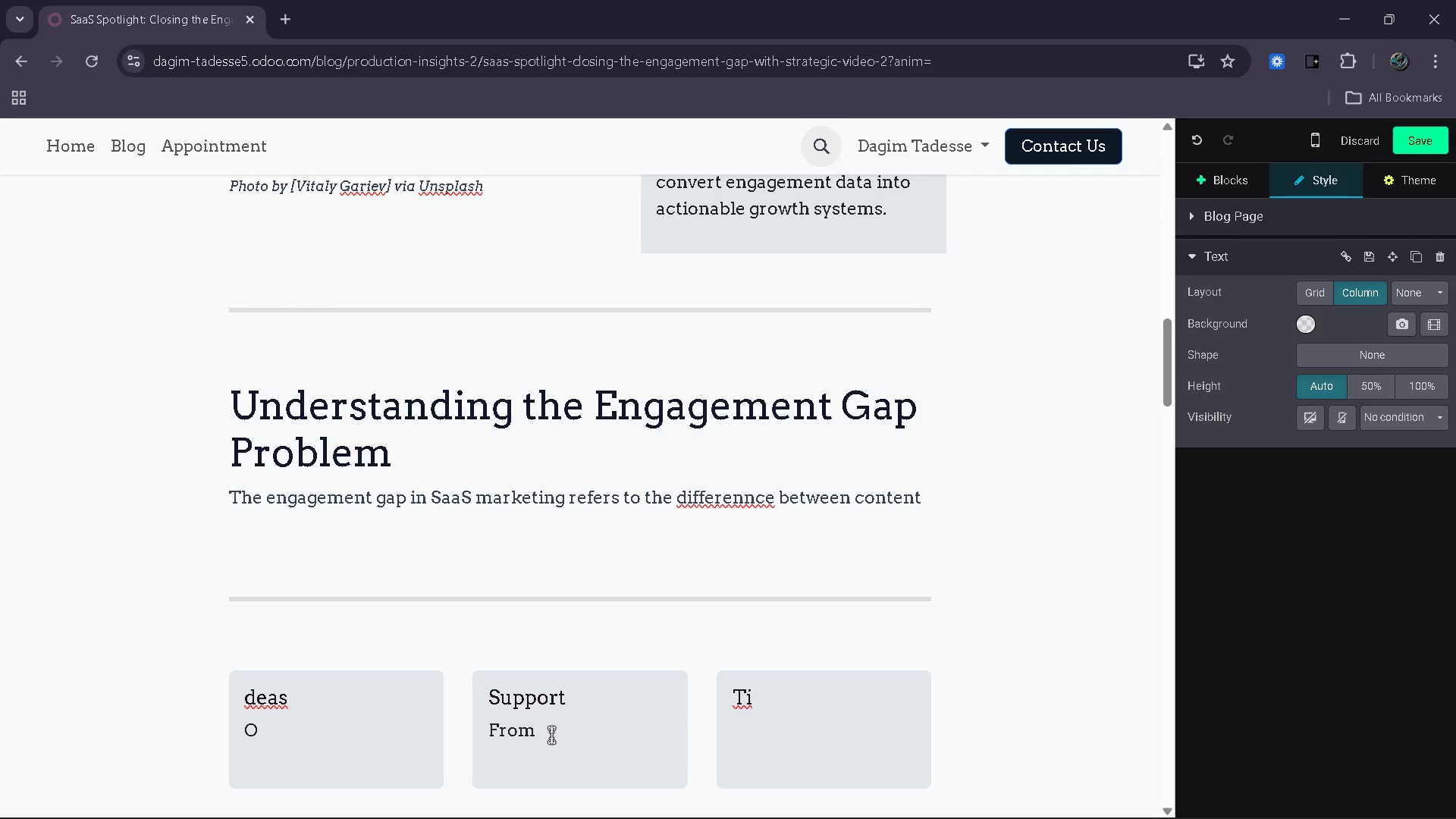 
left_click([749, 489])
 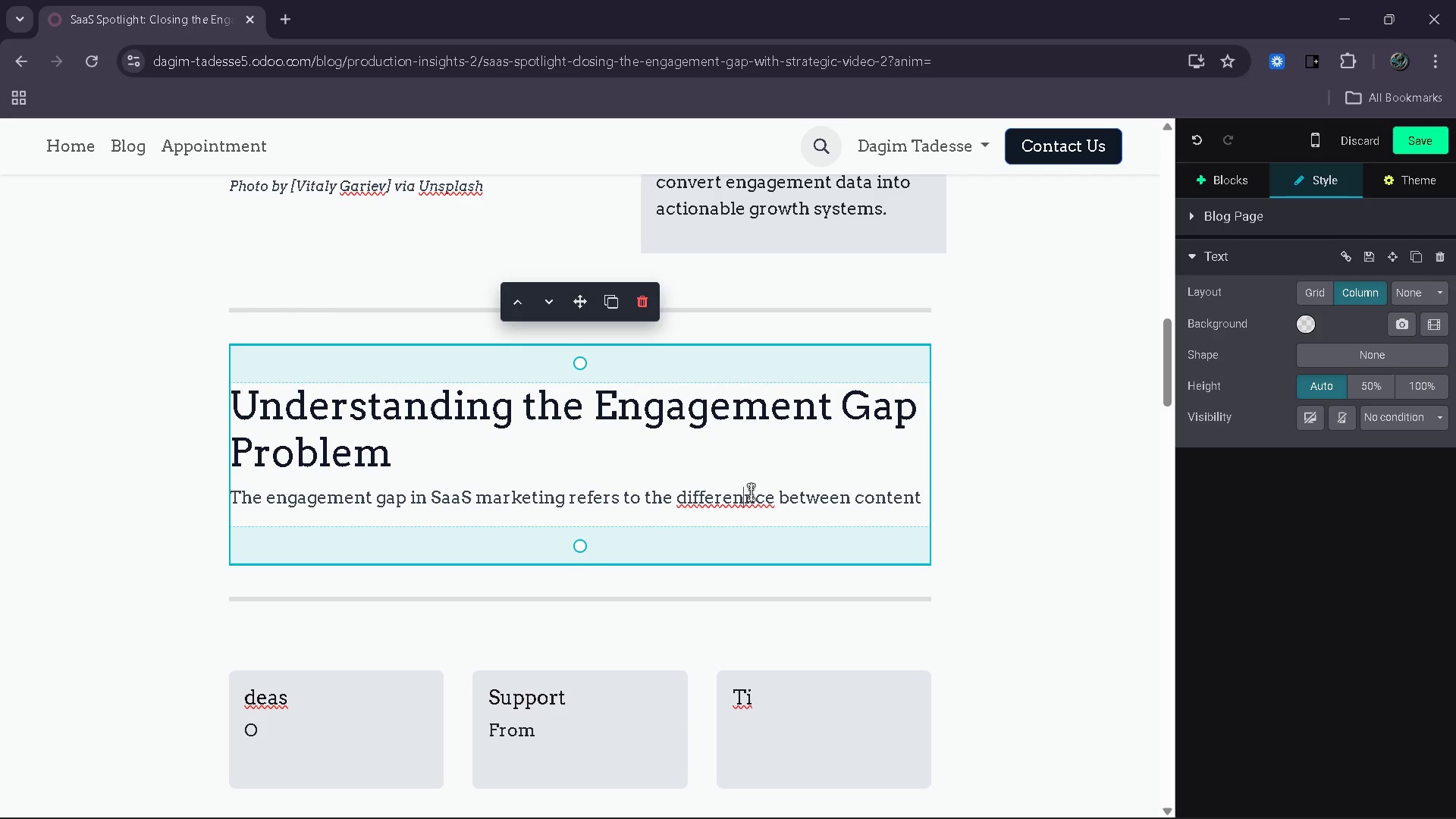 
key(Backspace)
 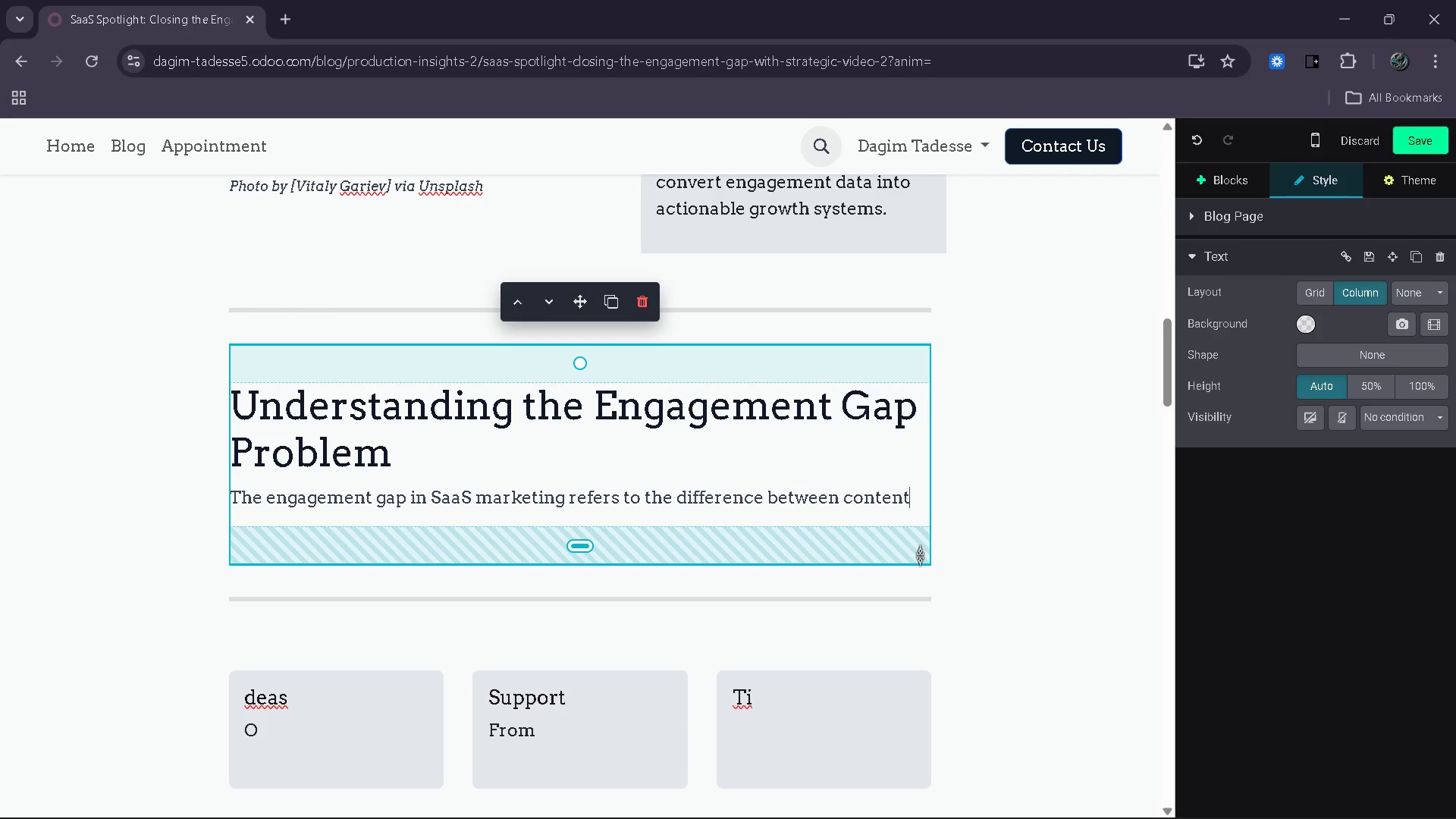 
wait(8.28)
 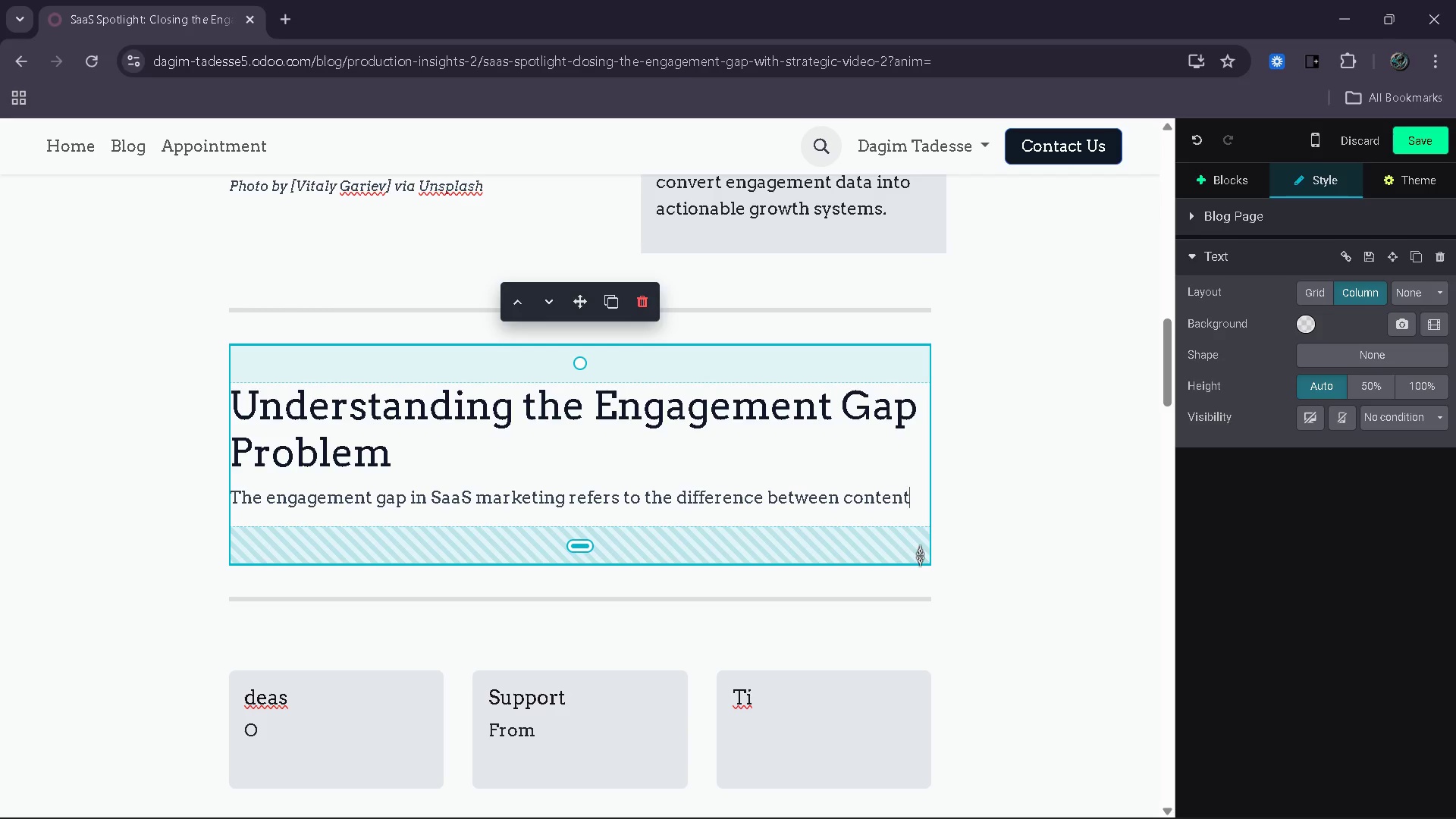 
type( consumption and meaning )
key(Backspace)
type(ful)
key(Backspace)
type(l users)
key(Backspace)
type( interaction. Many companies generating)
key(Backspace)
key(Backspace)
key(Backspace)
type(e )
 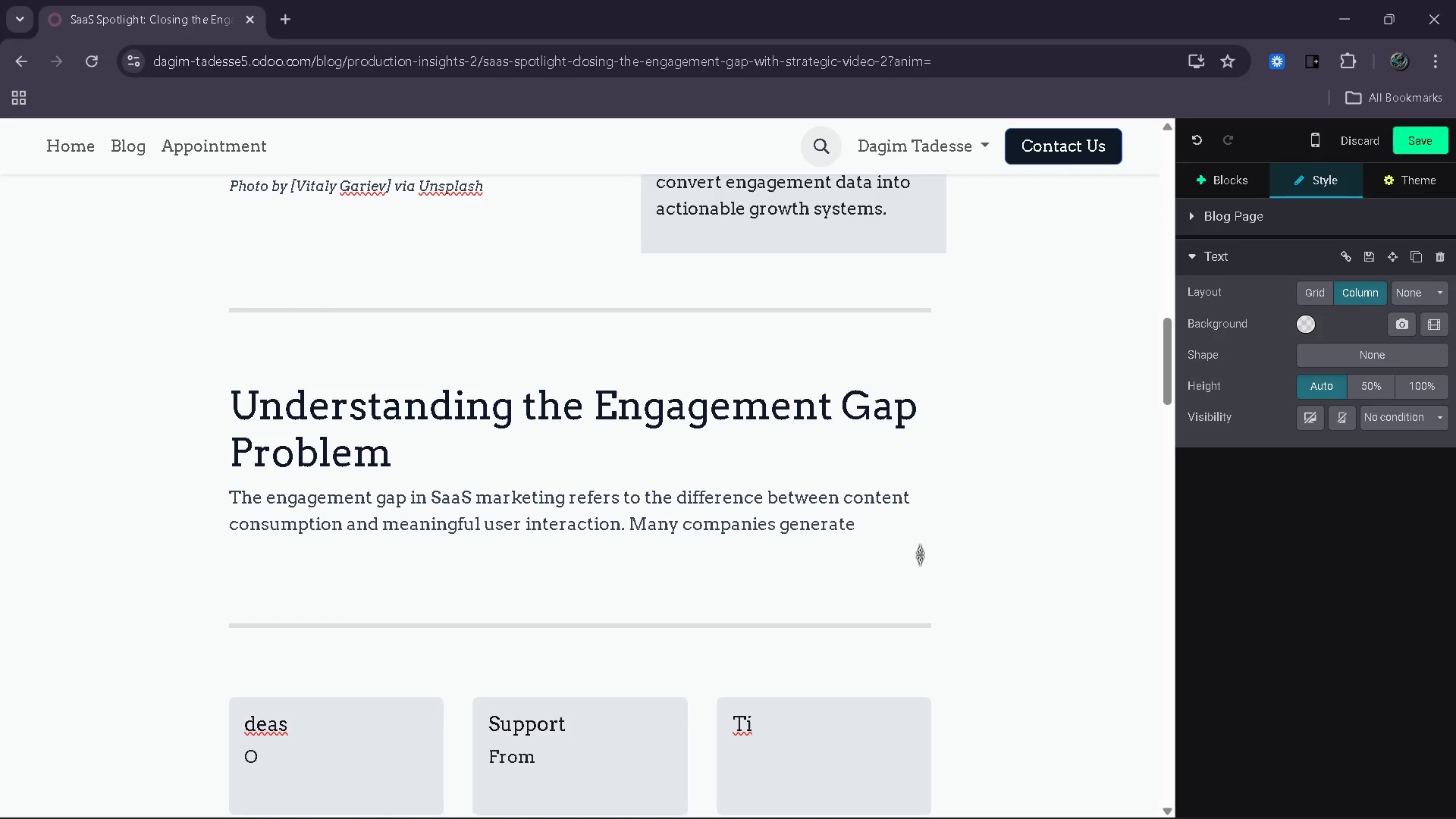 
wait(31.17)
 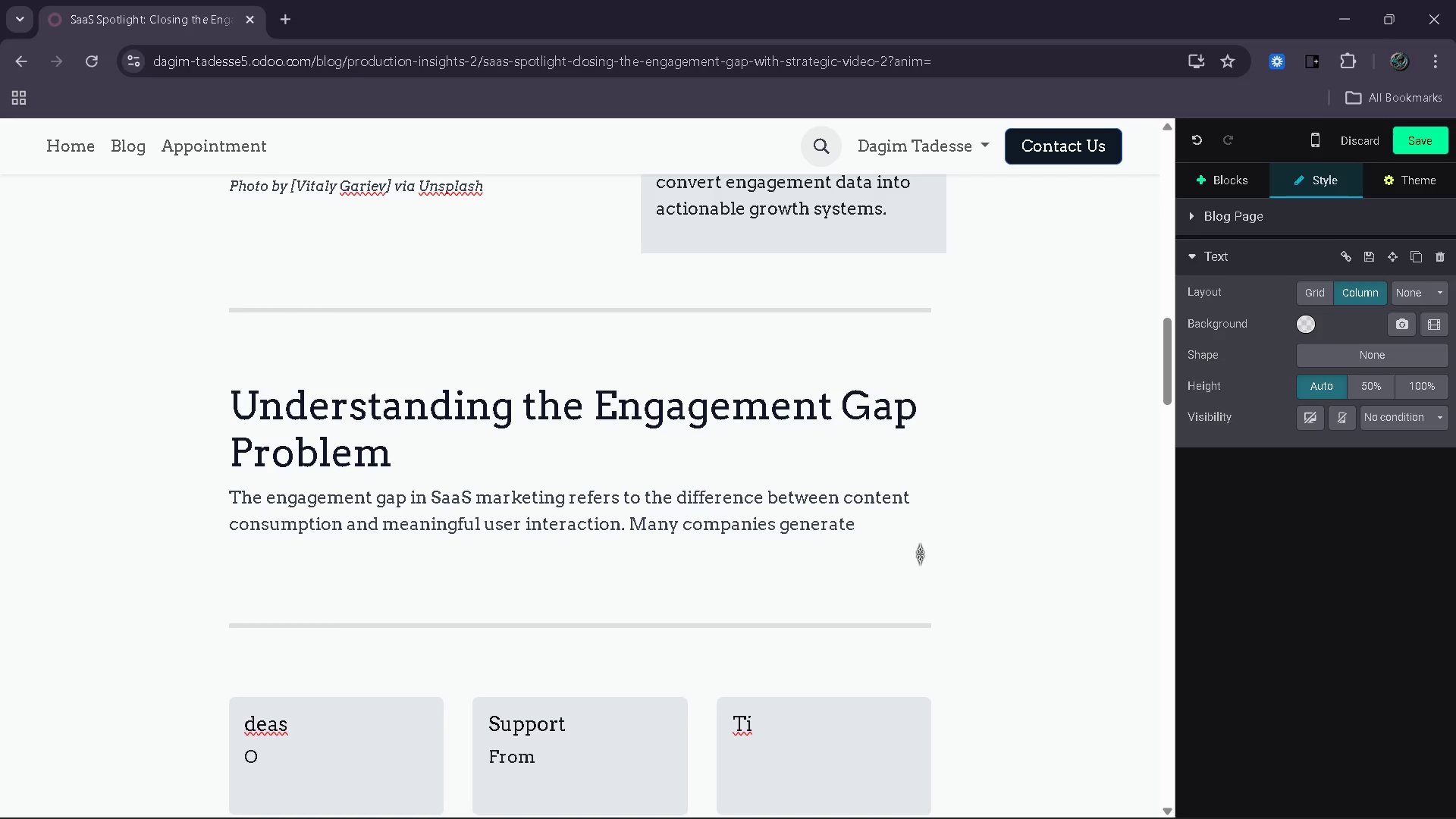 
type(traffic and views )
key(Backspace)
type(, but fail to convert that attention into sustained engagement or qualified leads.)
 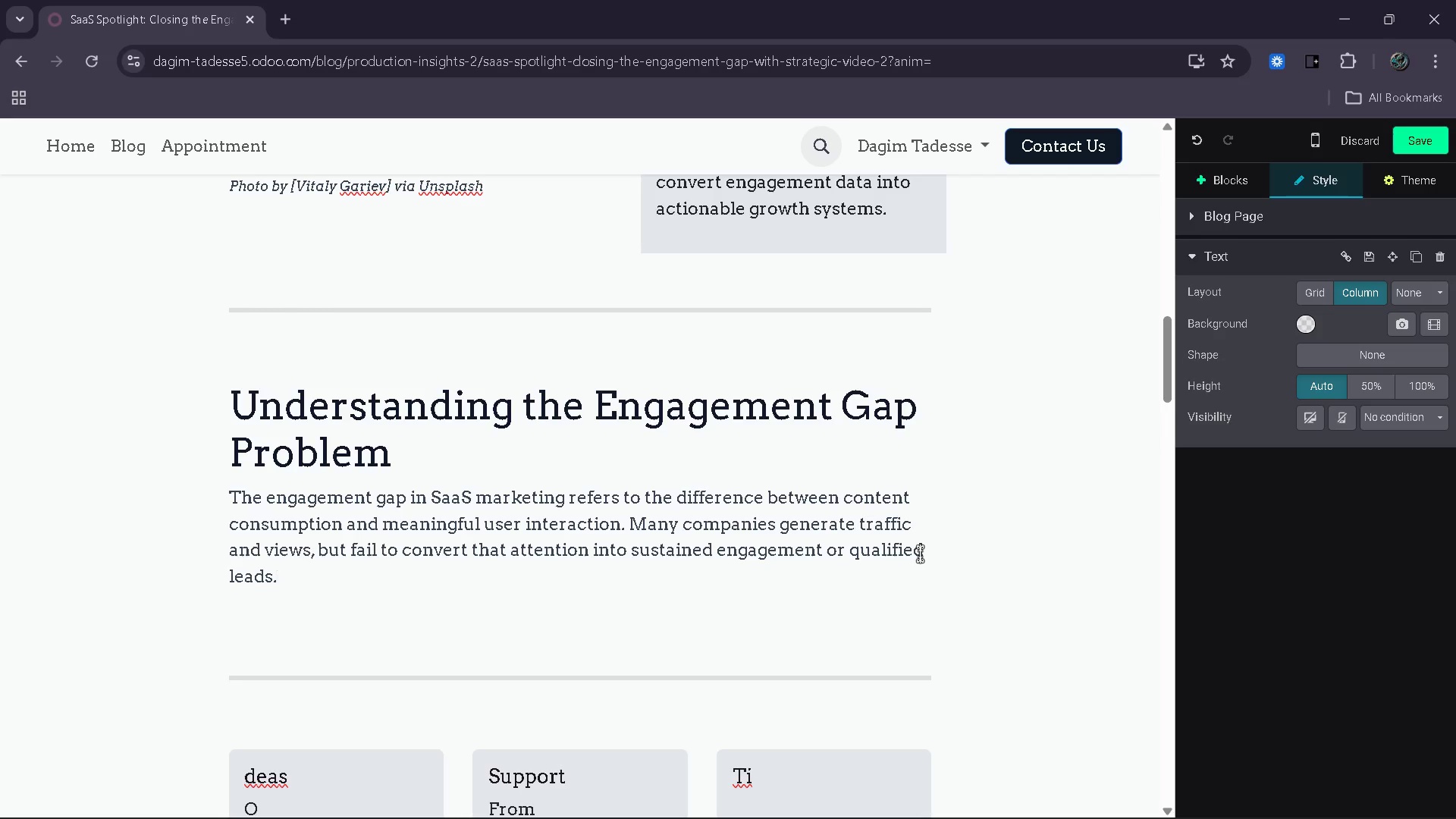 
key(Enter)
 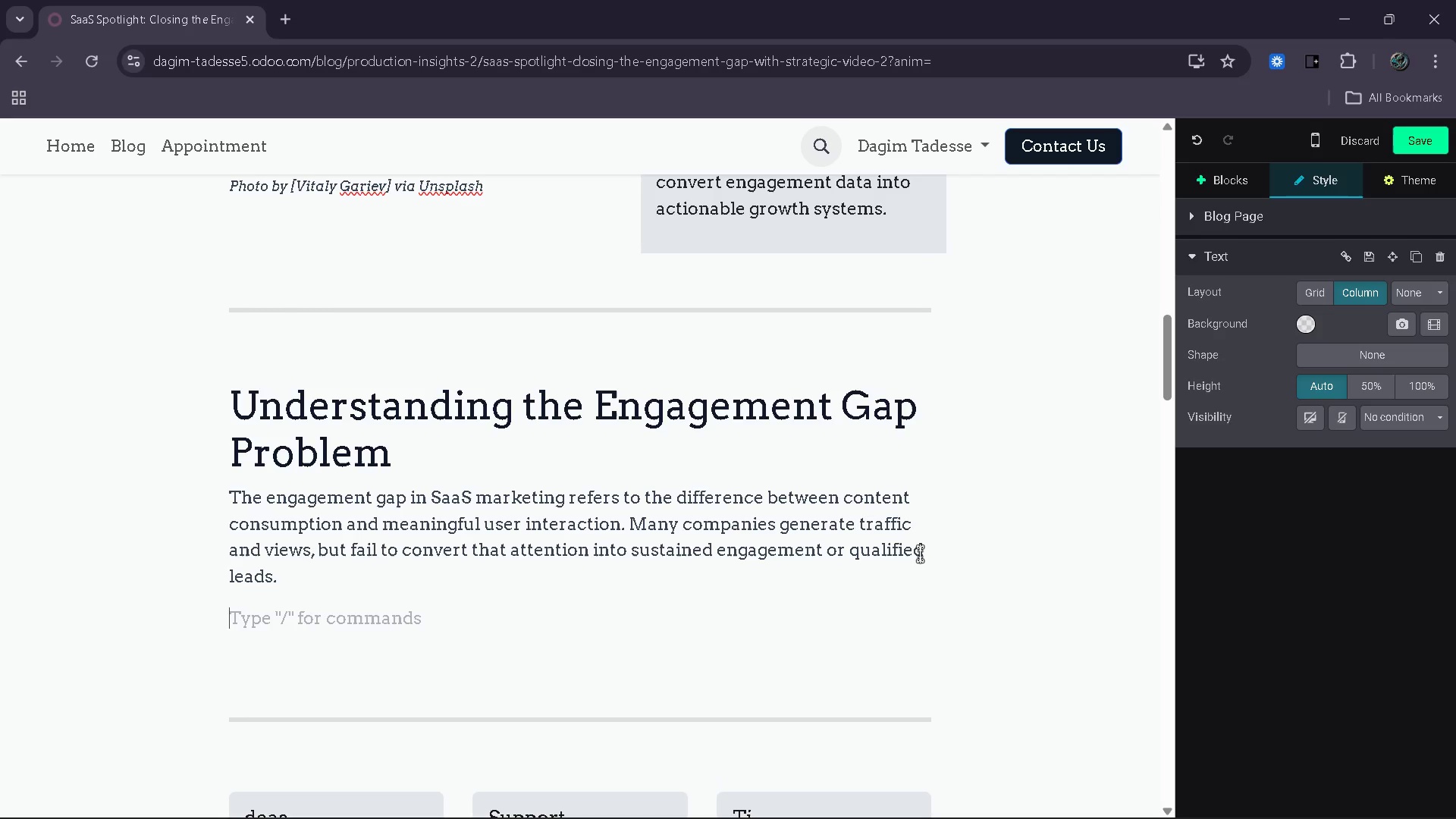 
type(This issue is especially visible in companies relying heavli)
key(Backspace)
key(Backspace)
type(ily on inconsistent)
 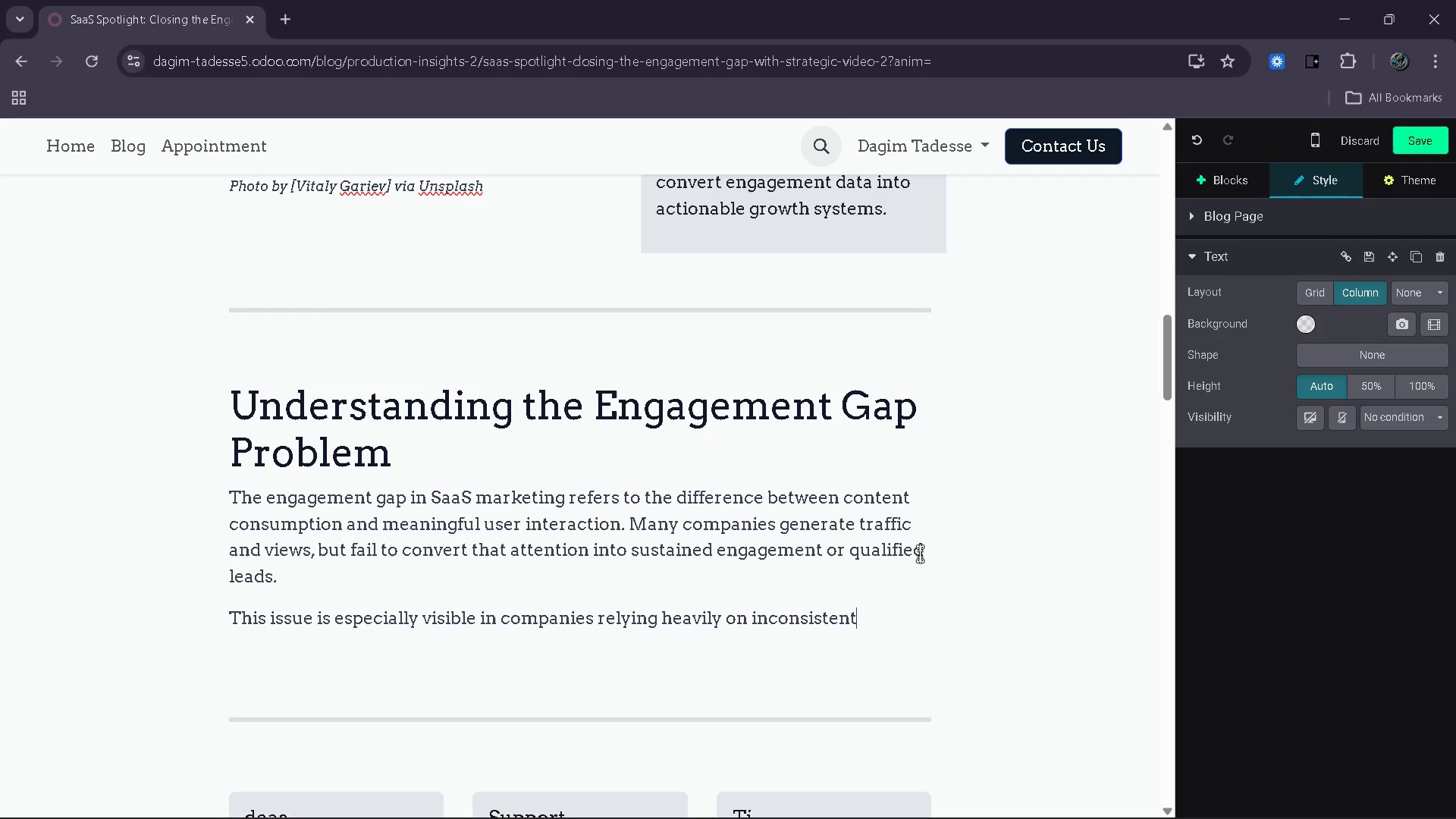 
wait(5.8)
 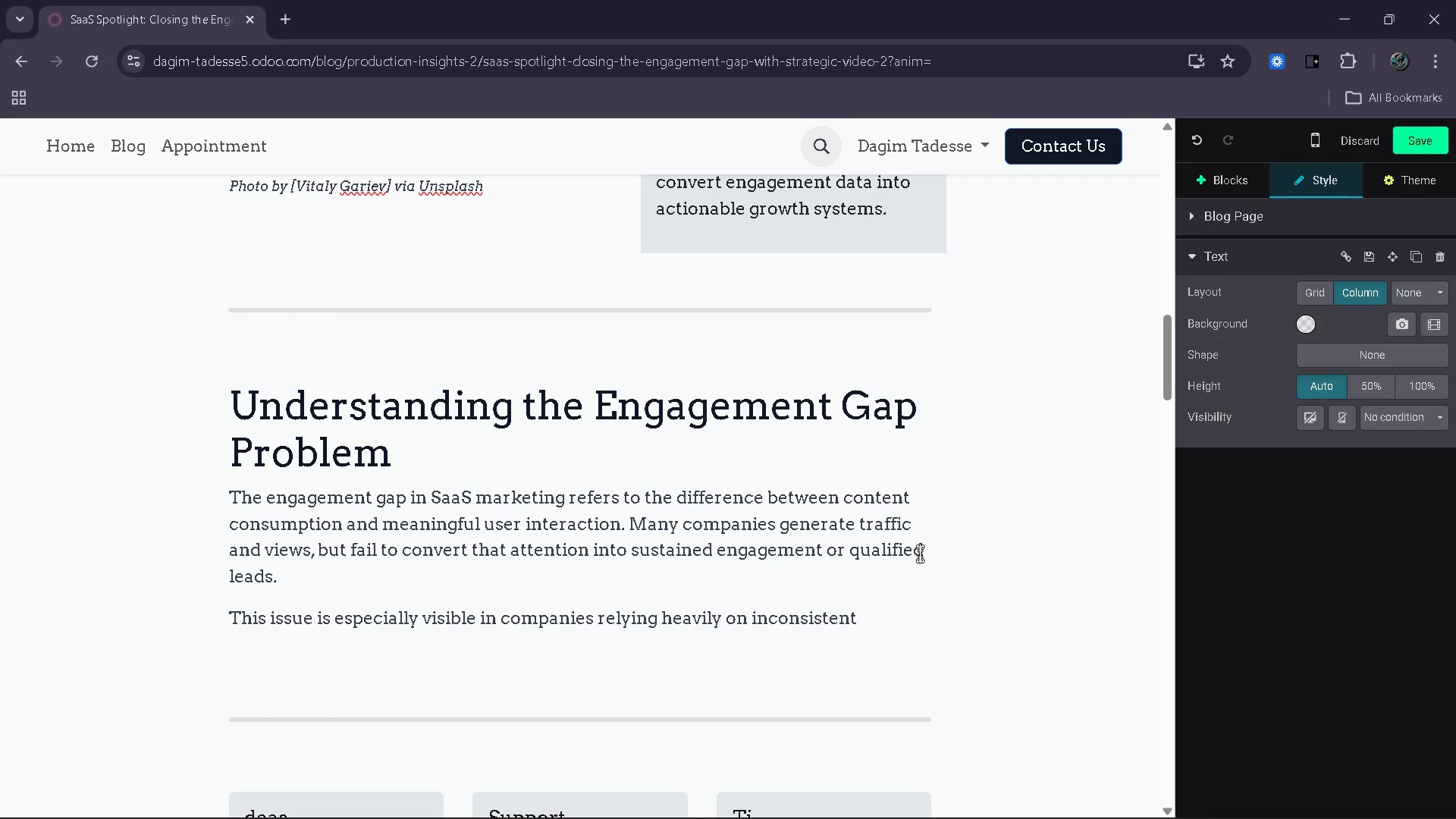 
type( content strategies or ppur)
key(Backspace)
key(Backspace)
key(Backspace)
type(urely text-)
 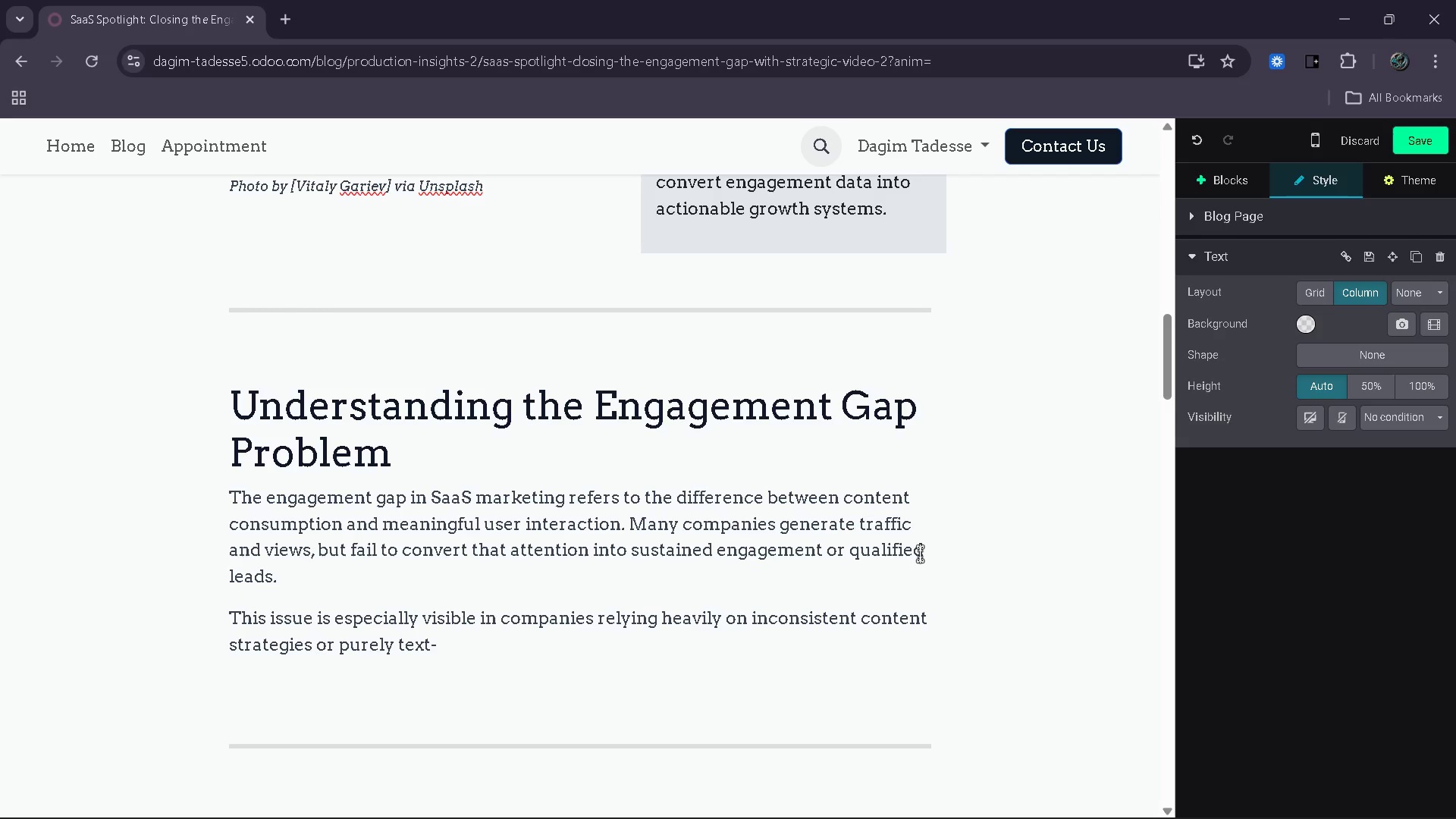 
type(based marketing approaches.)
 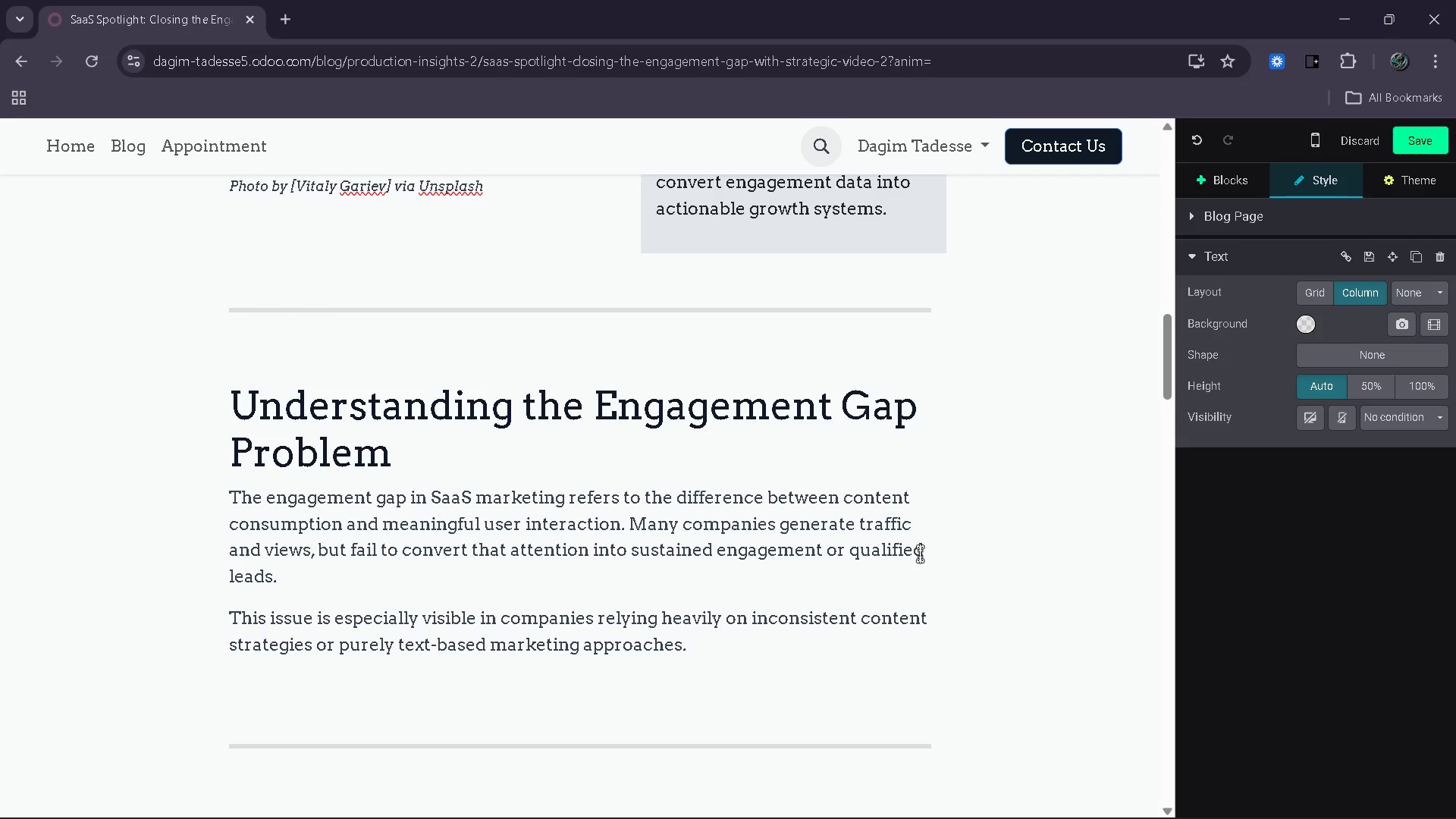 
key(Enter)
 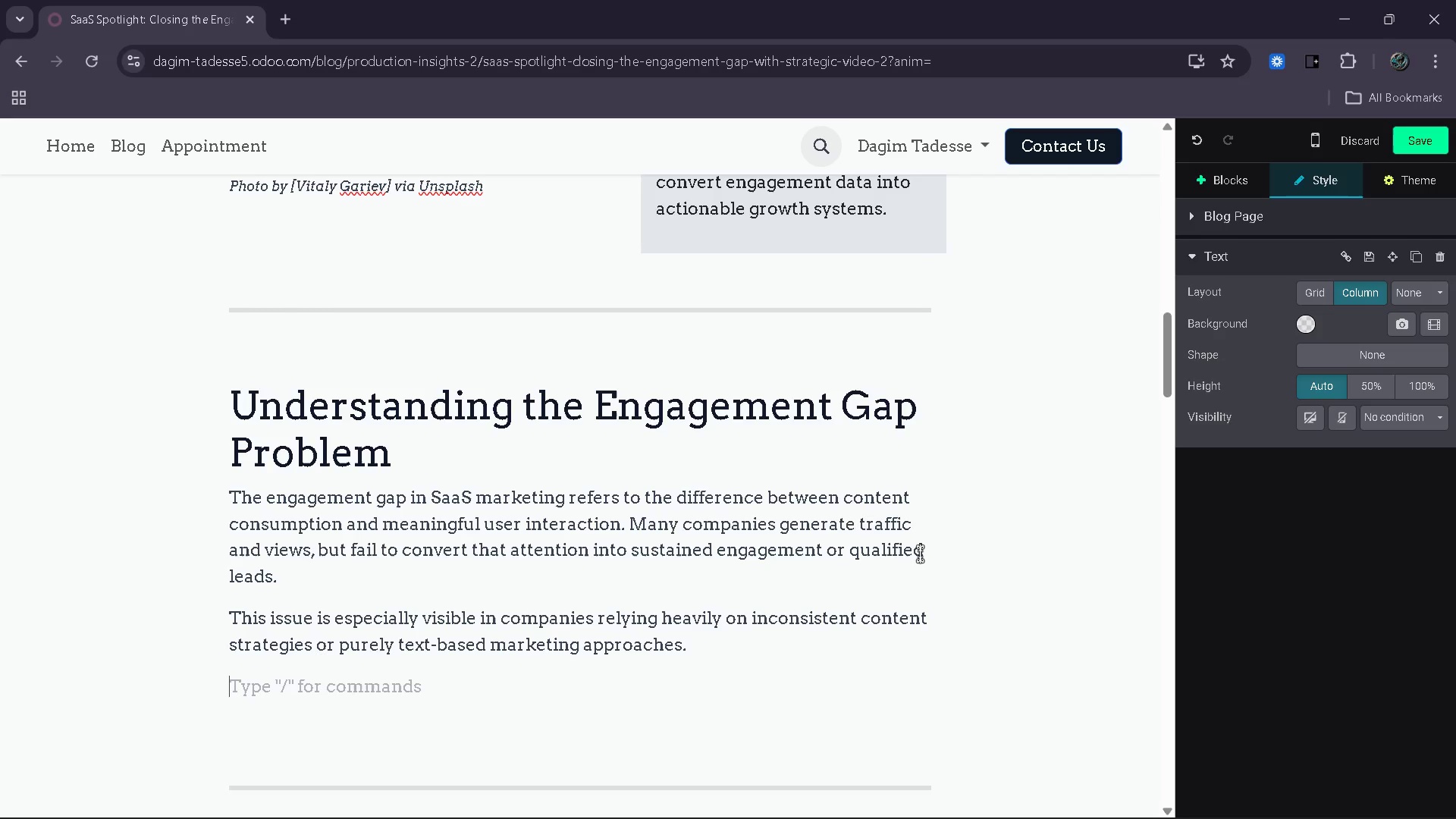 
type(According to the provides)
key(Backspace)
type(d)
 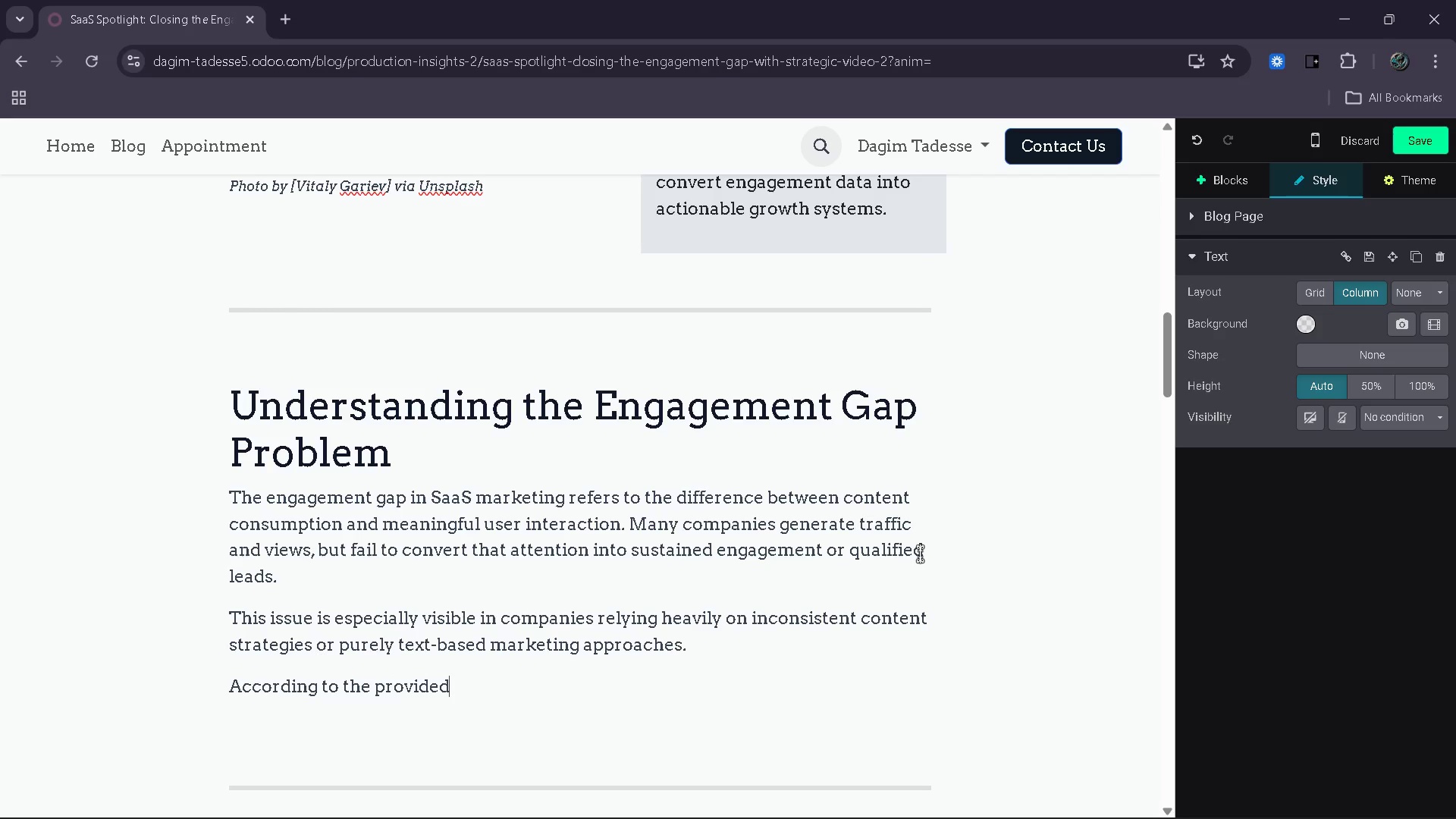 
wait(5.84)
 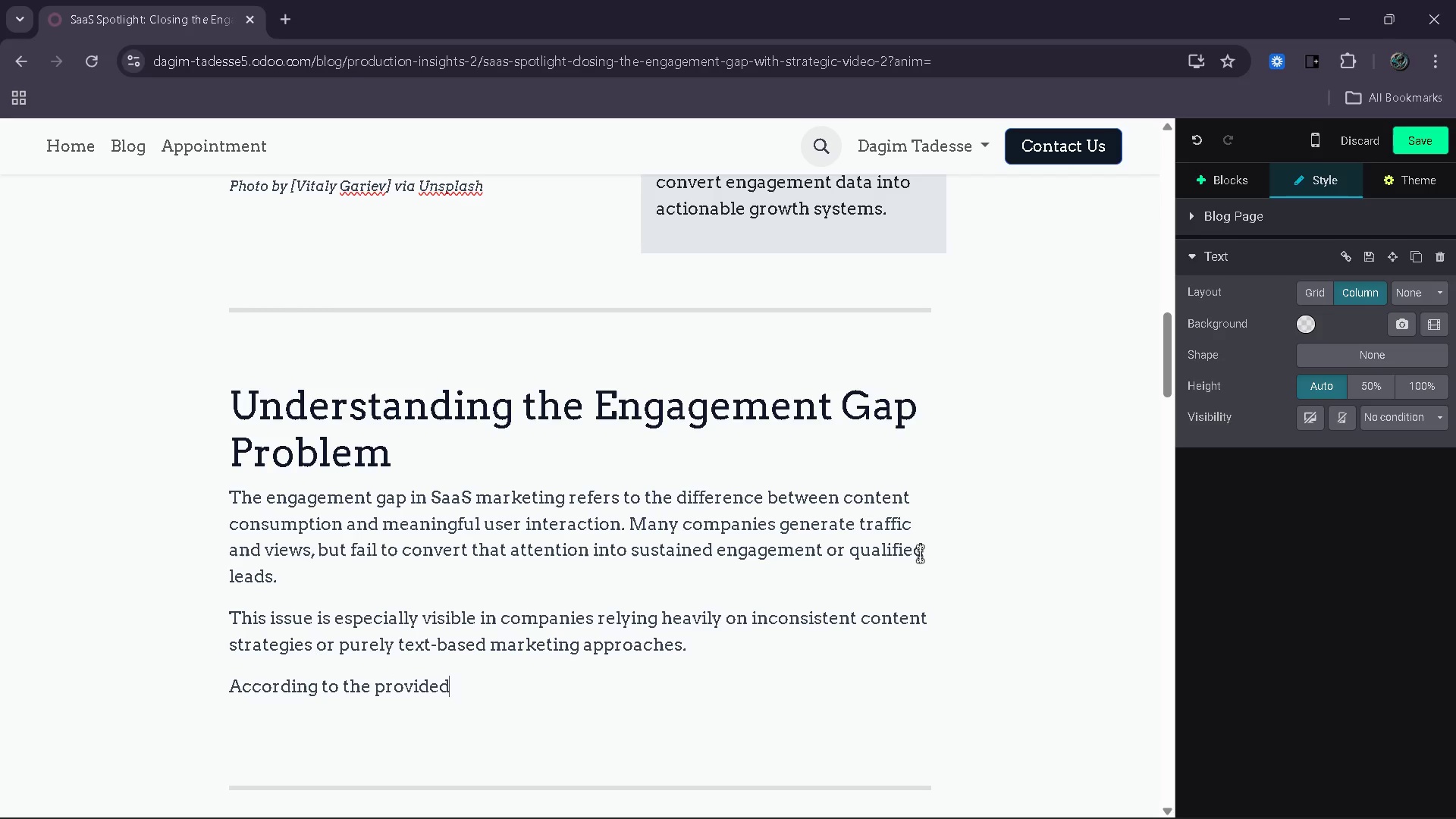 
type( dataset )
key(Backspace)
type(, SaaS companies with limited strategic content)
 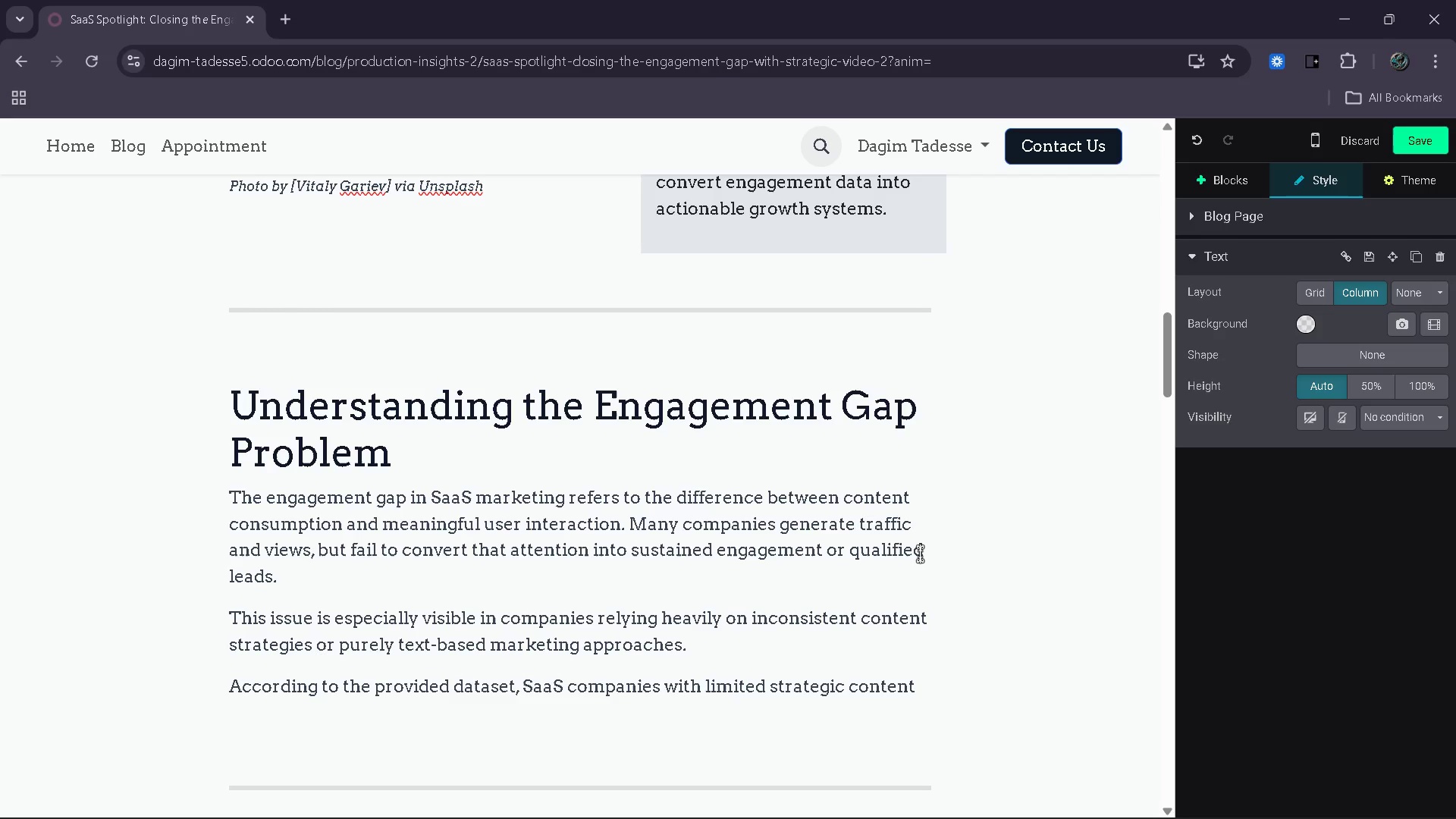 
wait(5.52)
 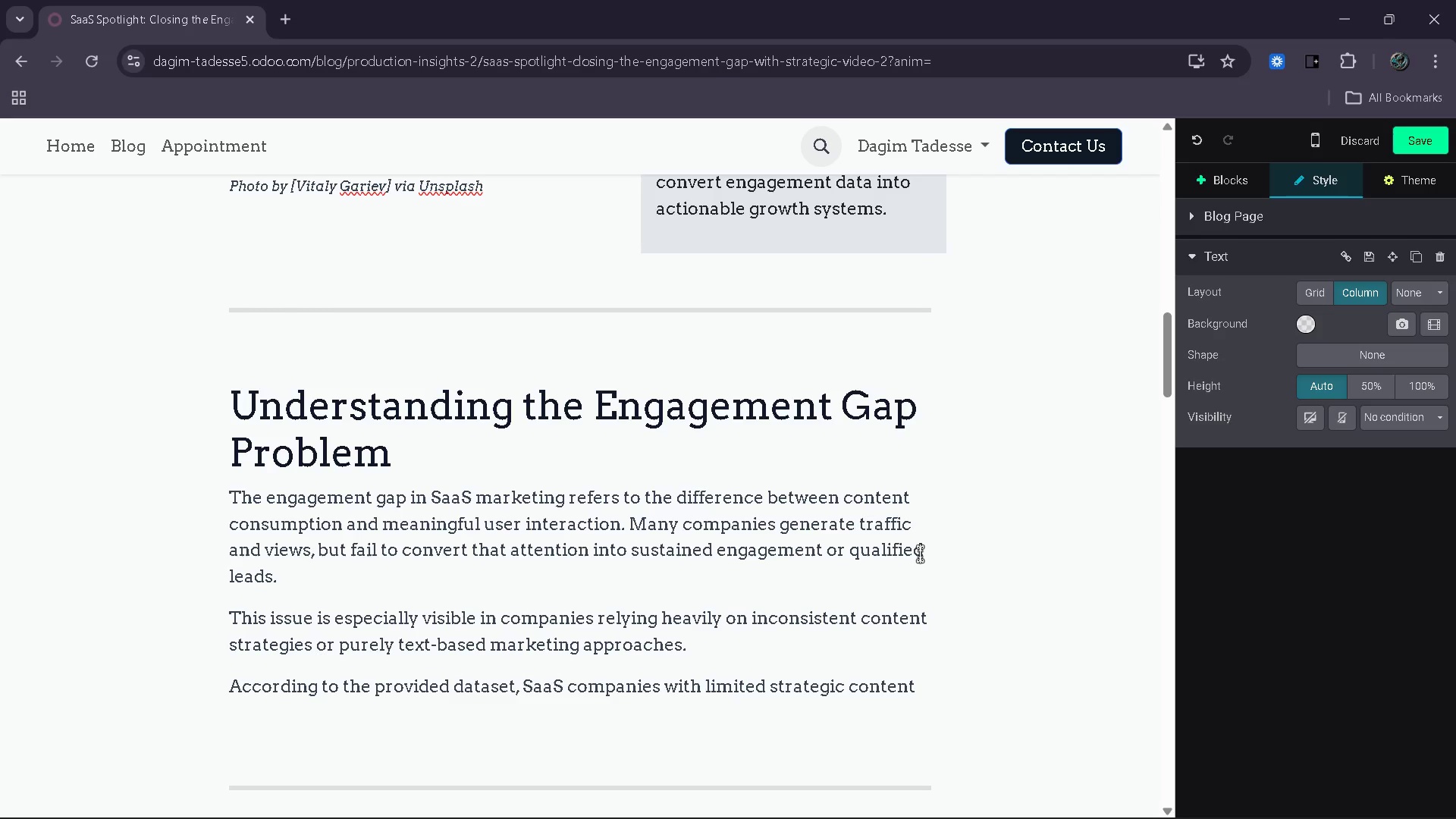 
type( strategies or purely text-based)
 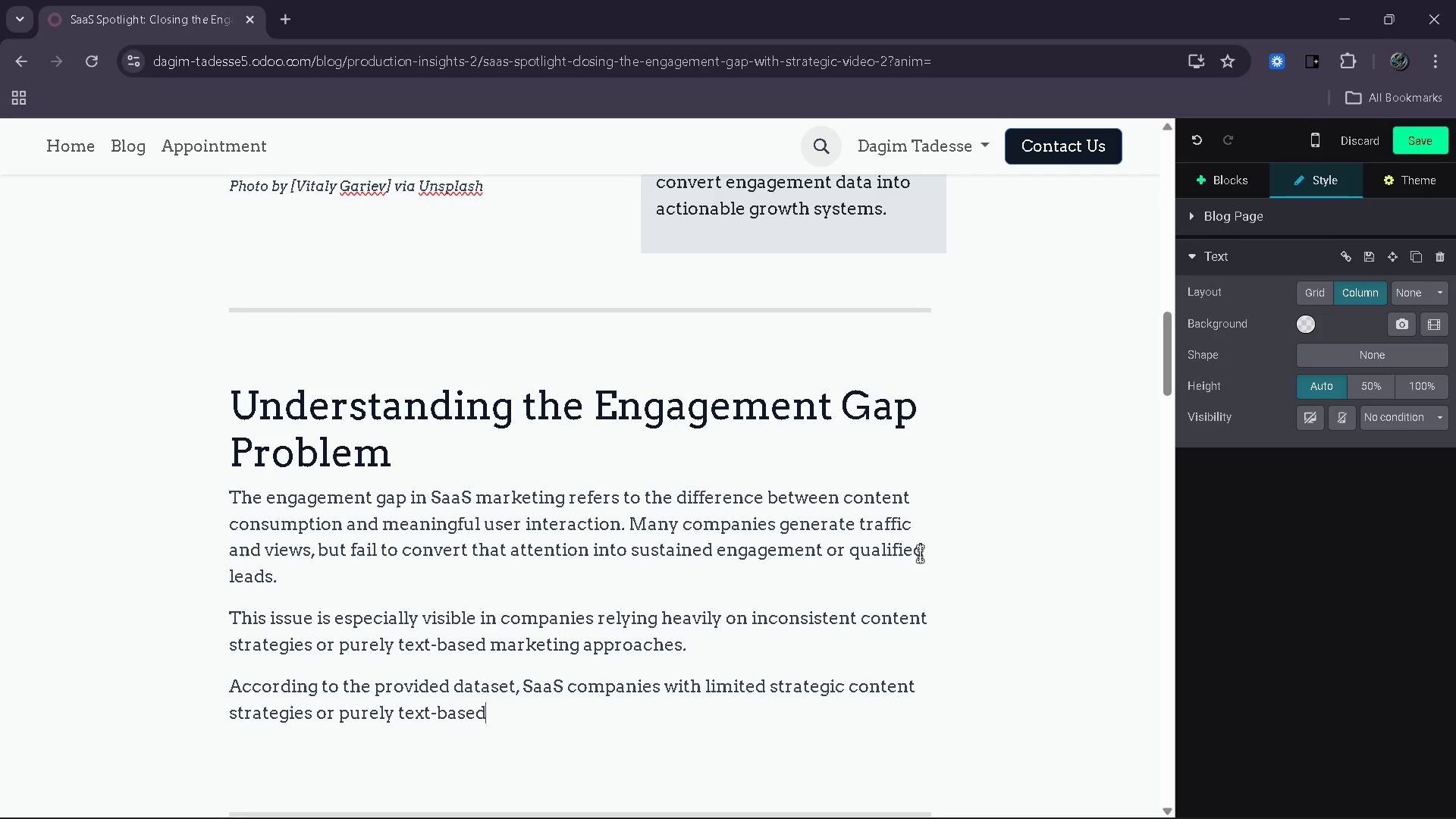 
wait(28.73)
 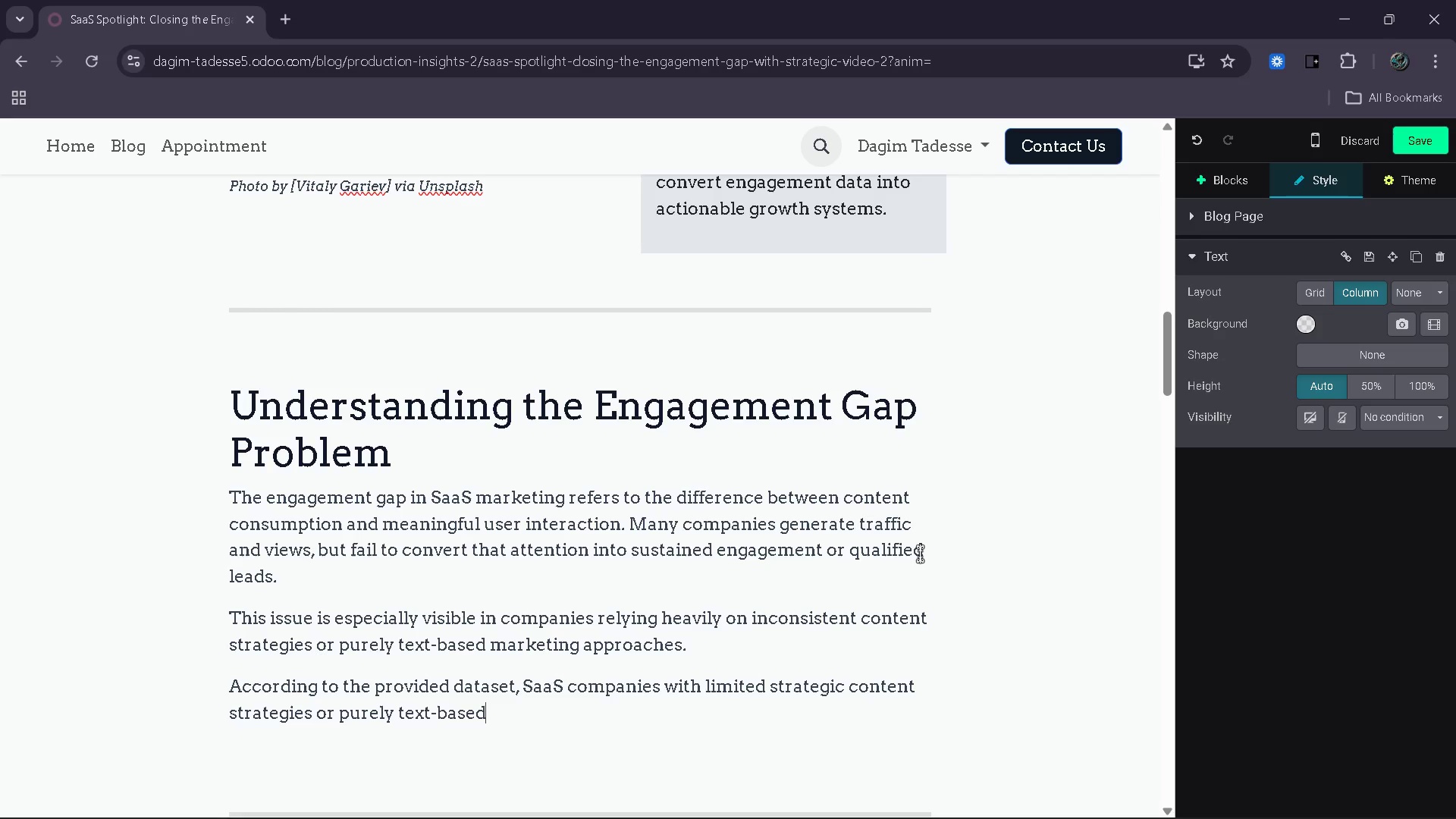 
hold_key(key=Backspace, duration=1.19)
 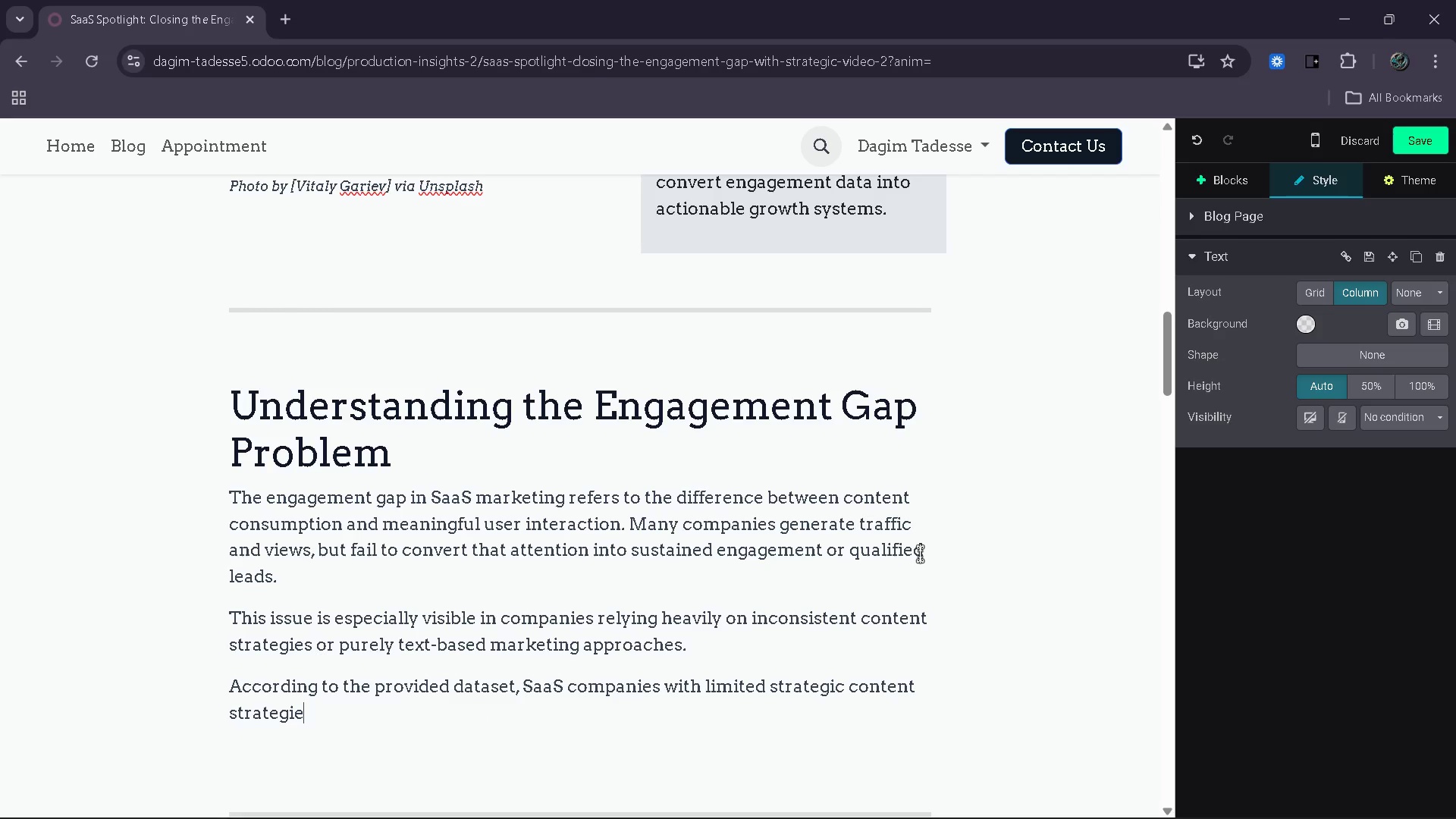 
key(Backspace)
key(Backspace)
key(Backspace)
key(Backspace)
key(Backspace)
key(Backspace)
key(Backspace)
key(Backspace)
key(Backspace)
type(Fra)
key(Backspace)
key(Backspace)
key(Backspace)
type(frameworks often experience significantly lower engagement scores compared to this)
key(Backspace)
key(Backspace)
type(ose using structured viefoe)
key(Backspace)
key(Backspace)
key(Backspace)
key(Backspace)
type(feo and)
key(Backspace)
key(Backspace)
type(deo )
key(Backspace)
key(Backspace)
type(e)
key(Backspace)
type(o )
 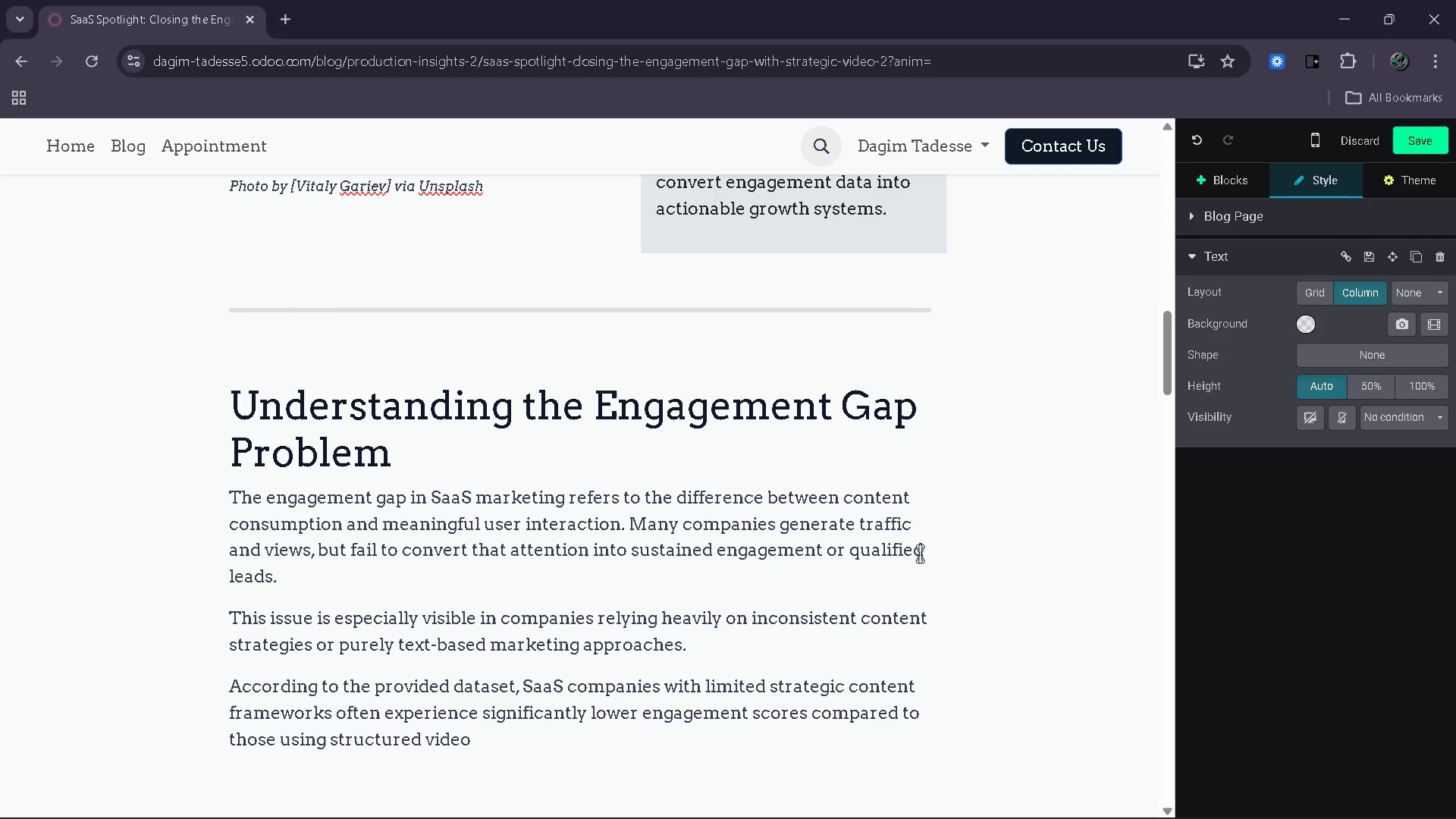 
wait(10.31)
 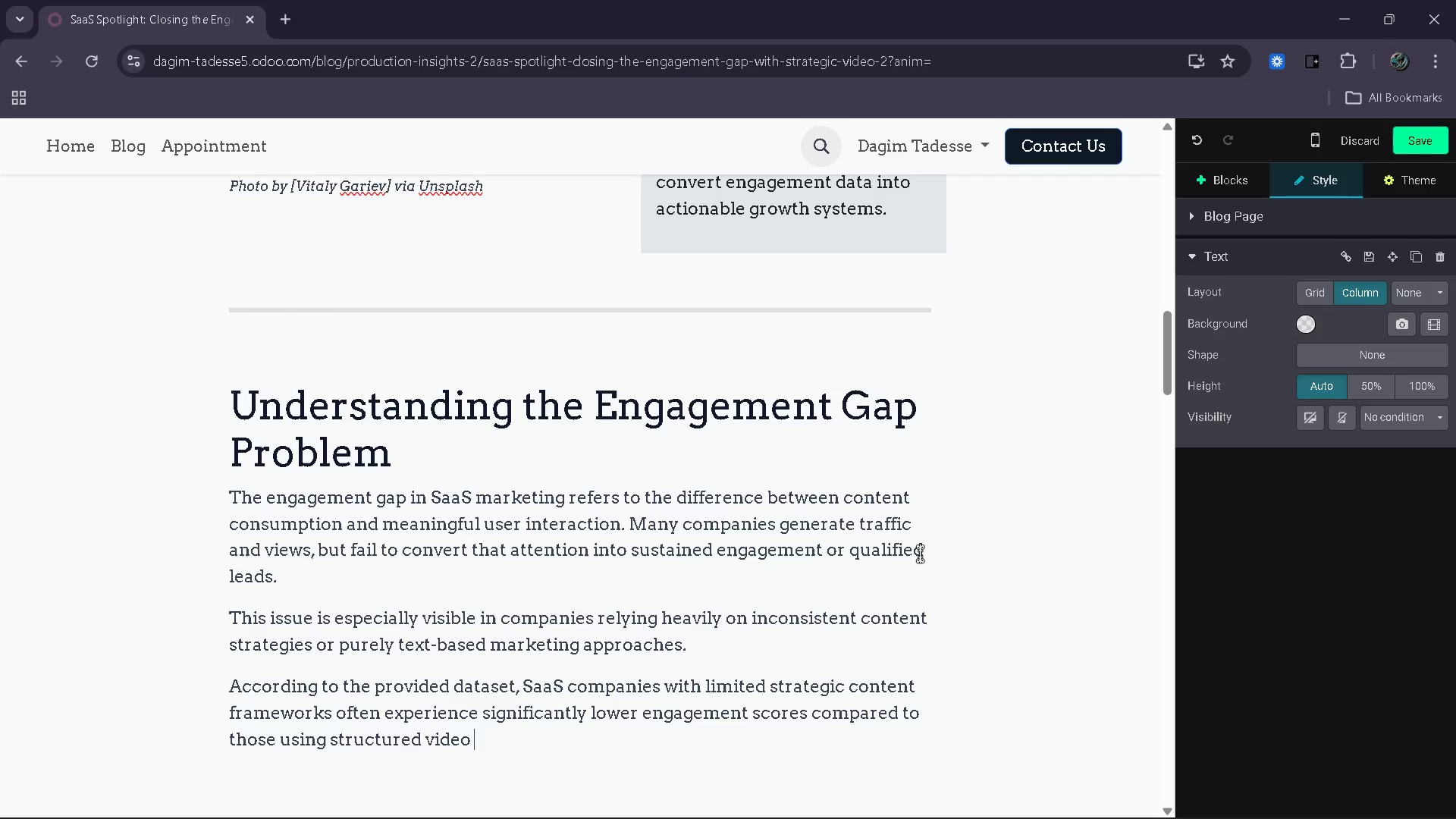 
type(and podcast systems )
key(Backspace)
type(.)
 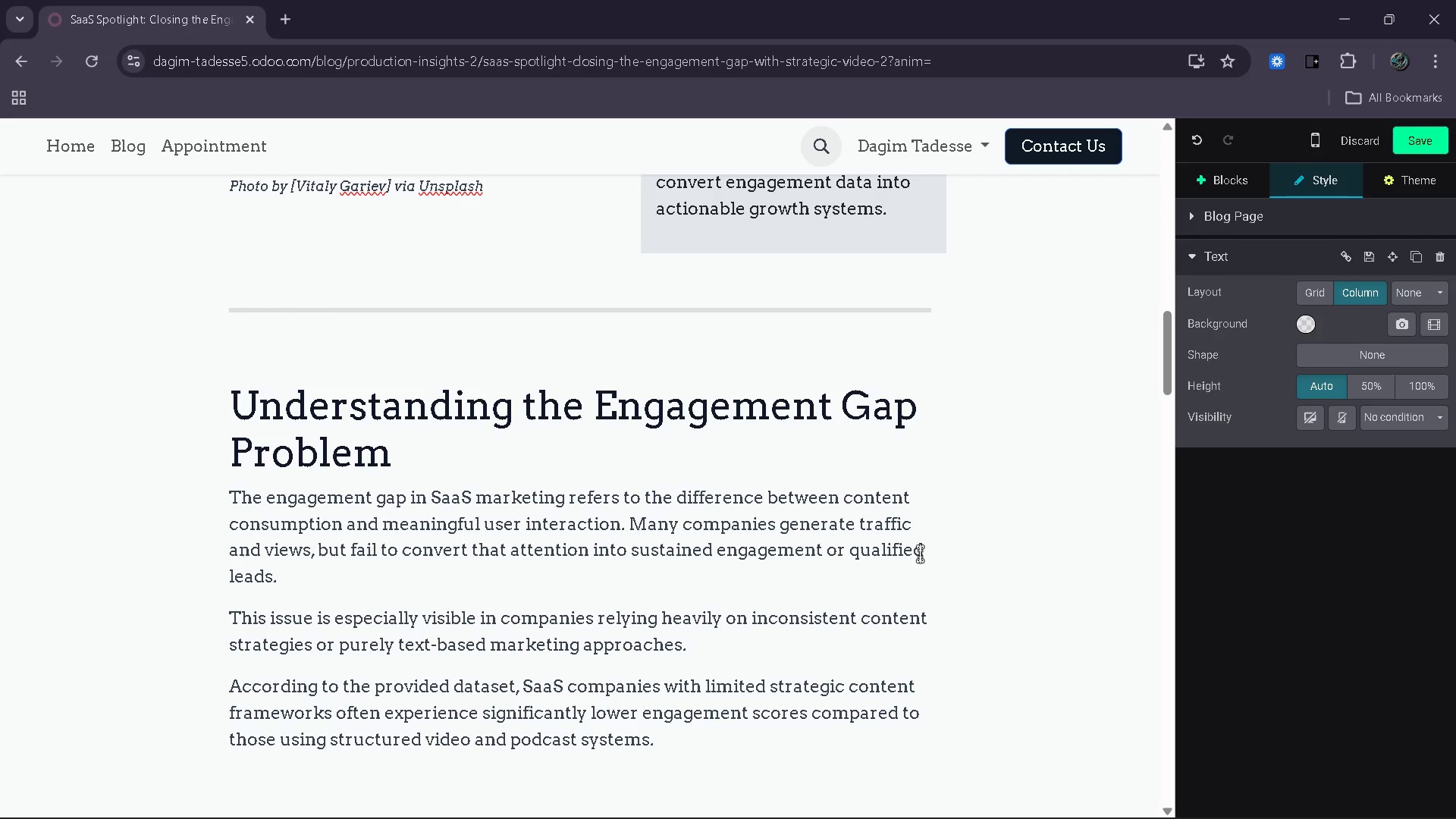 
key(Enter)
 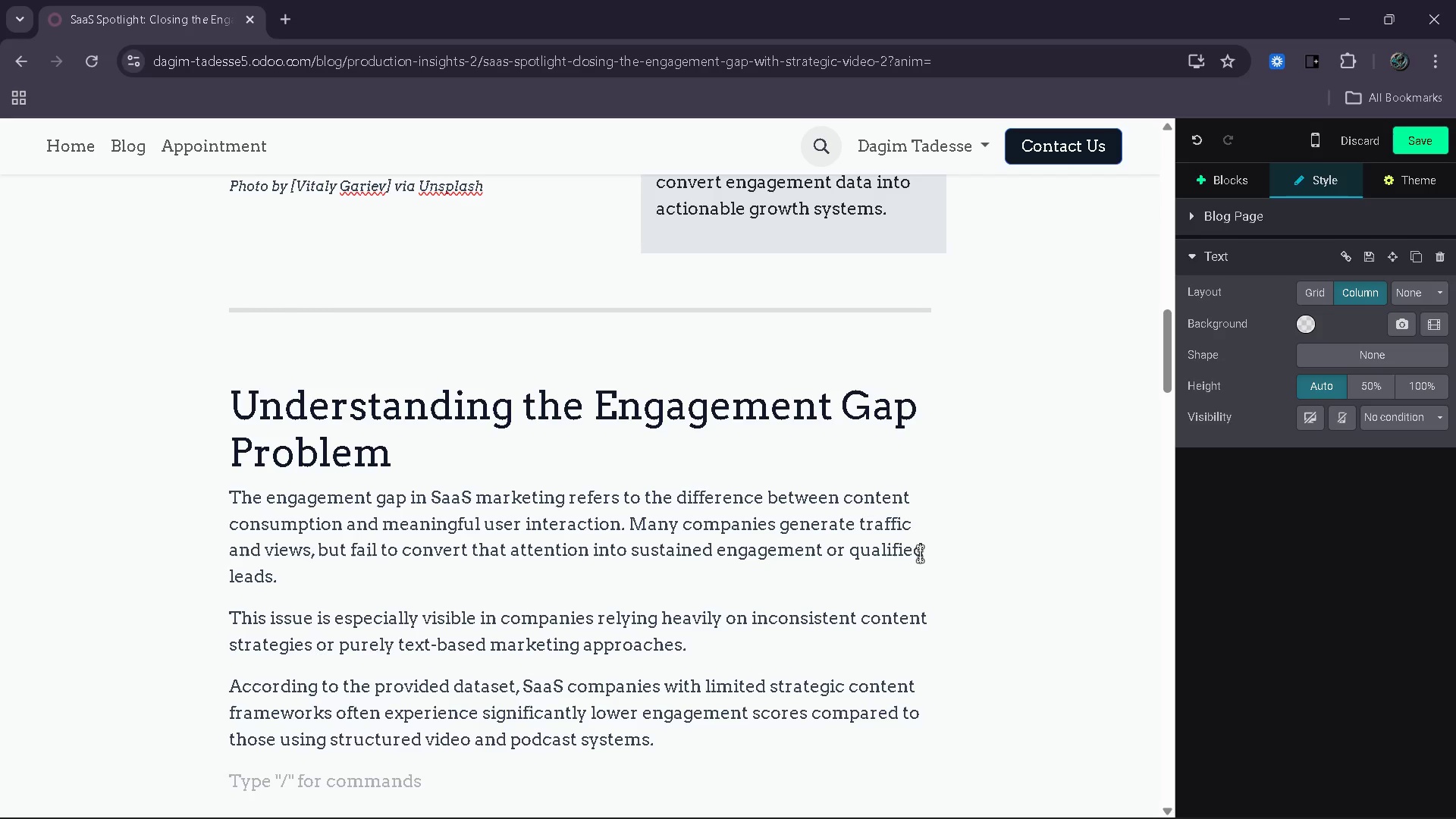 
type(For eax)
key(Backspace)
type(xapmle)
 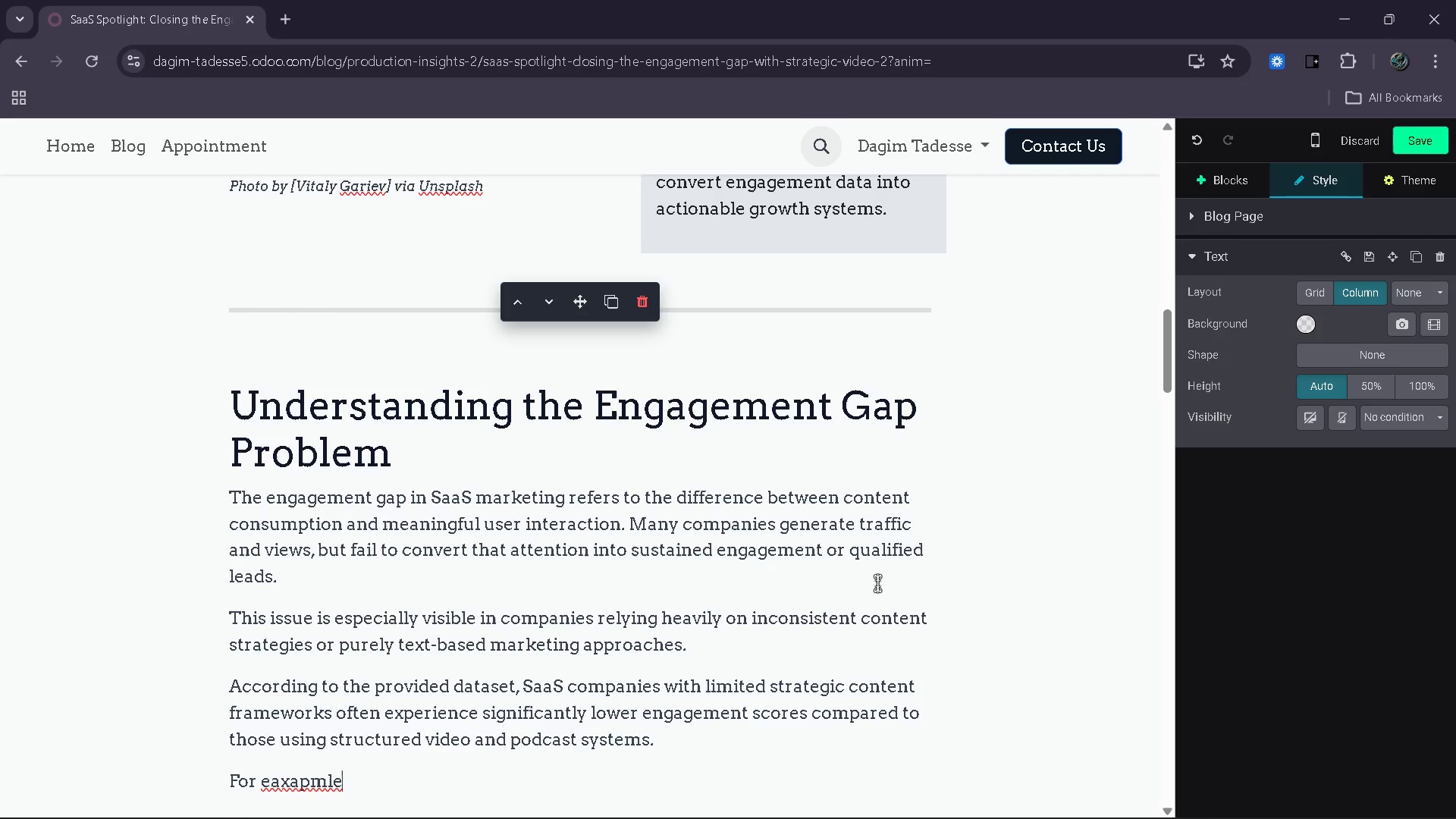 
scroll: coordinate [876, 584], scroll_direction: down, amount: 5.0
 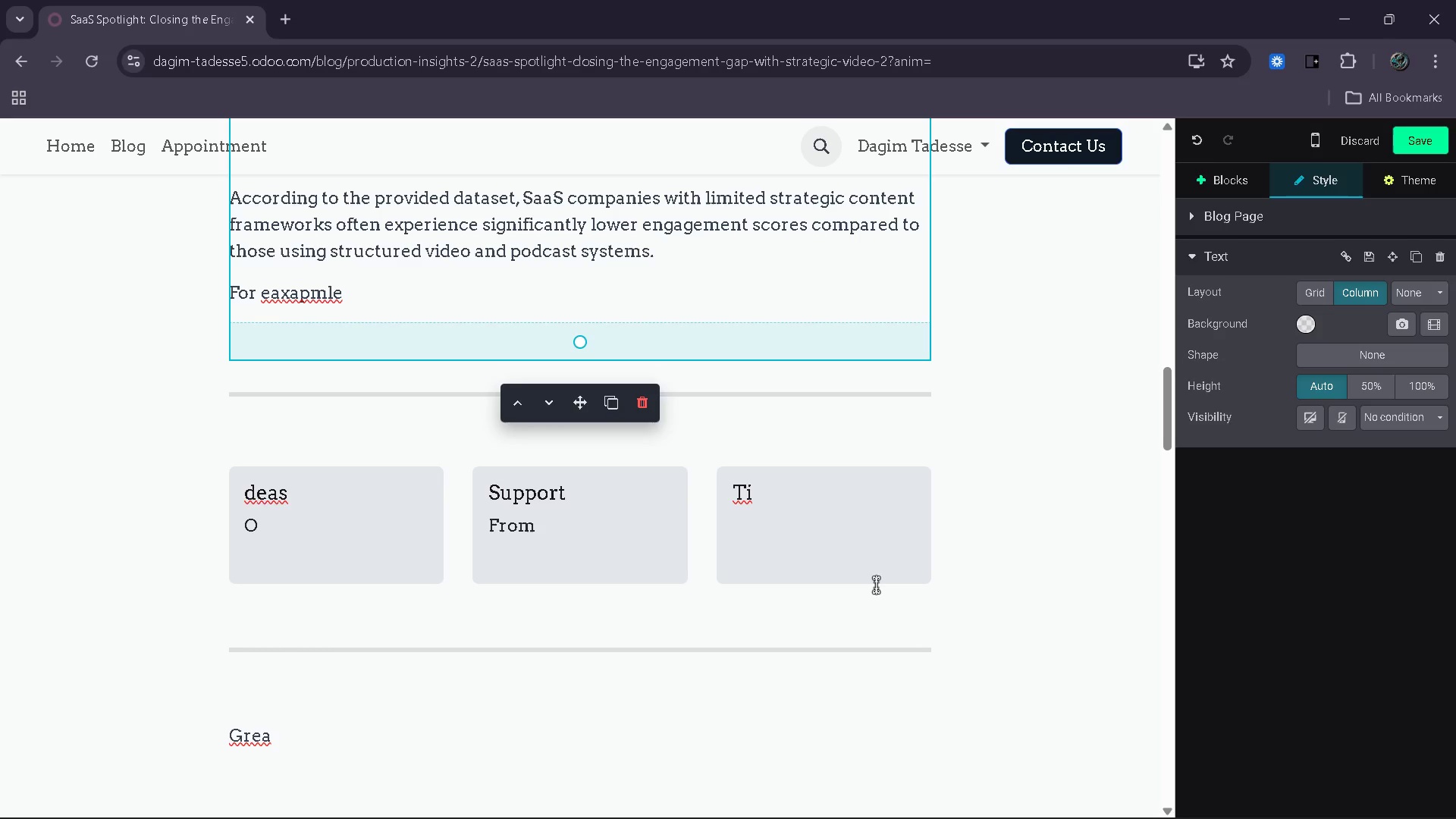 
hold_key(key=Backspace, duration=0.53)
 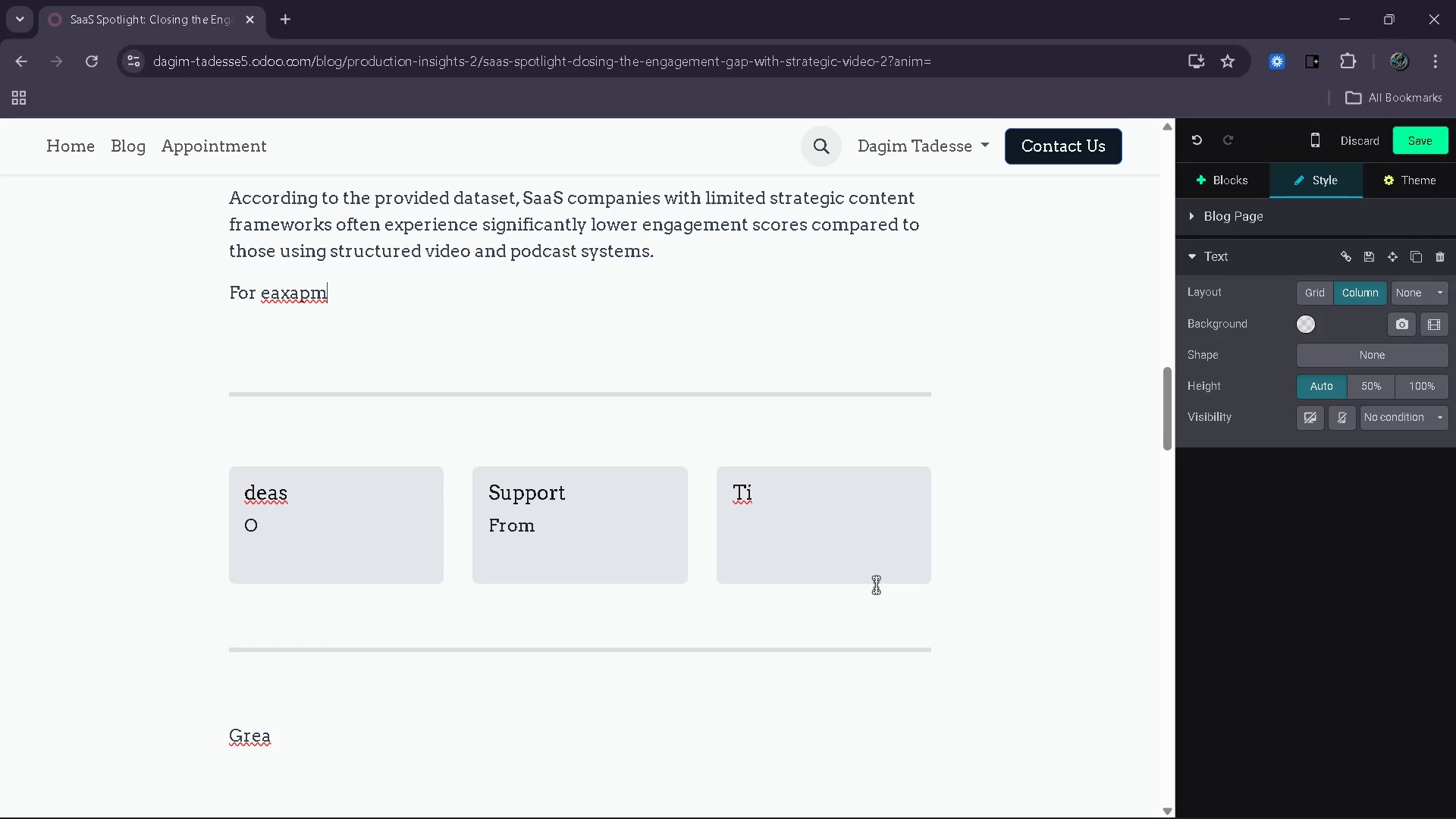 
key(Backspace)
key(Backspace)
key(Backspace)
key(Backspace)
key(Backspace)
type(xample )
key(Backspace)
type(, brans)
key(Backspace)
type(ds like NexaStream System )
 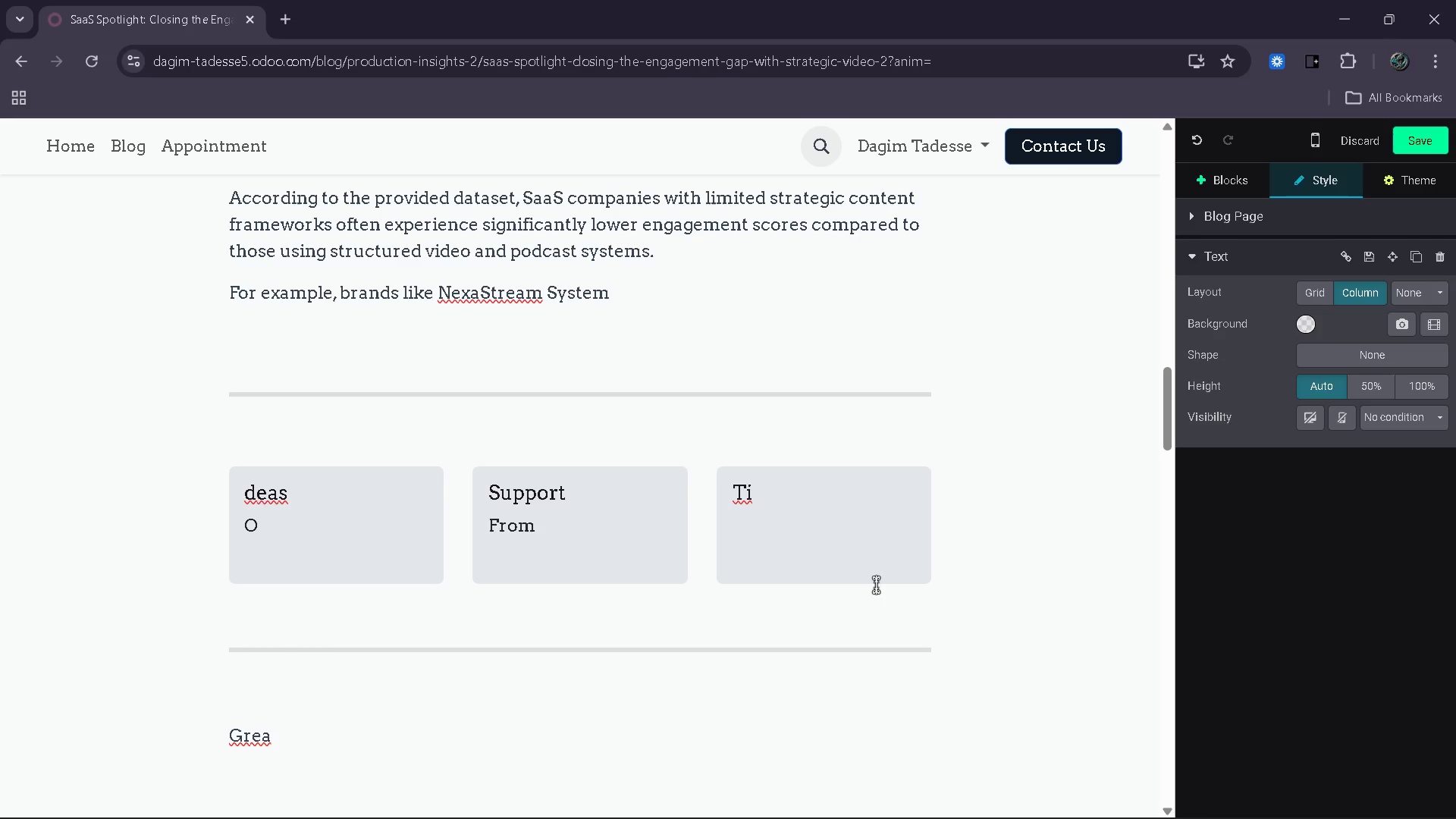 
wait(11.55)
 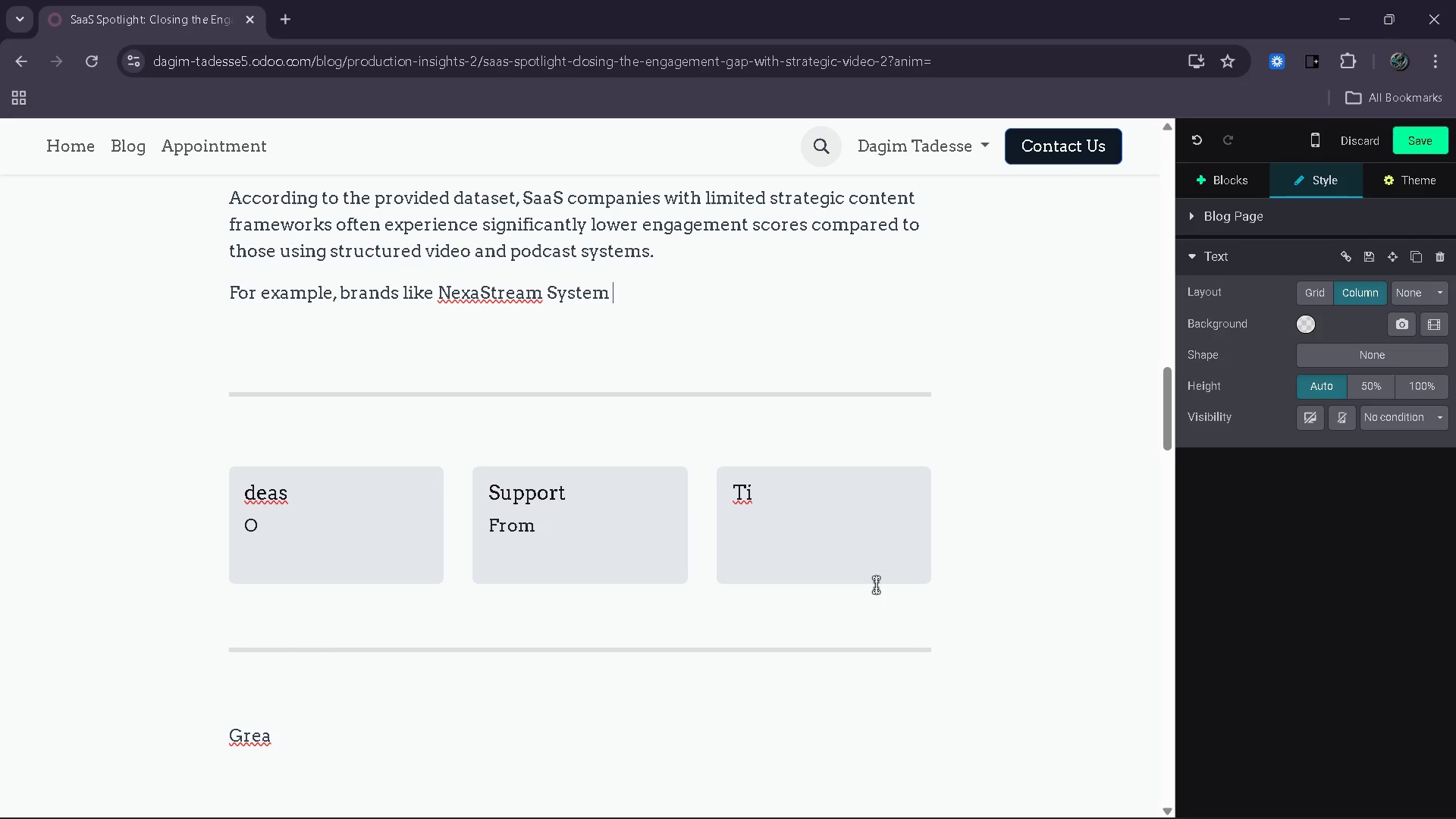 
key(Backspace)
type(s show )
 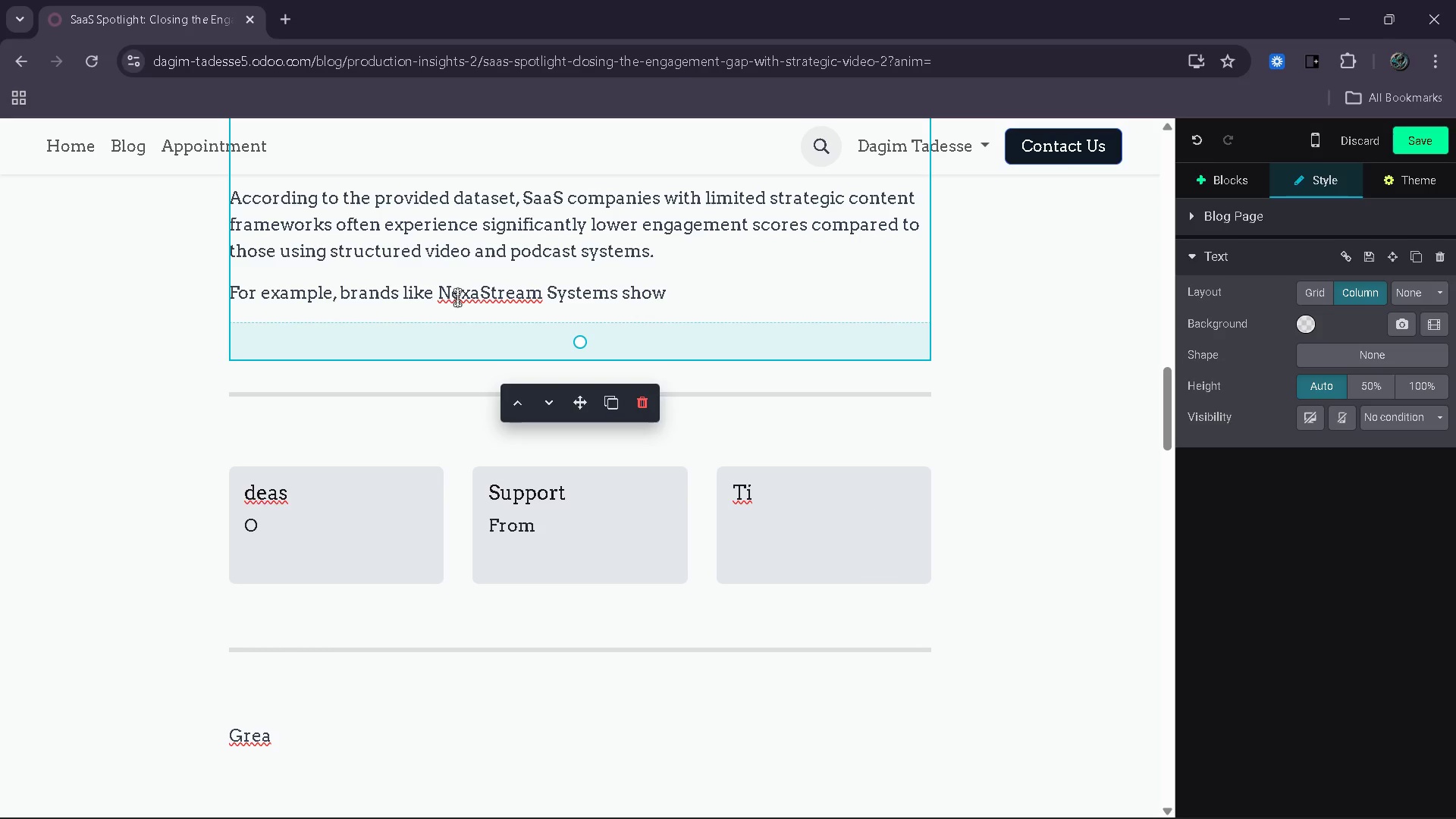 
left_click([486, 289])
 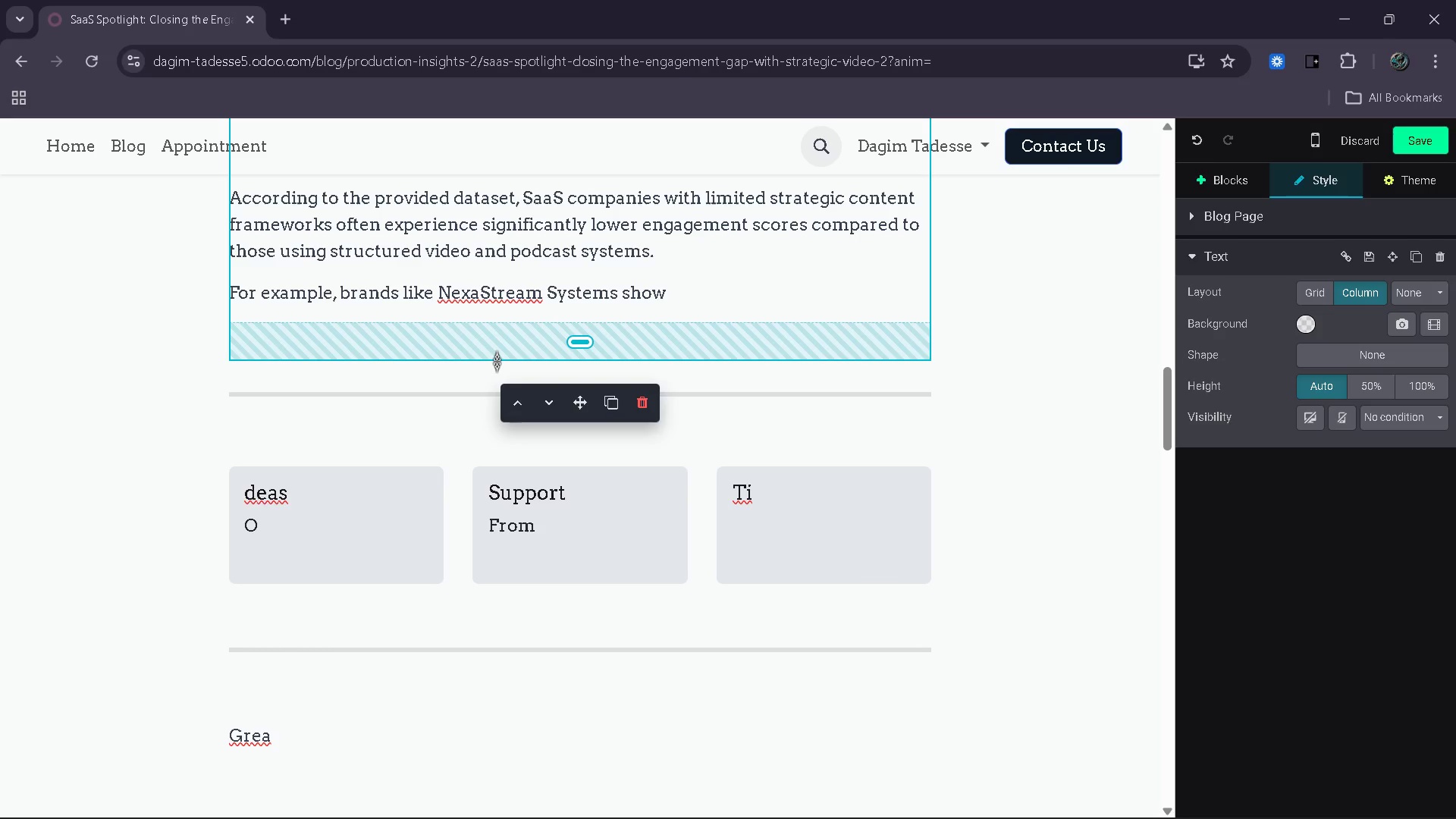 
key(ArrowLeft)
 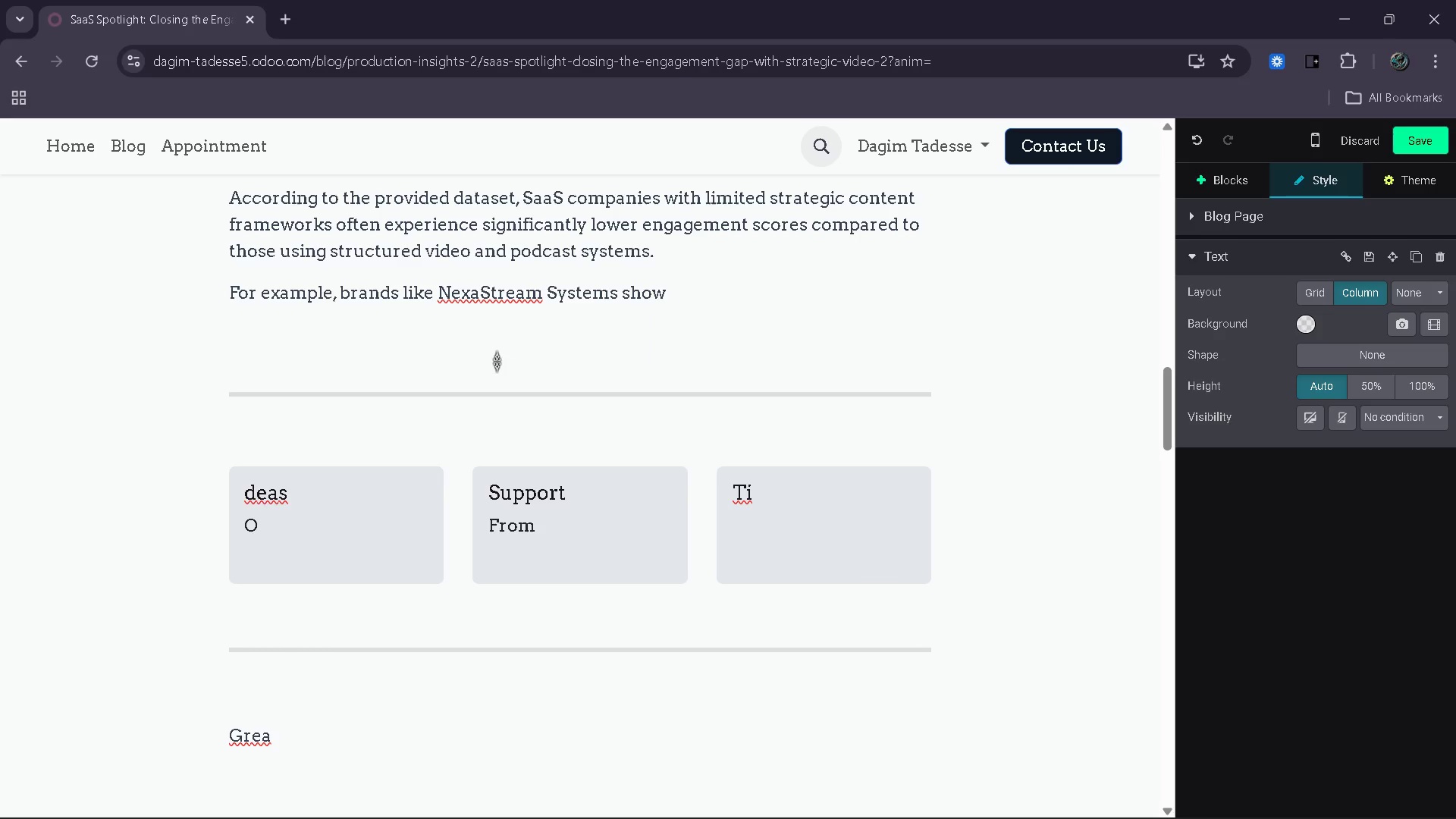 
key(Minus)
 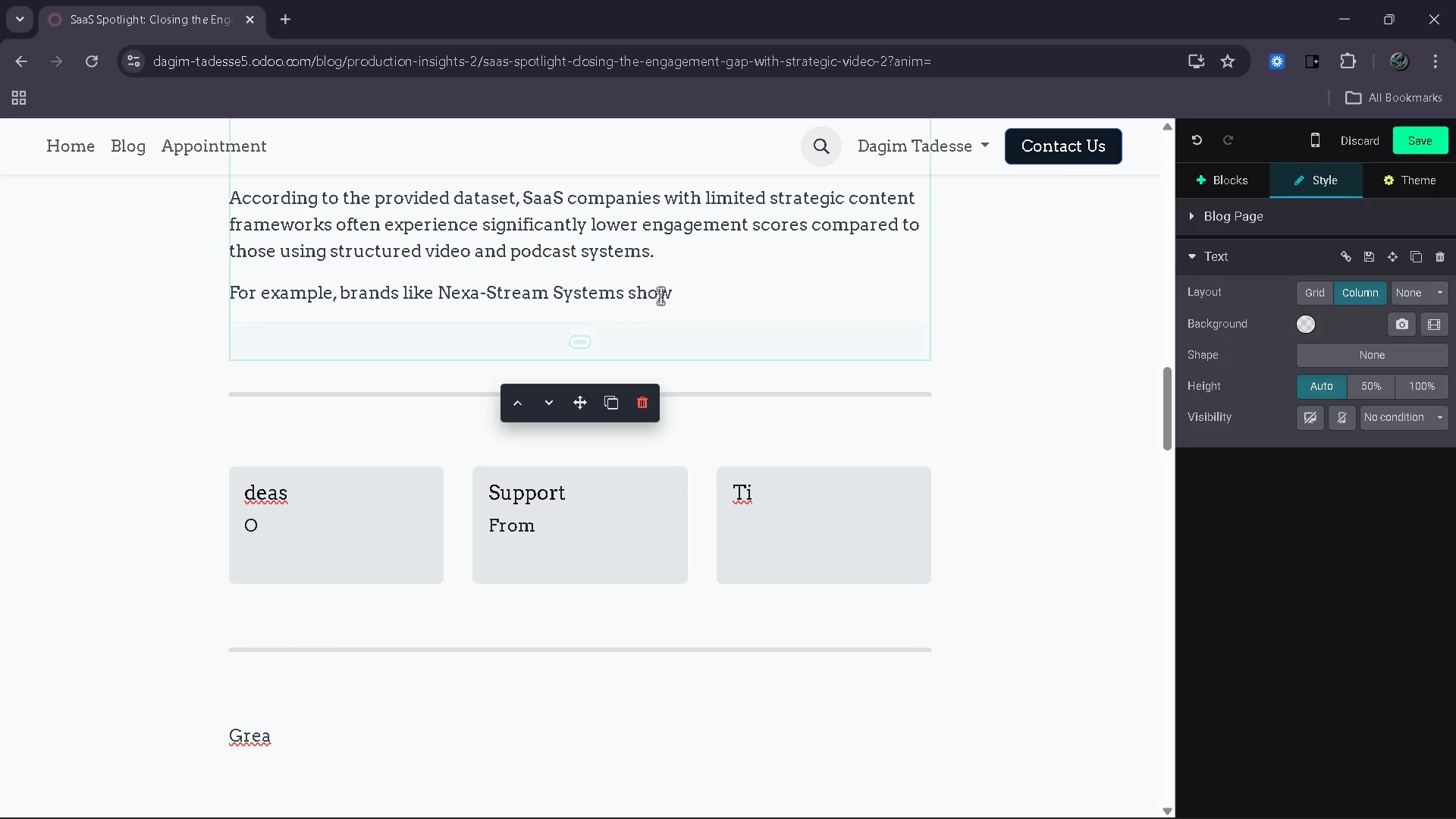 
left_click([688, 290])
 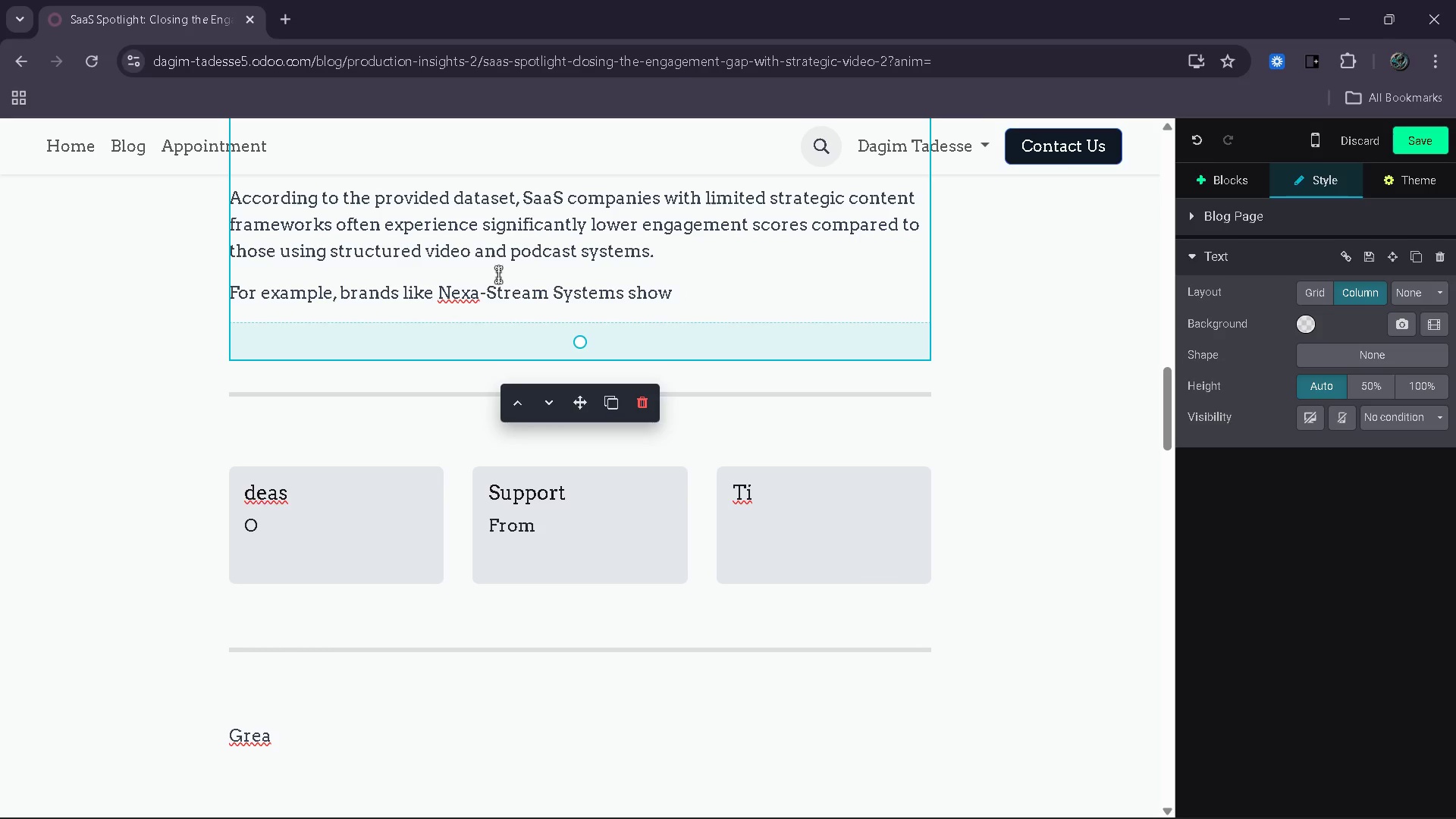 
wait(8.09)
 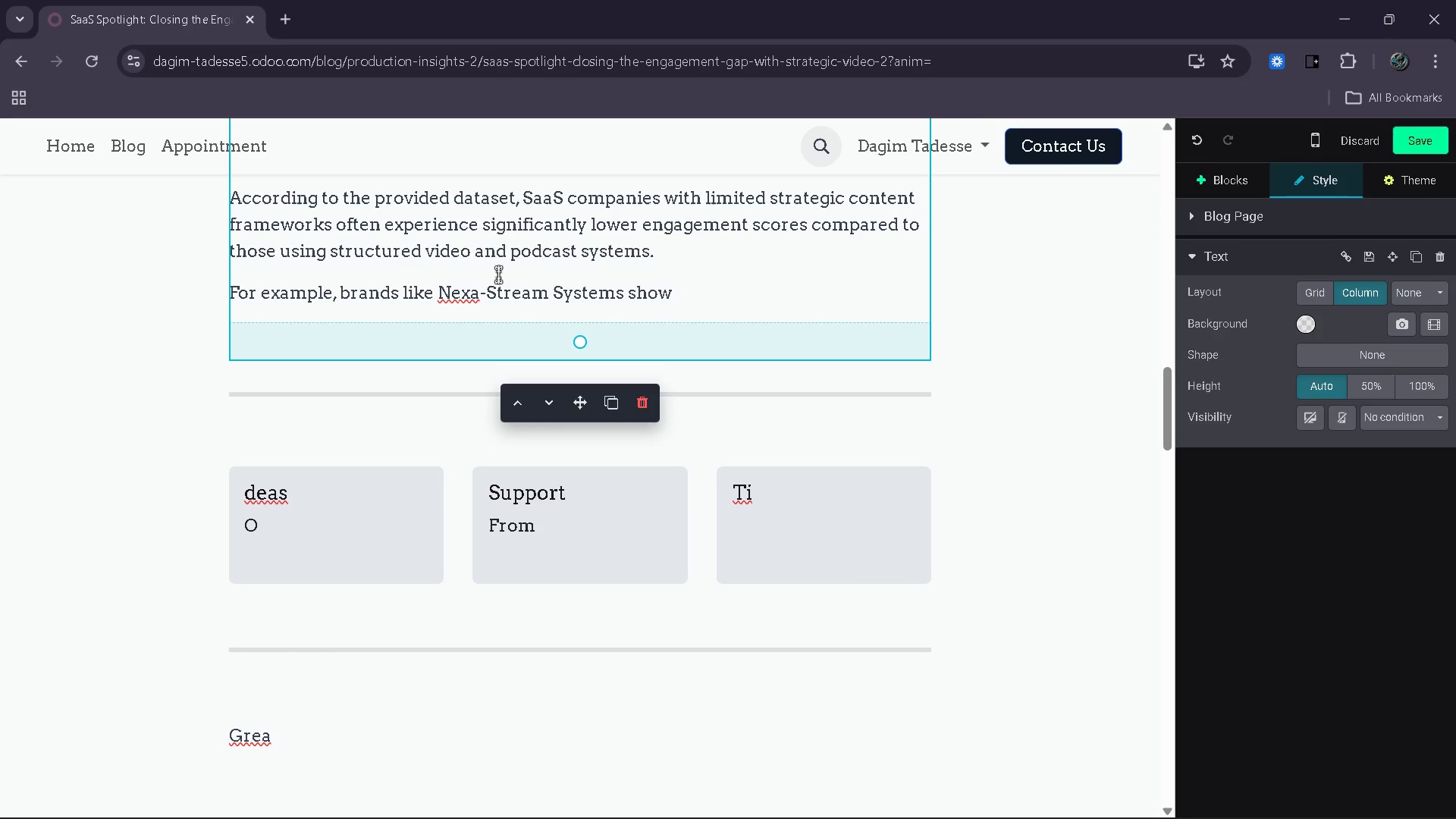 
key(Backspace)
 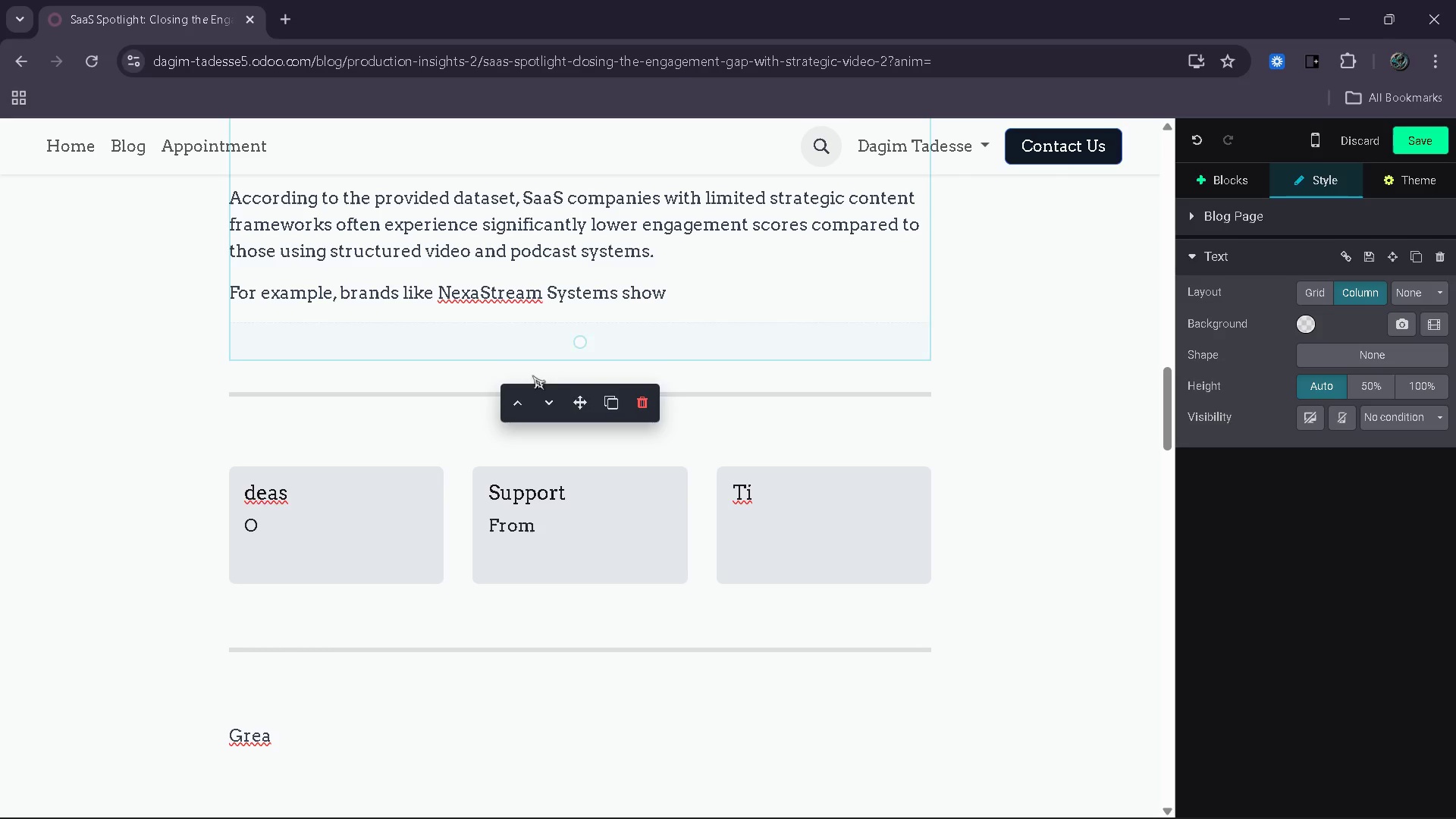 
left_click([701, 294])
 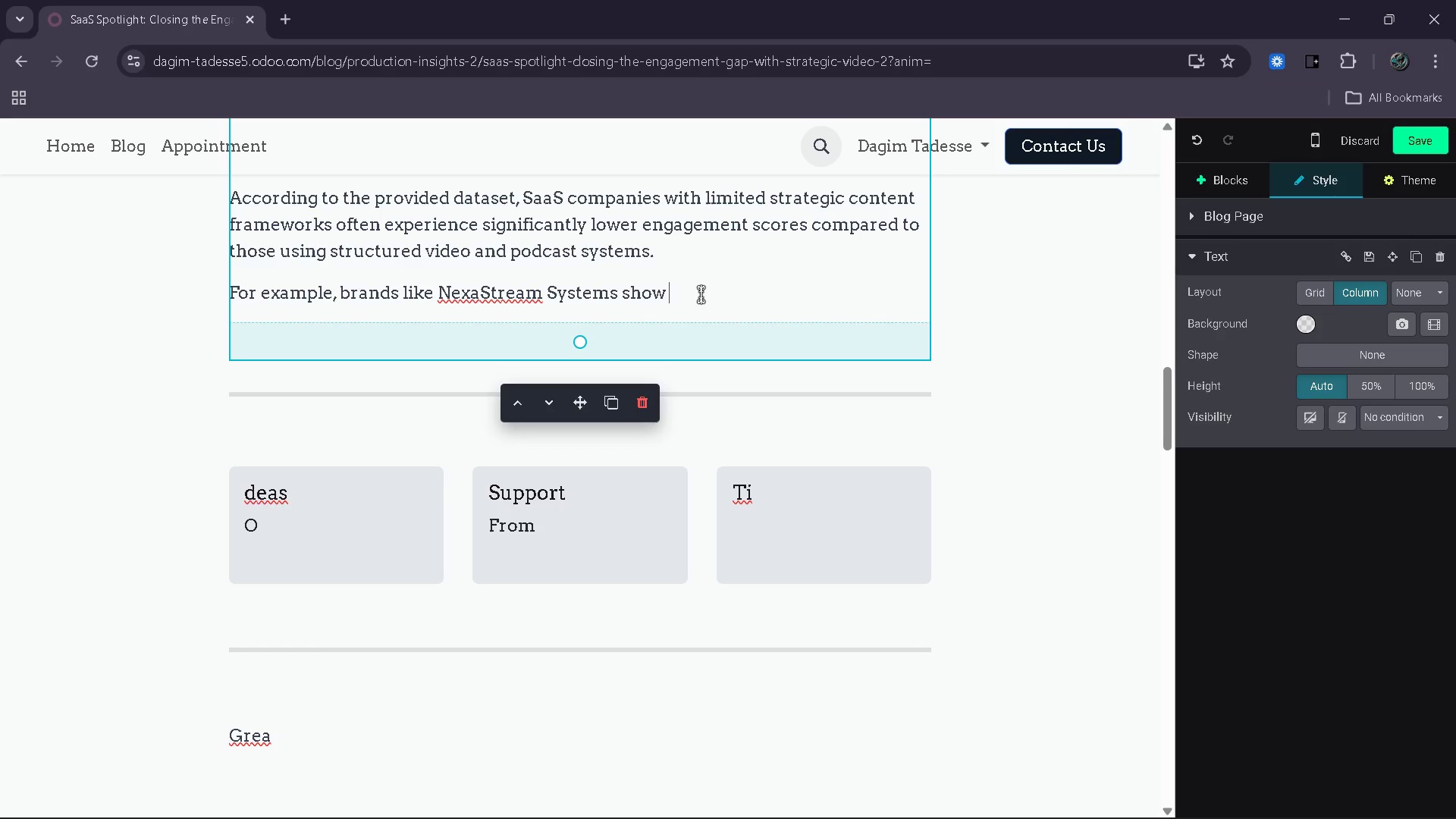 
wait(5.77)
 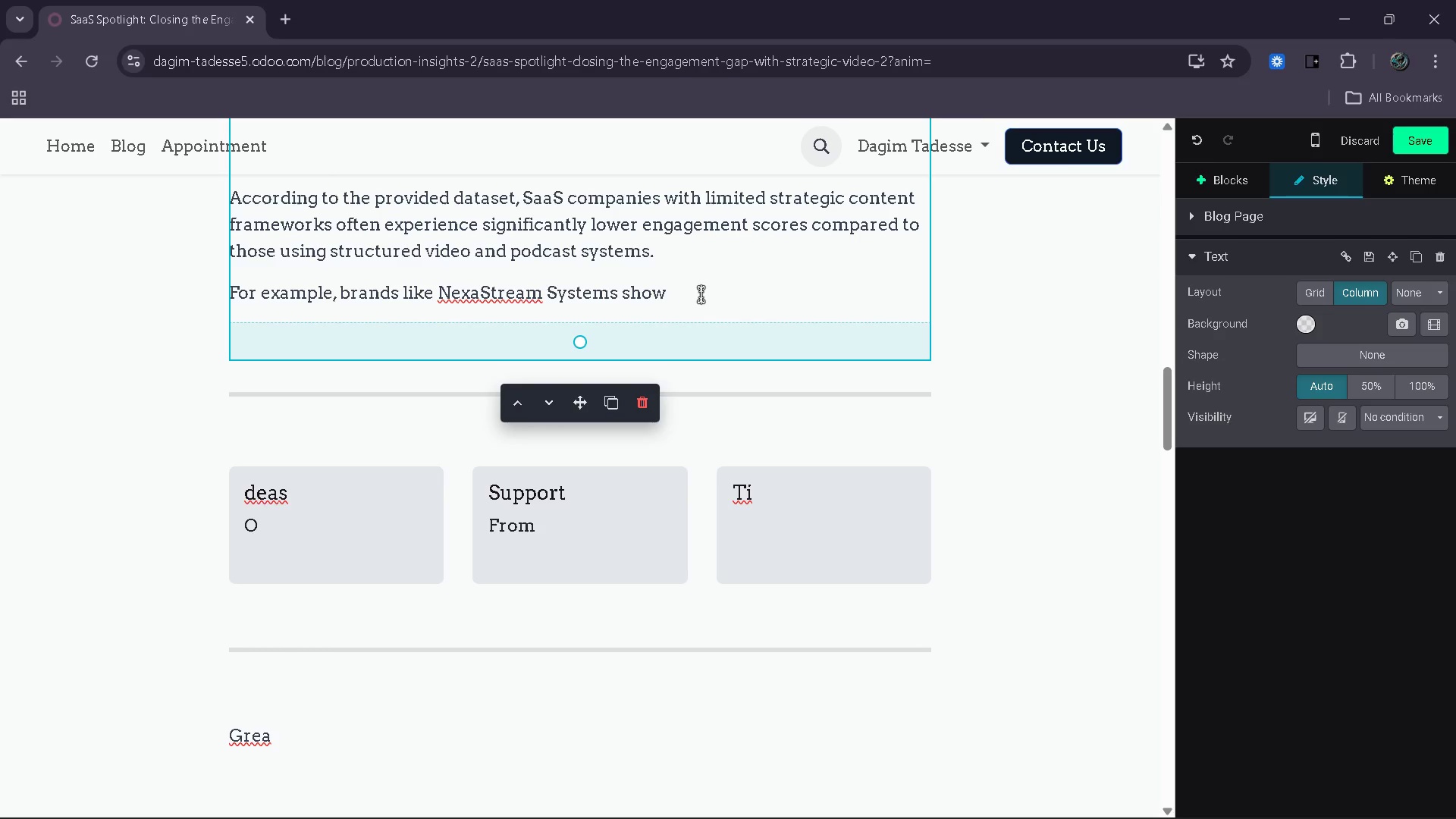 
type(engage)
 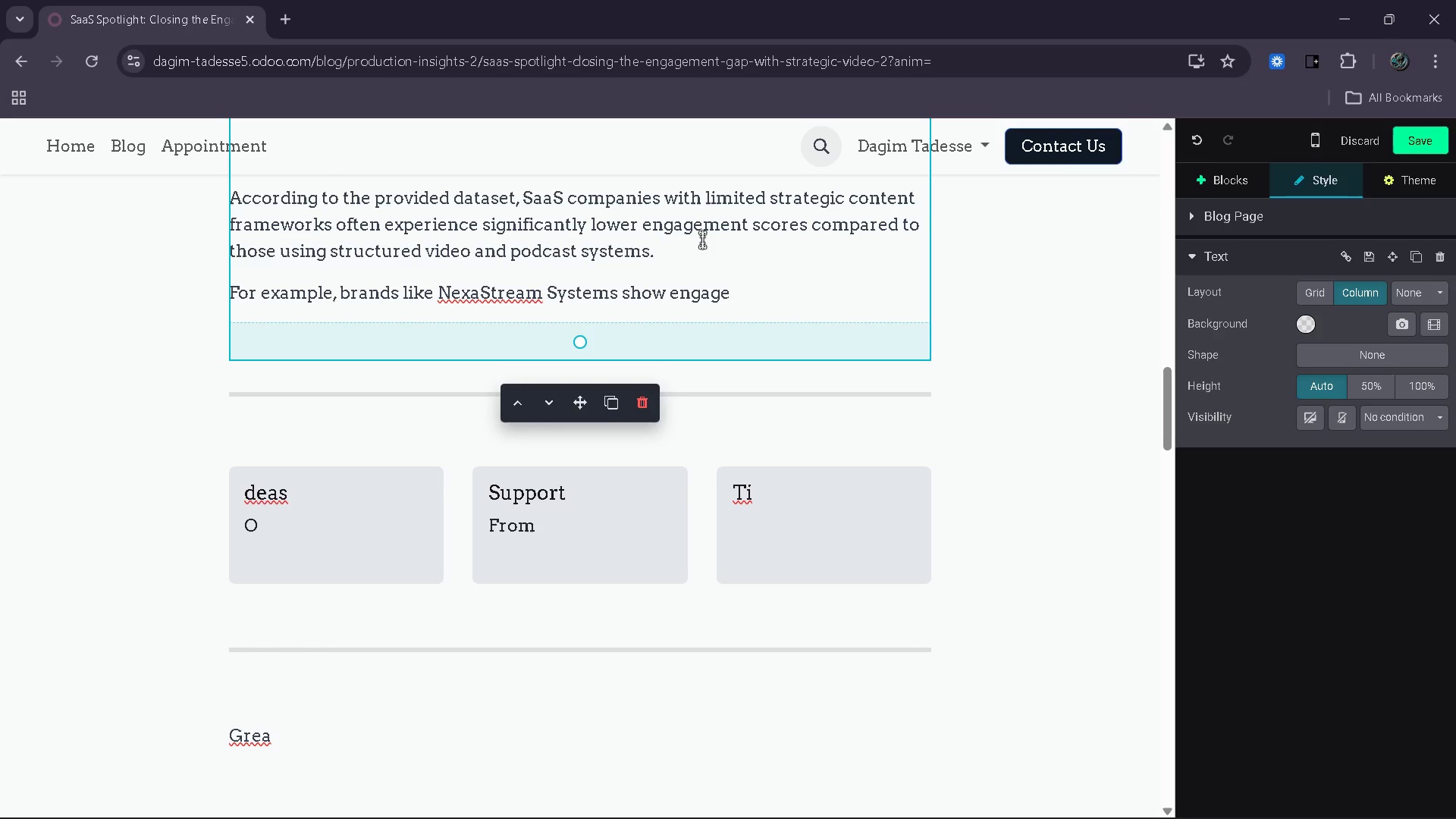 
type(ment scores compared to t)
 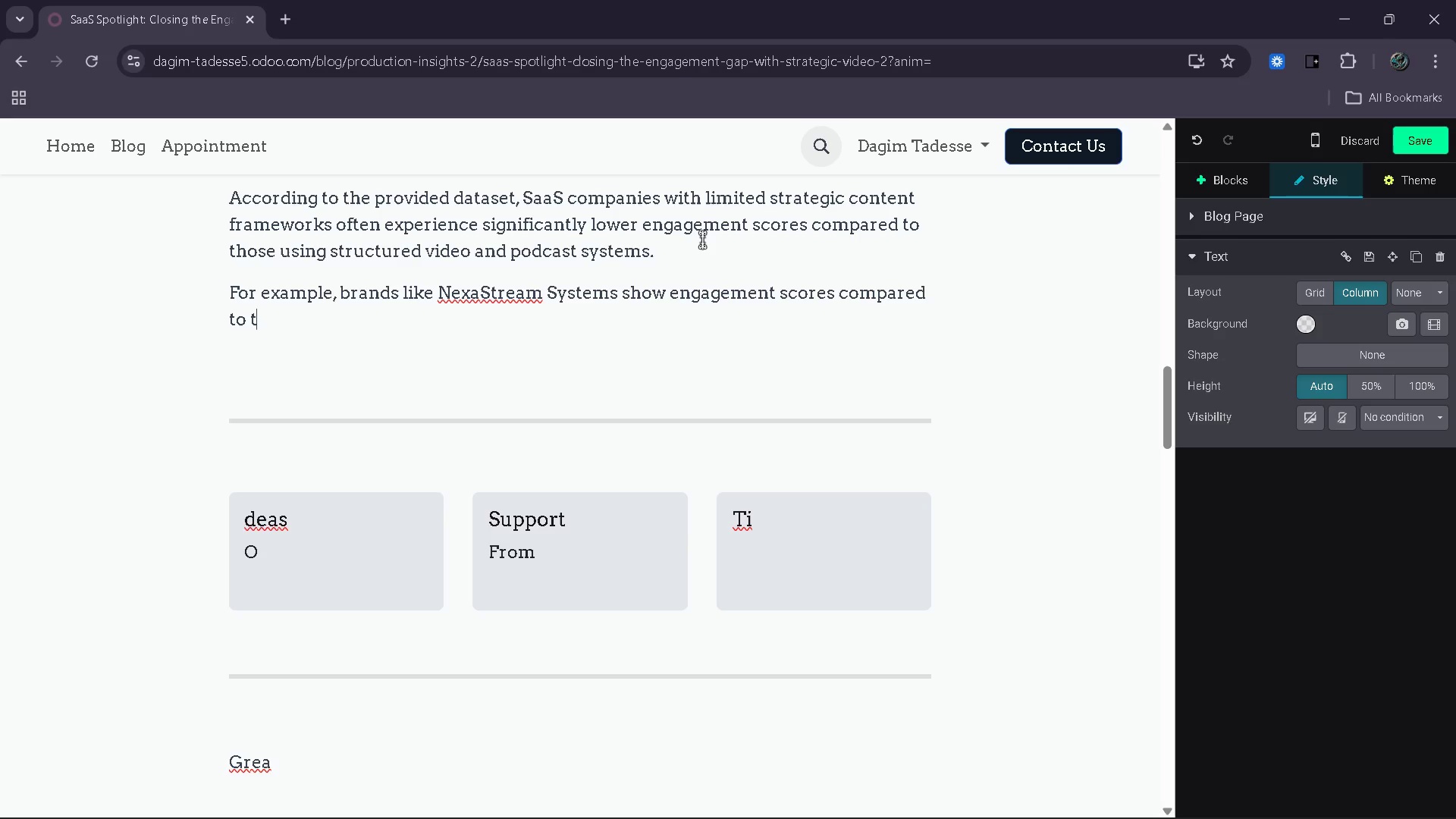 
wait(31.7)
 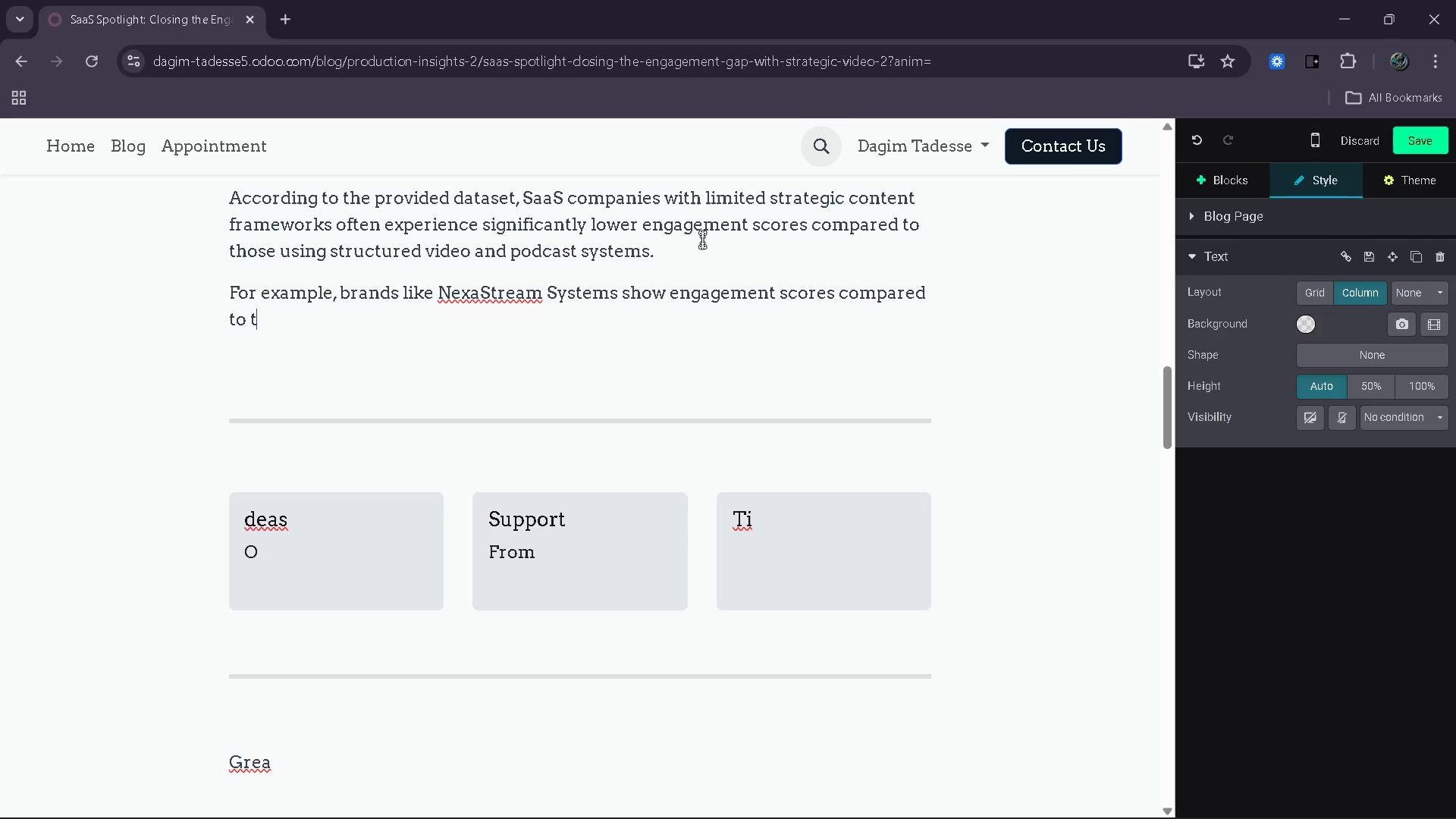 
key(Backspace)
 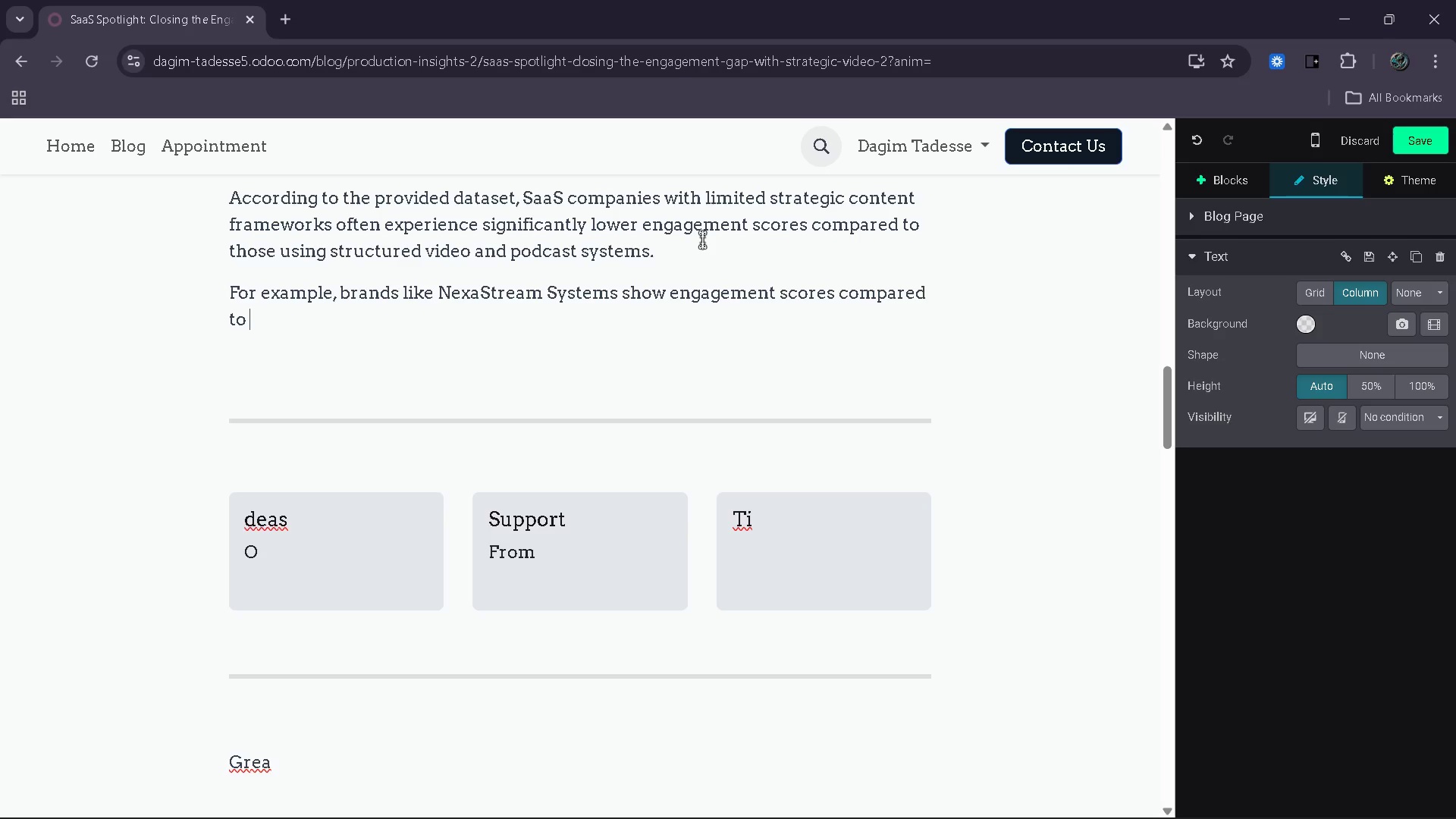 
key(Backspace)
 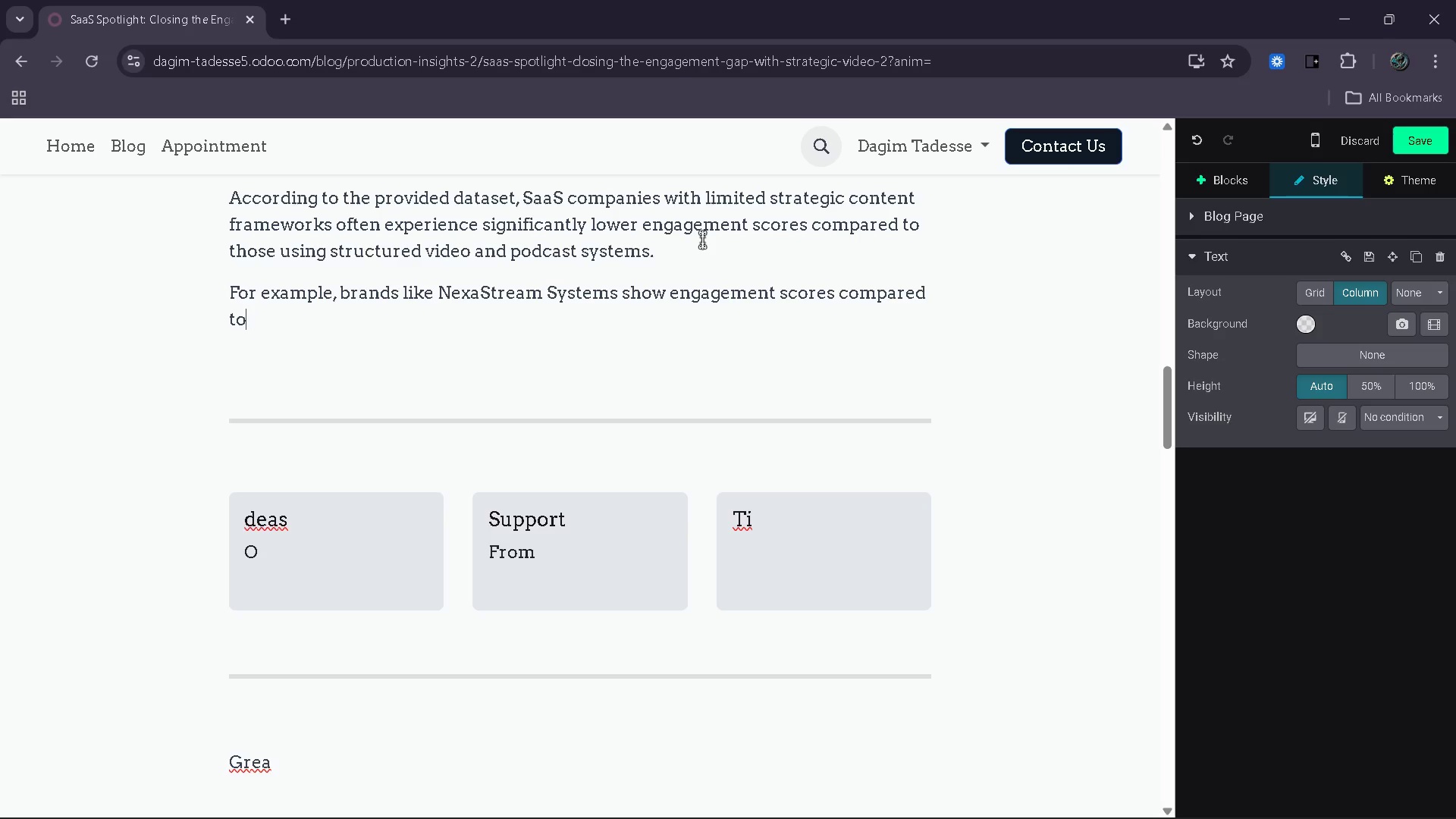 
key(Backspace)
 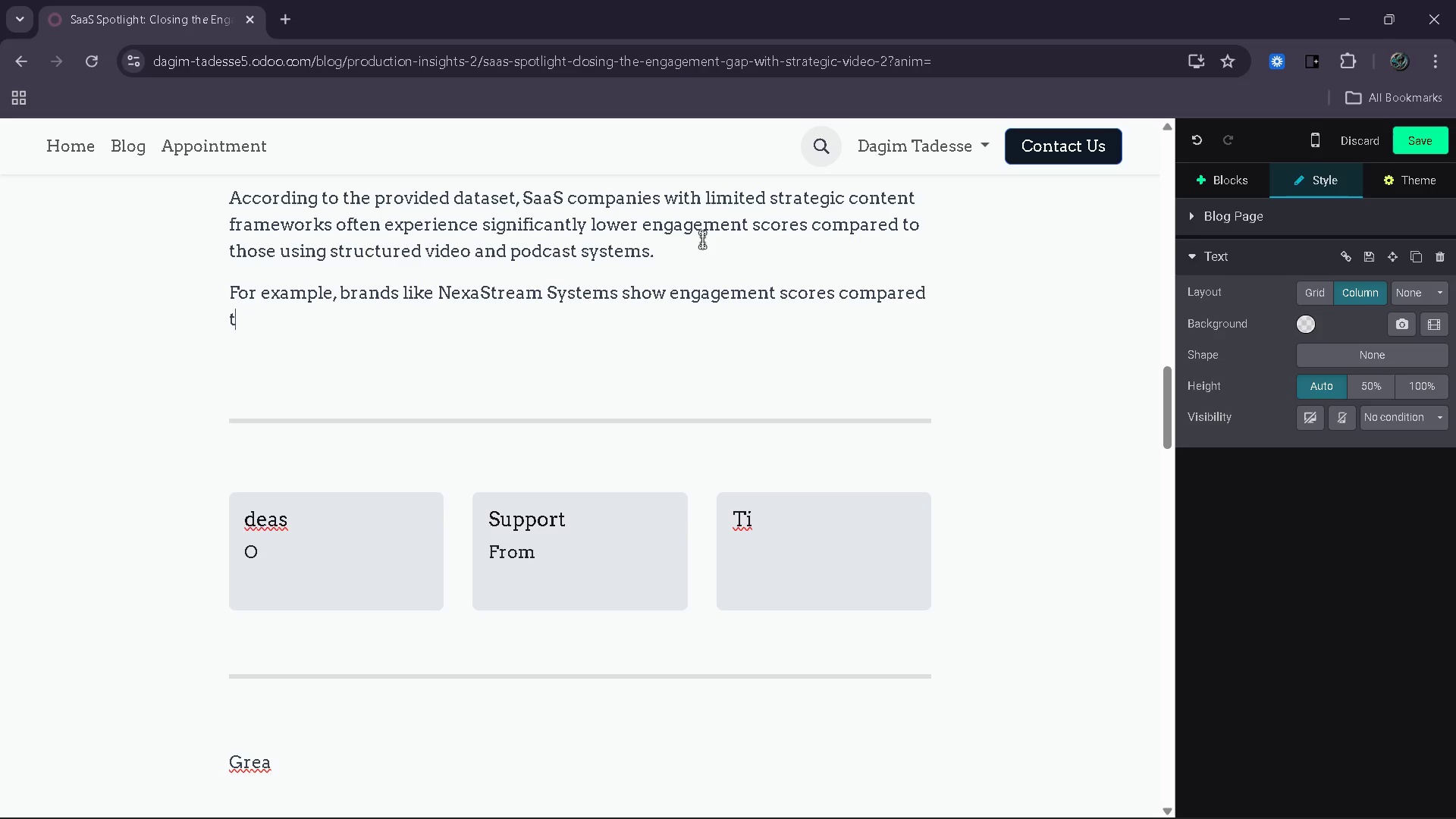 
key(Backspace)
 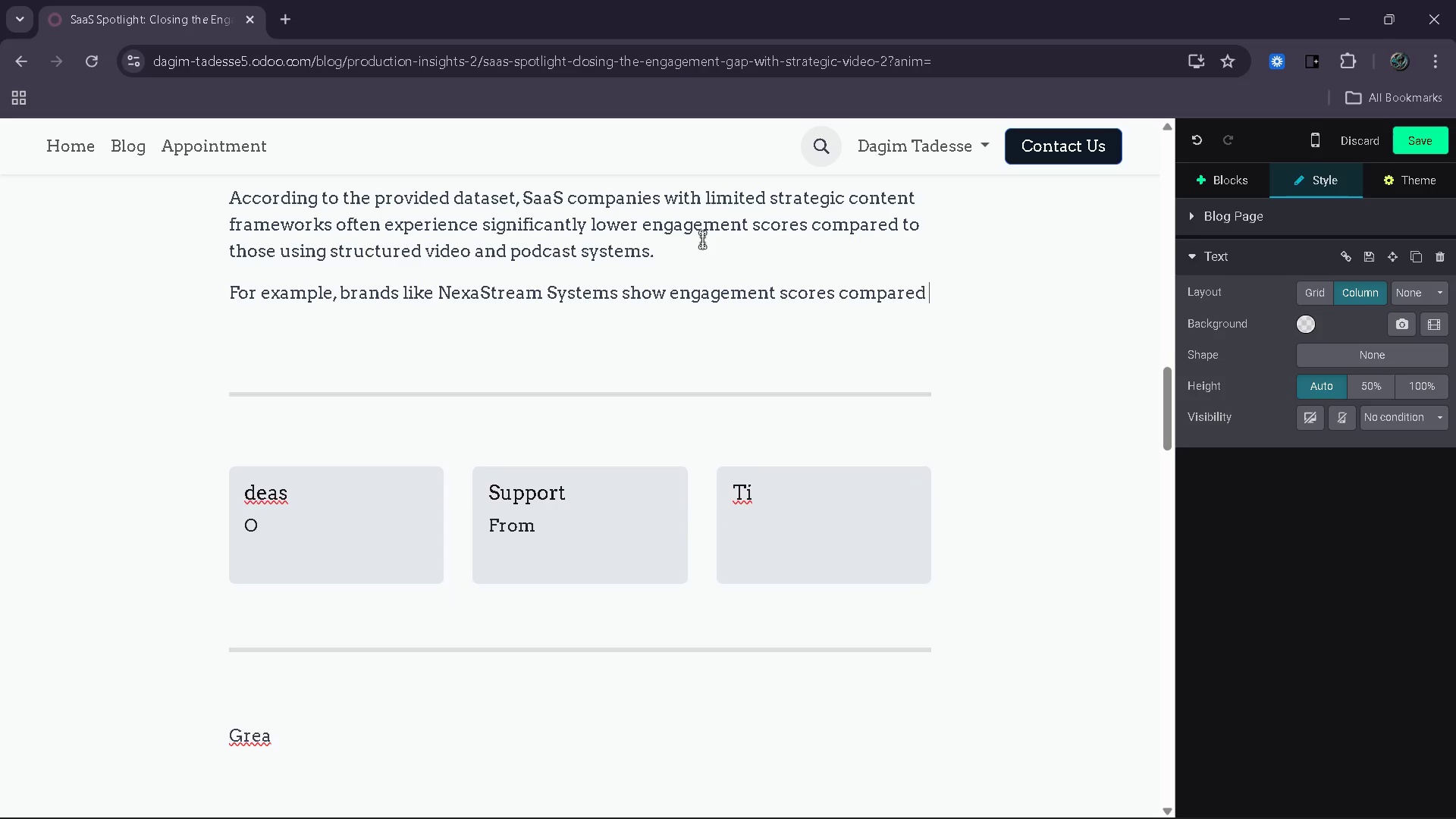 
key(Backspace)
 